 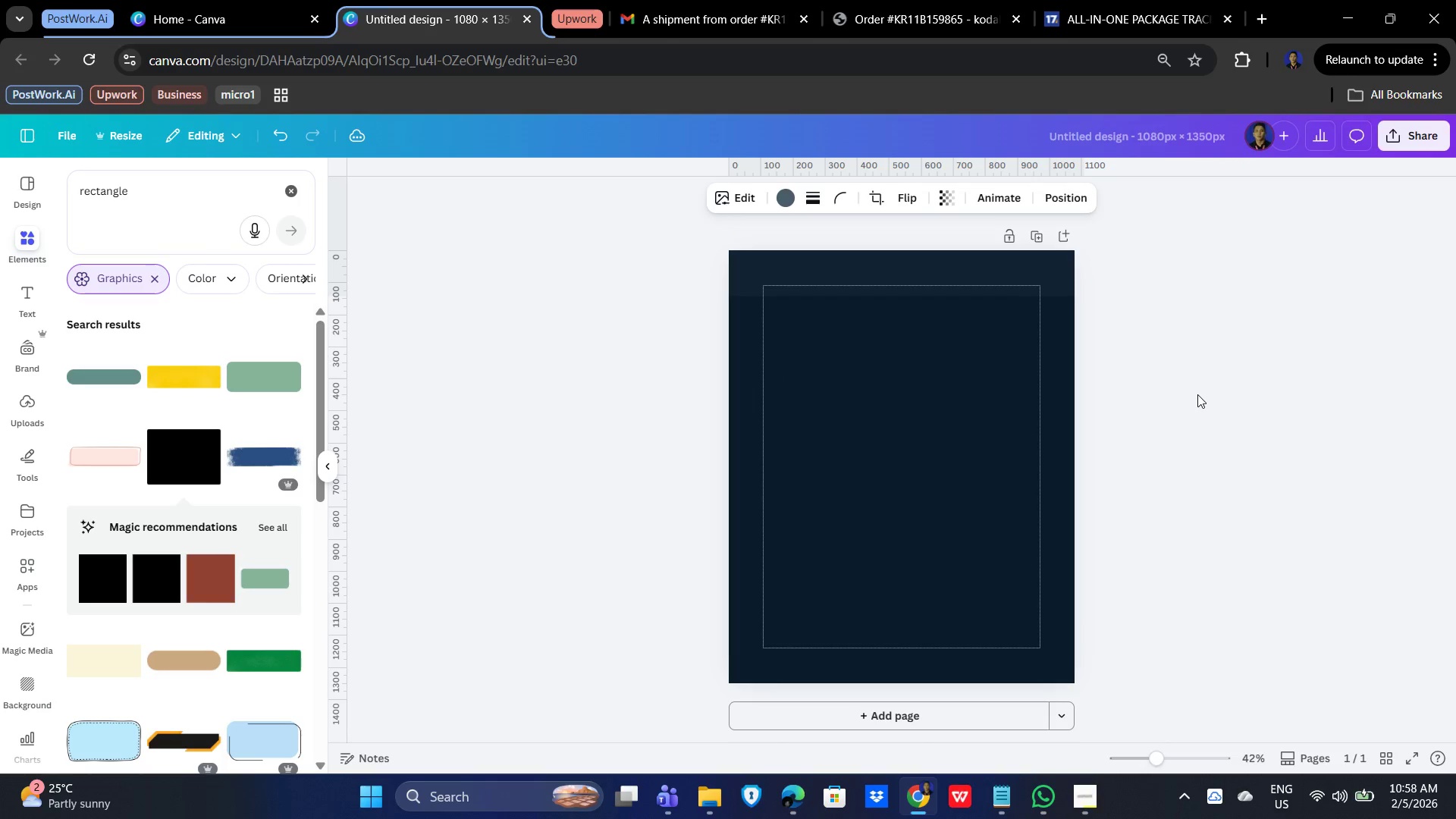 
key(ArrowUp)
 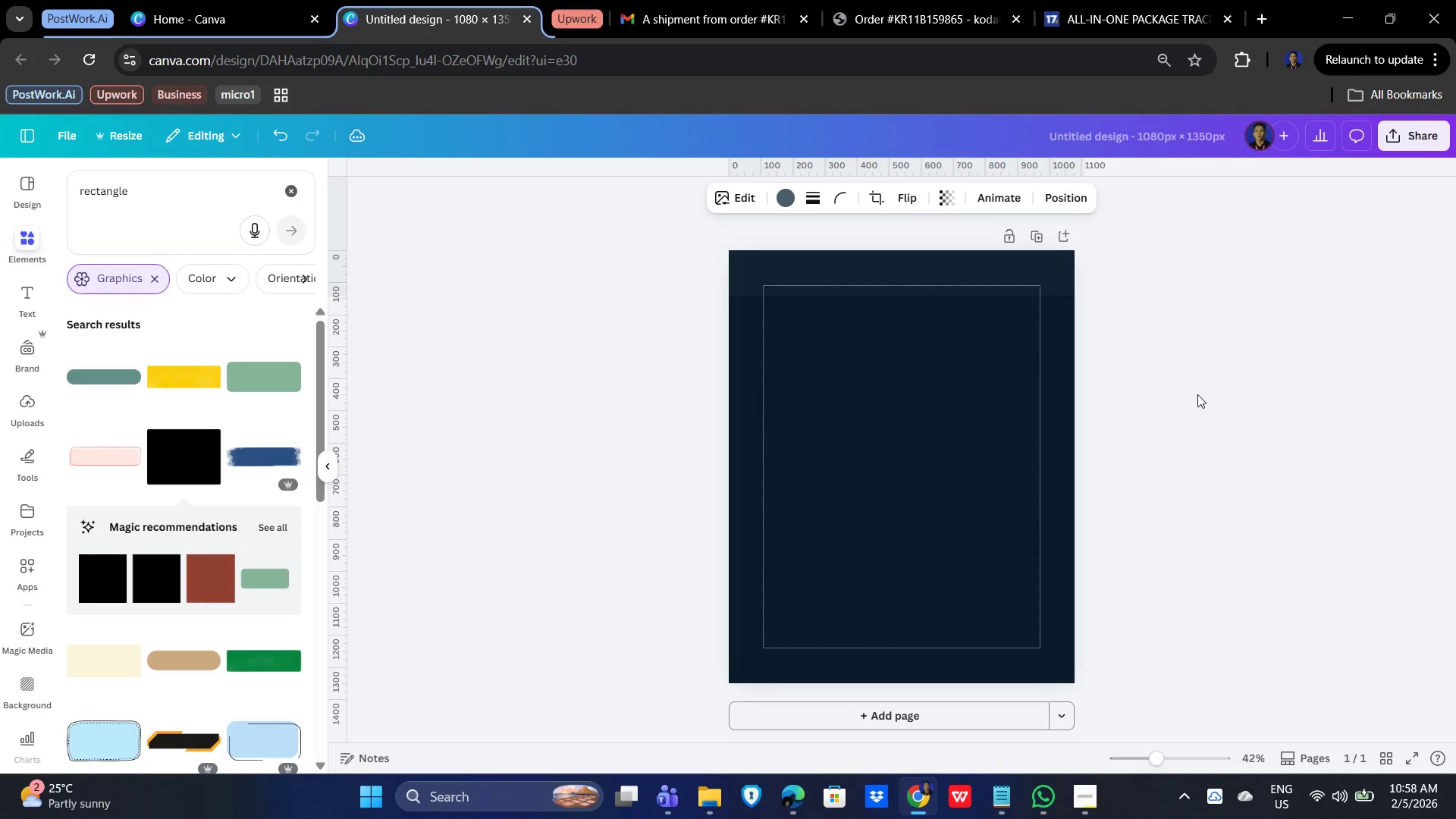 
key(ArrowUp)
 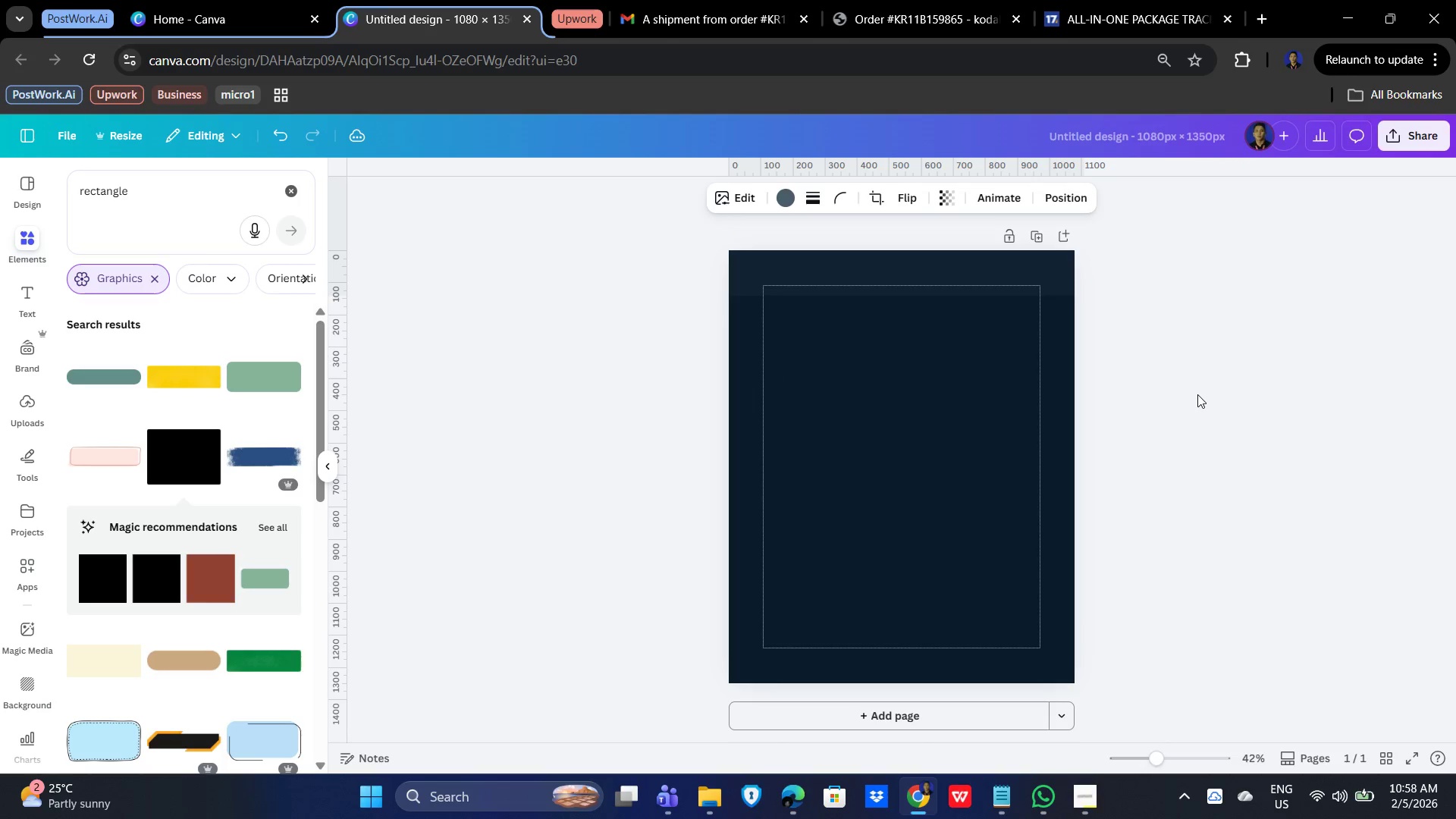 
key(ArrowUp)
 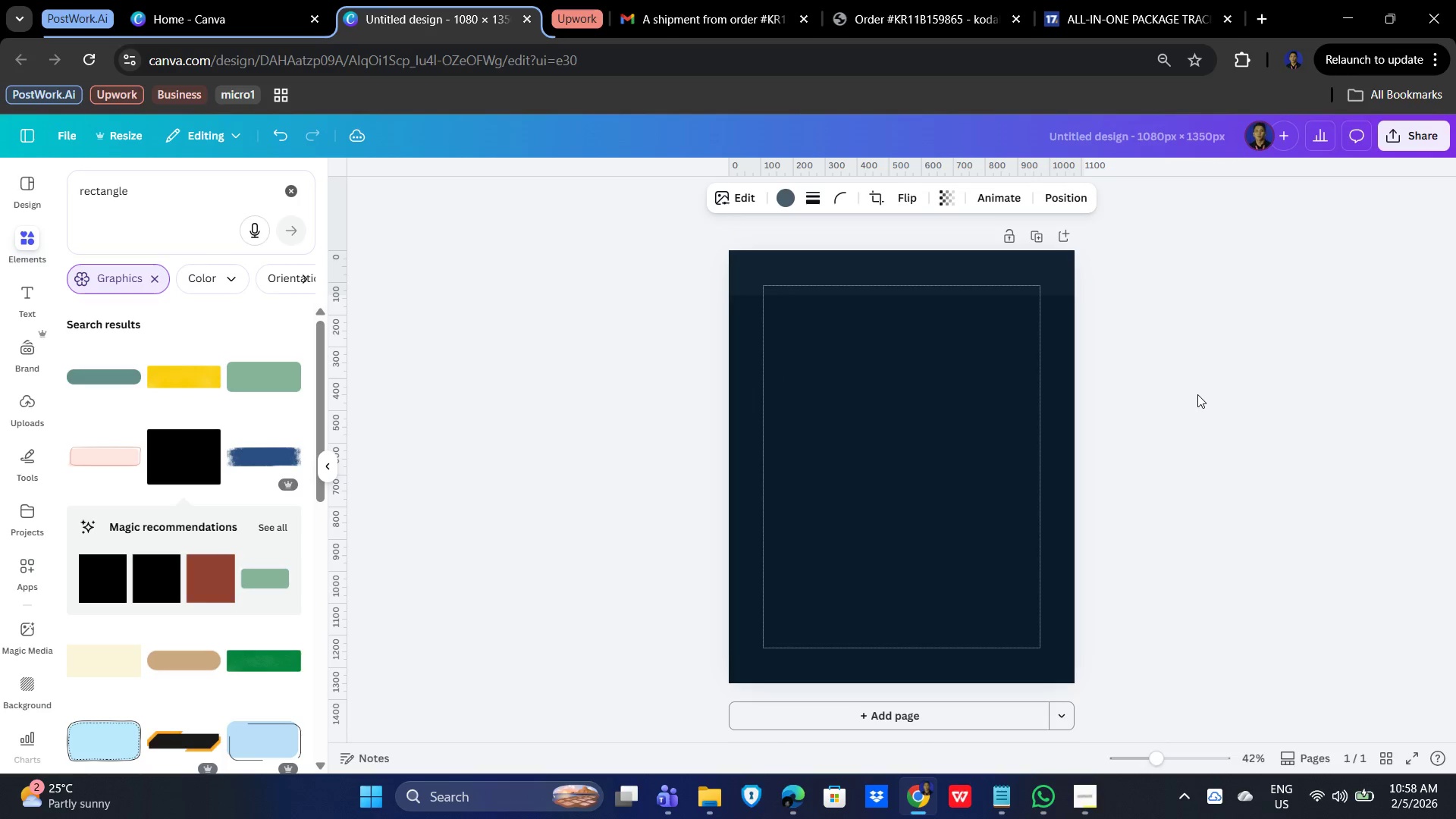 
key(ArrowUp)
 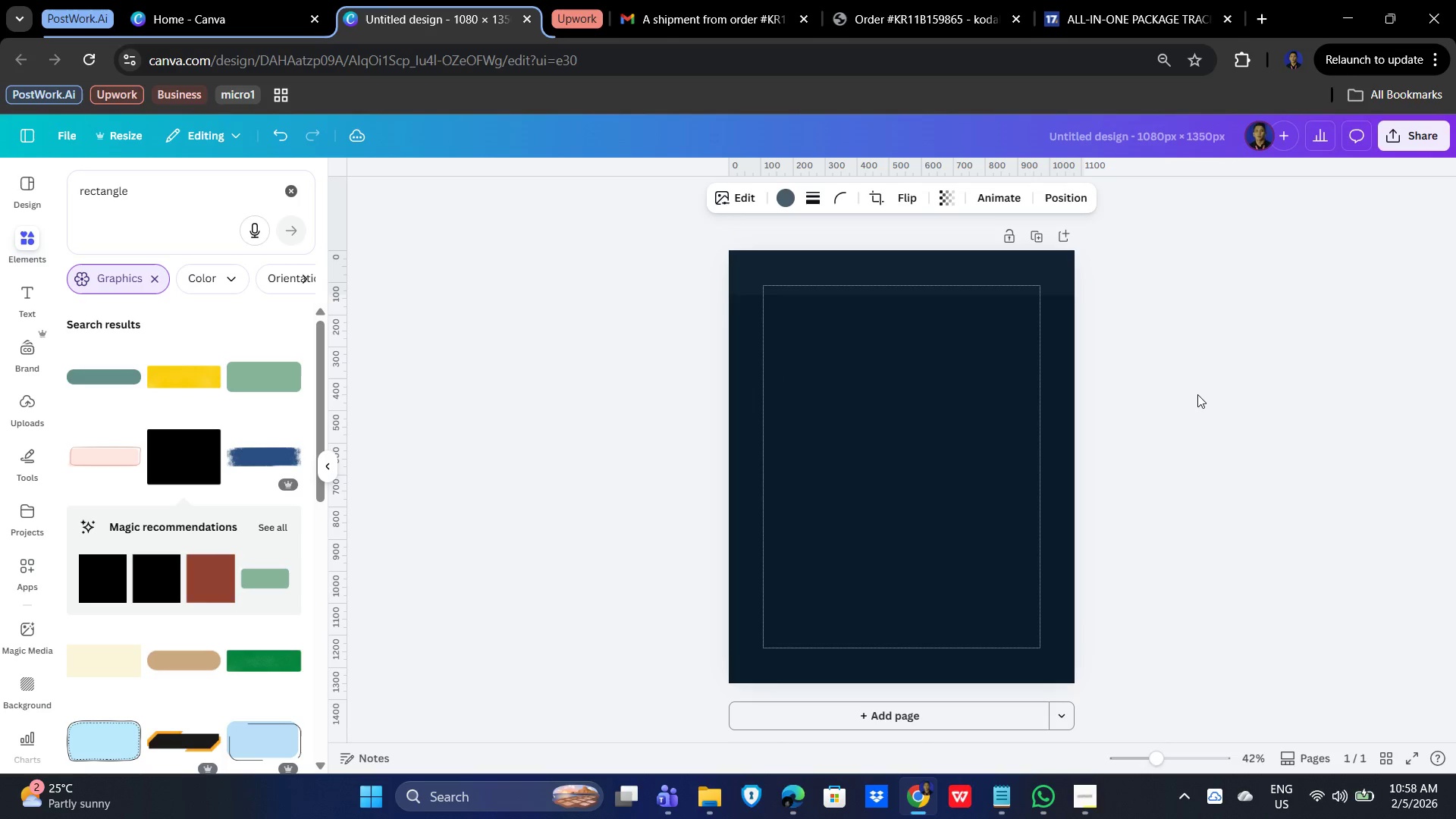 
key(ArrowUp)
 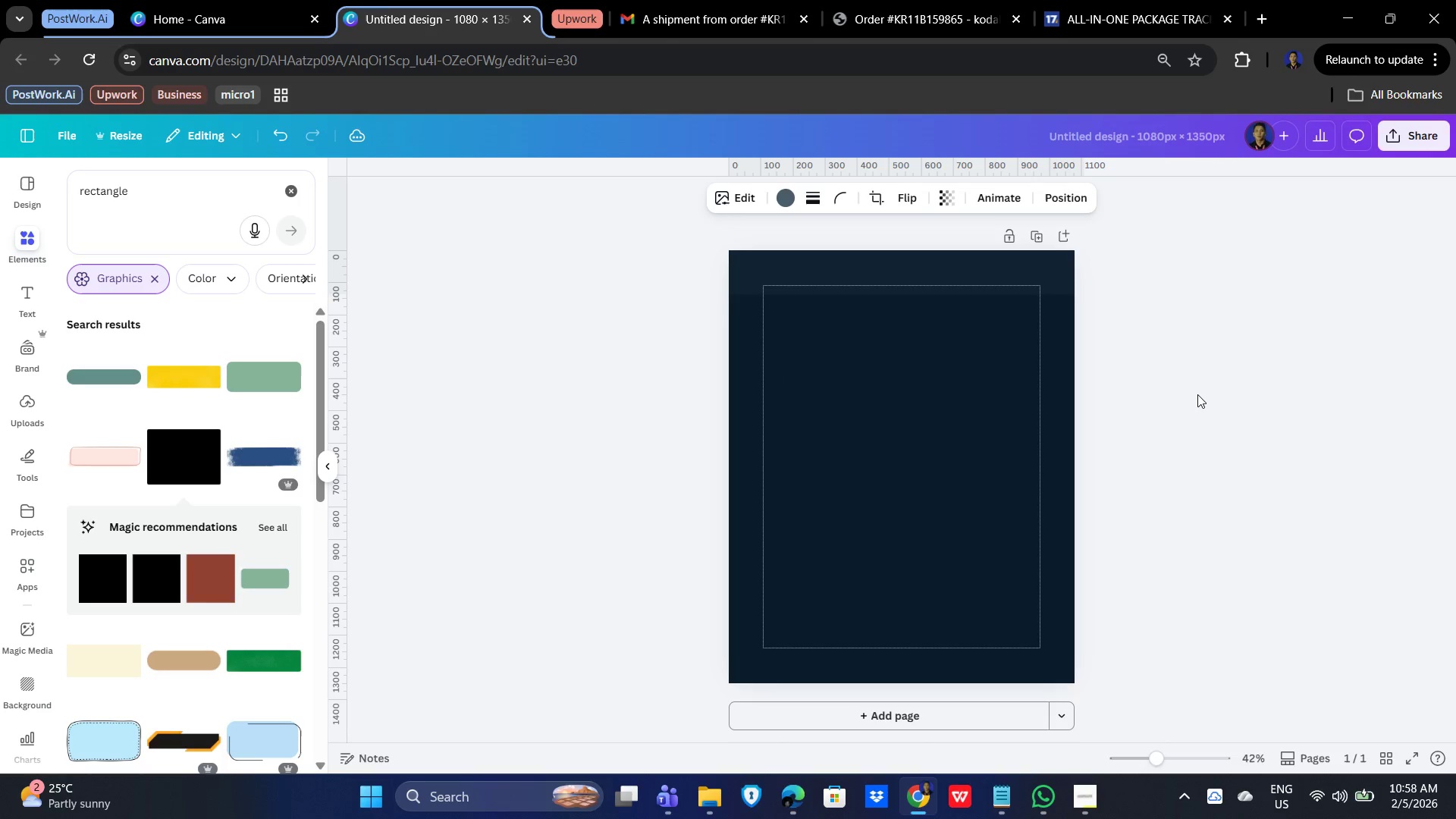 
key(ArrowUp)
 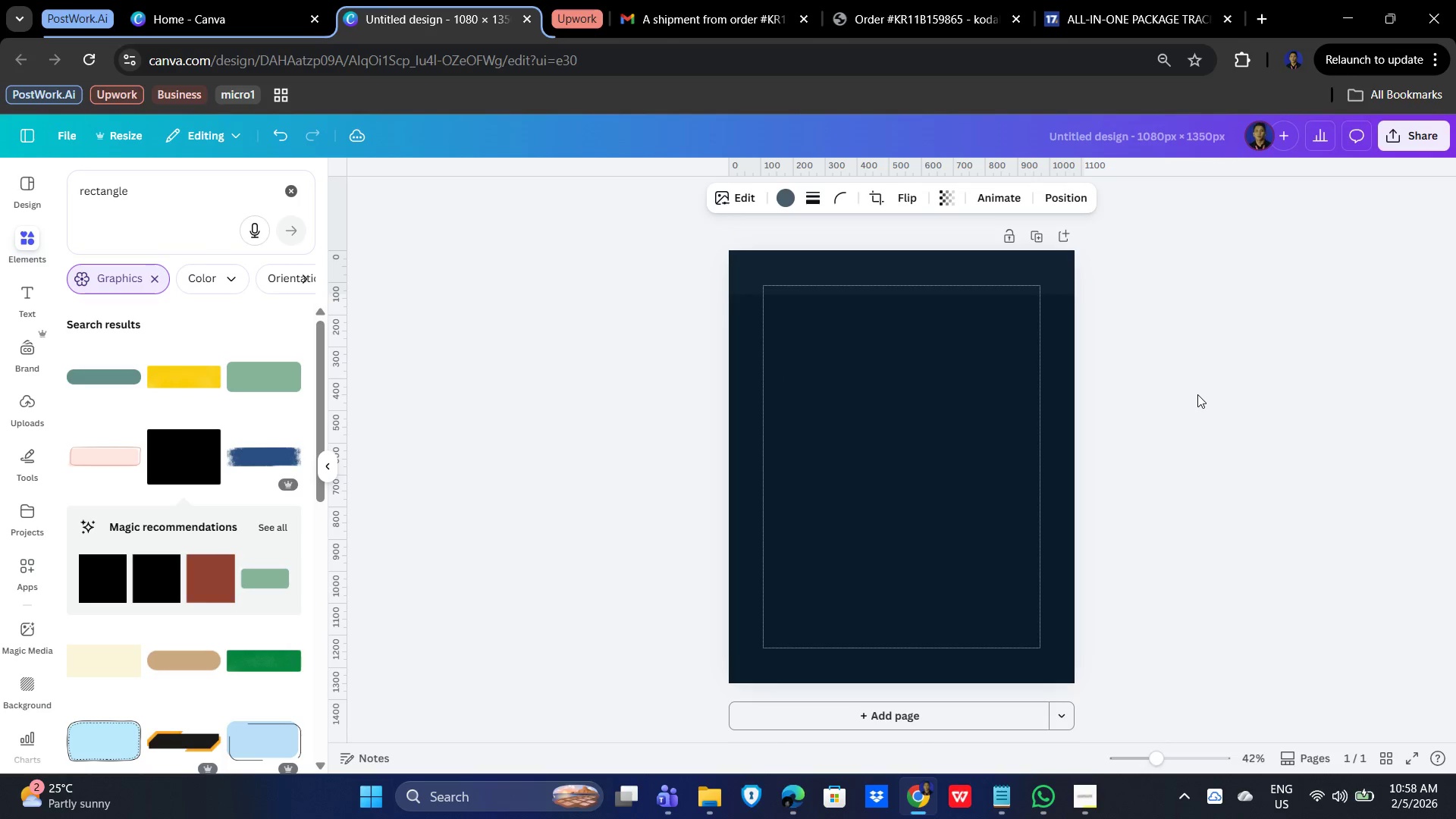 
key(ArrowUp)
 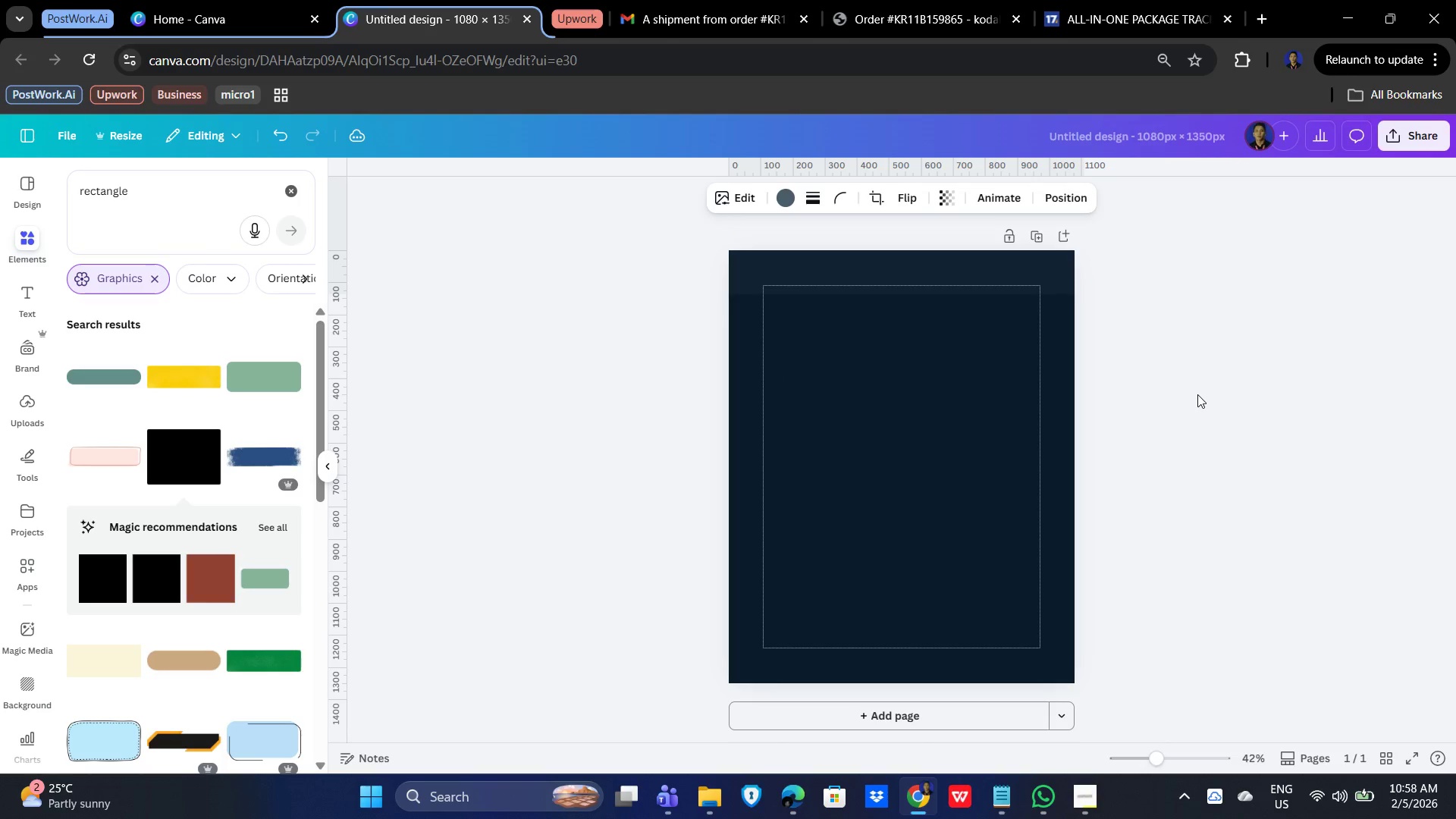 
key(ArrowUp)
 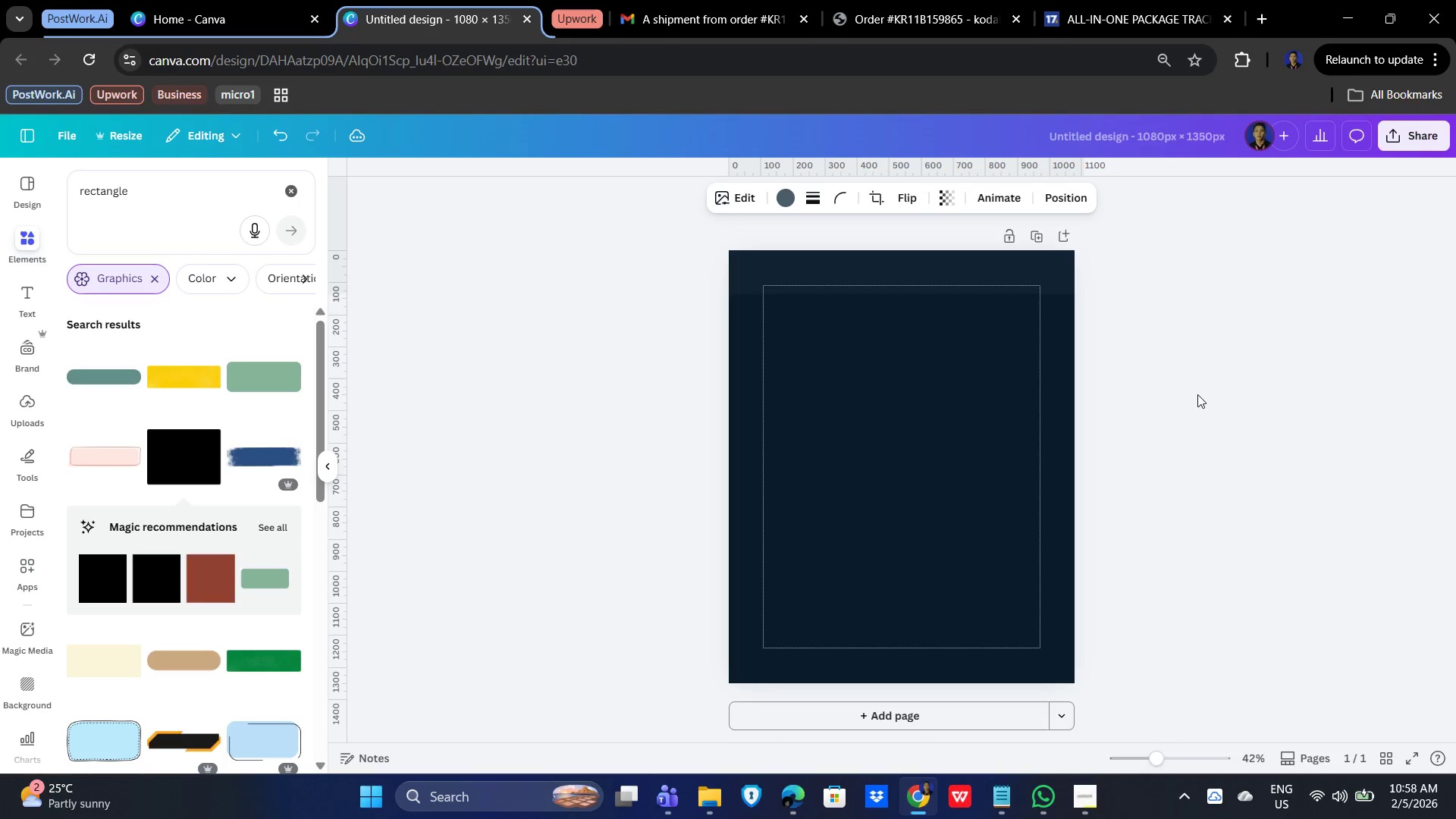 
key(ArrowUp)
 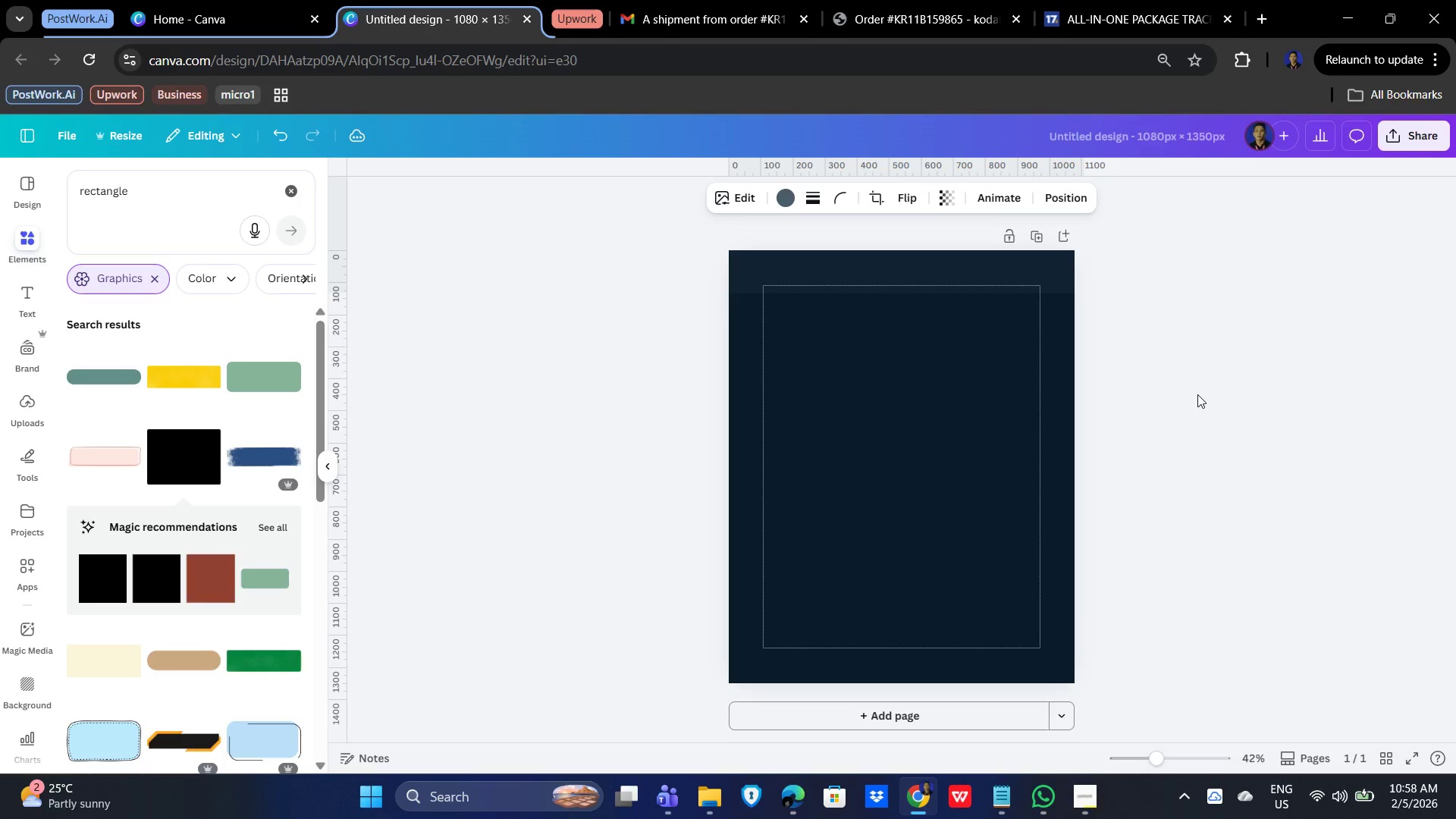 
key(ArrowUp)
 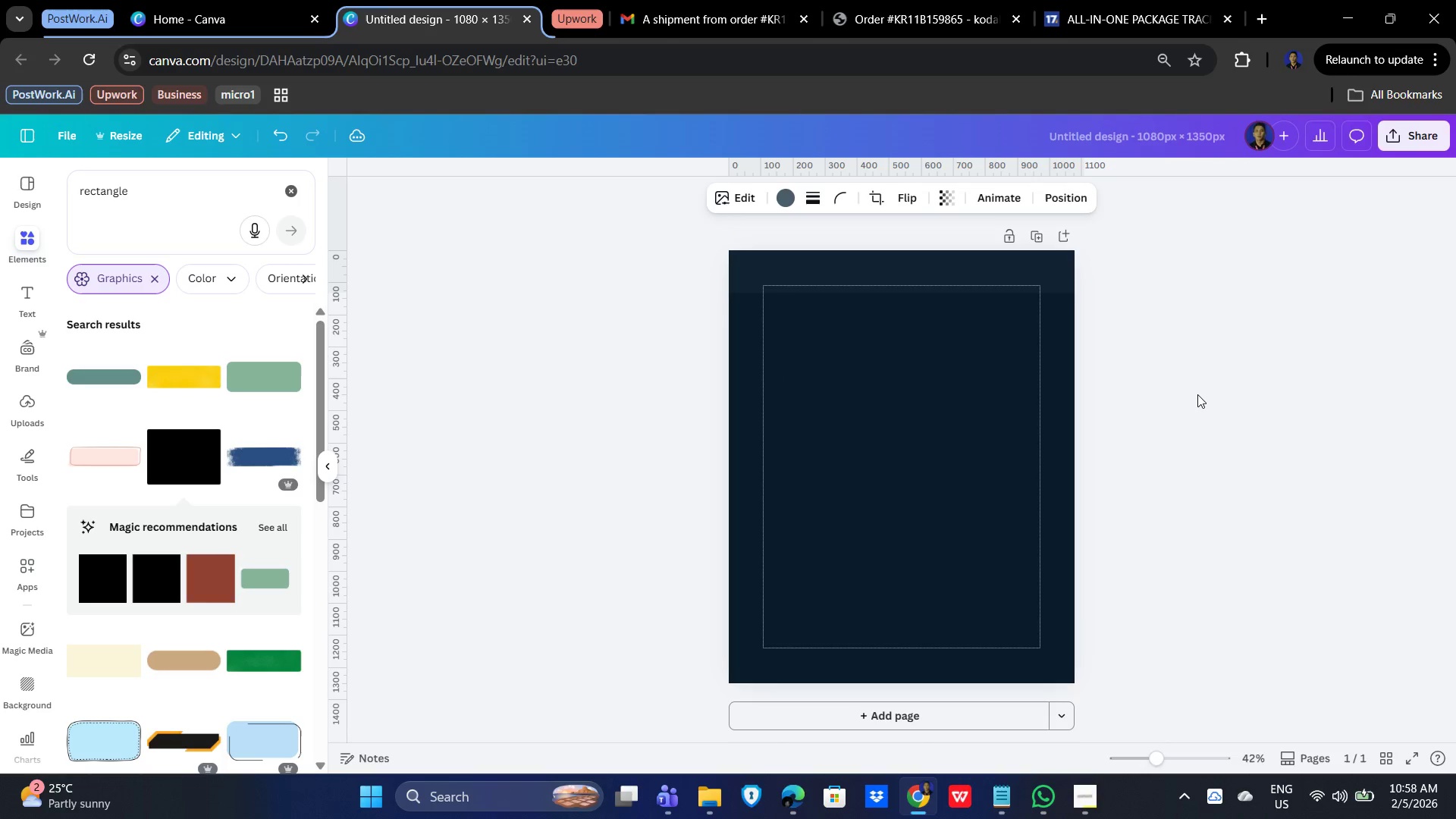 
key(ArrowUp)
 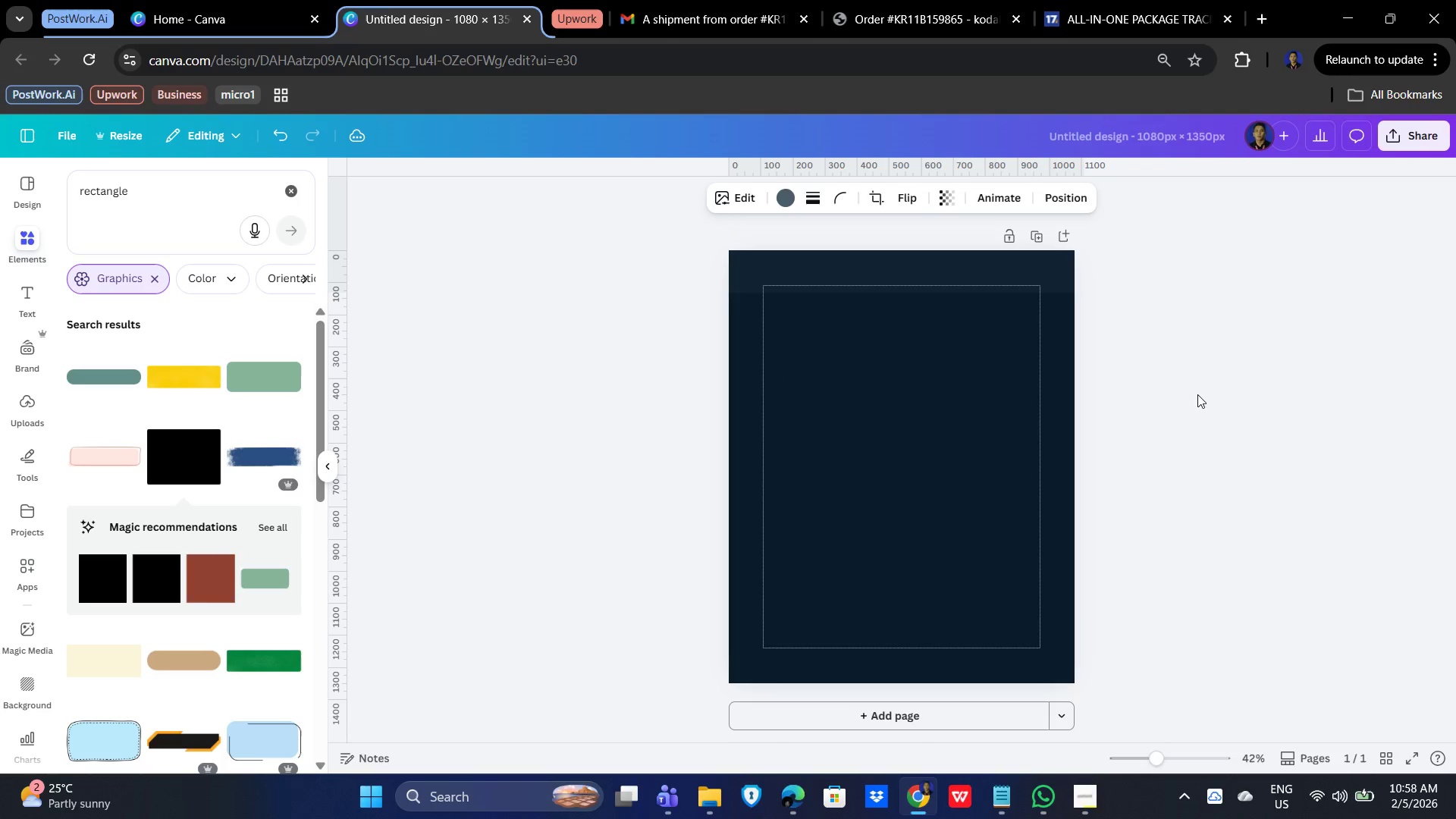 
key(ArrowUp)
 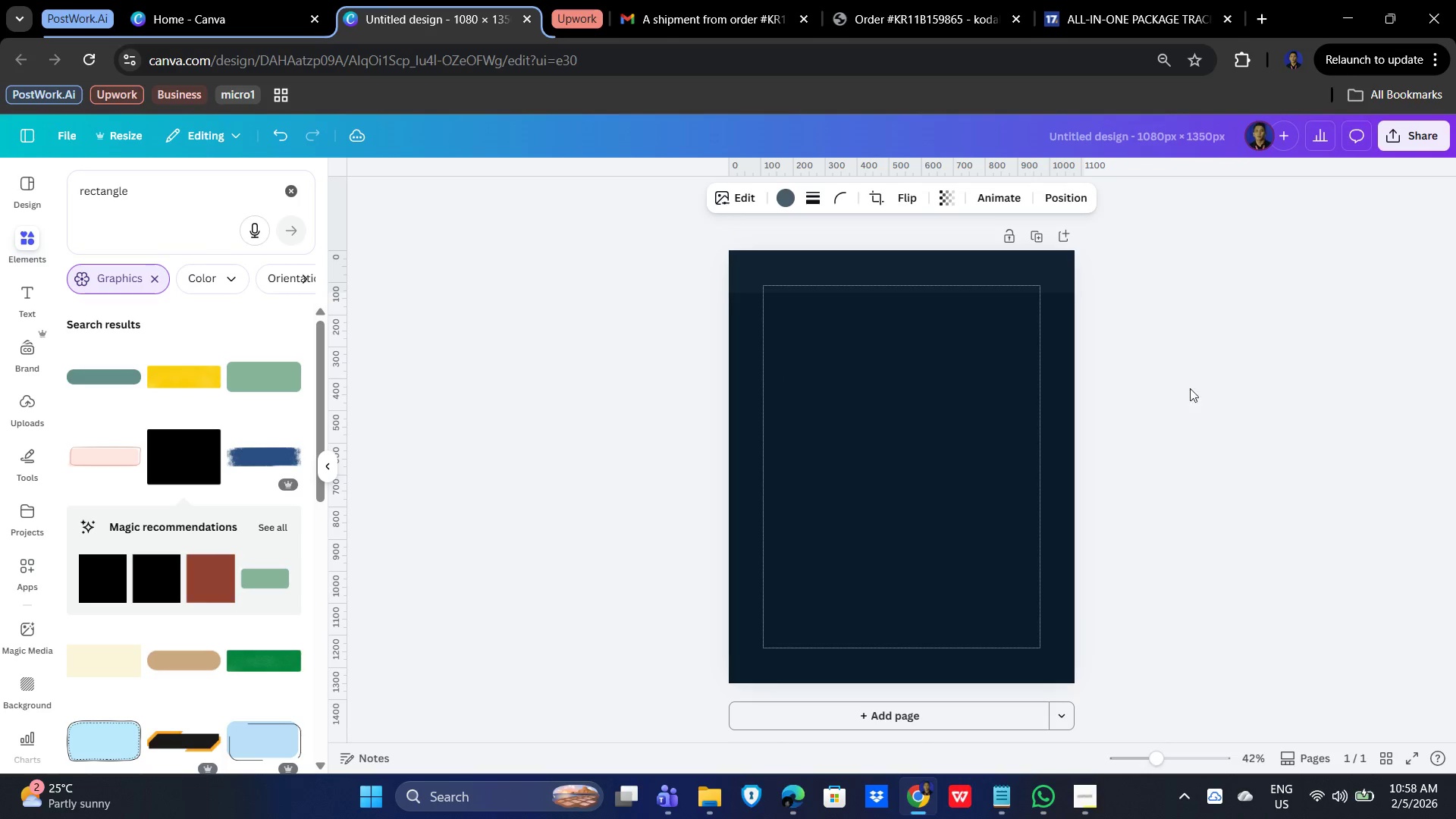 
key(ArrowUp)
 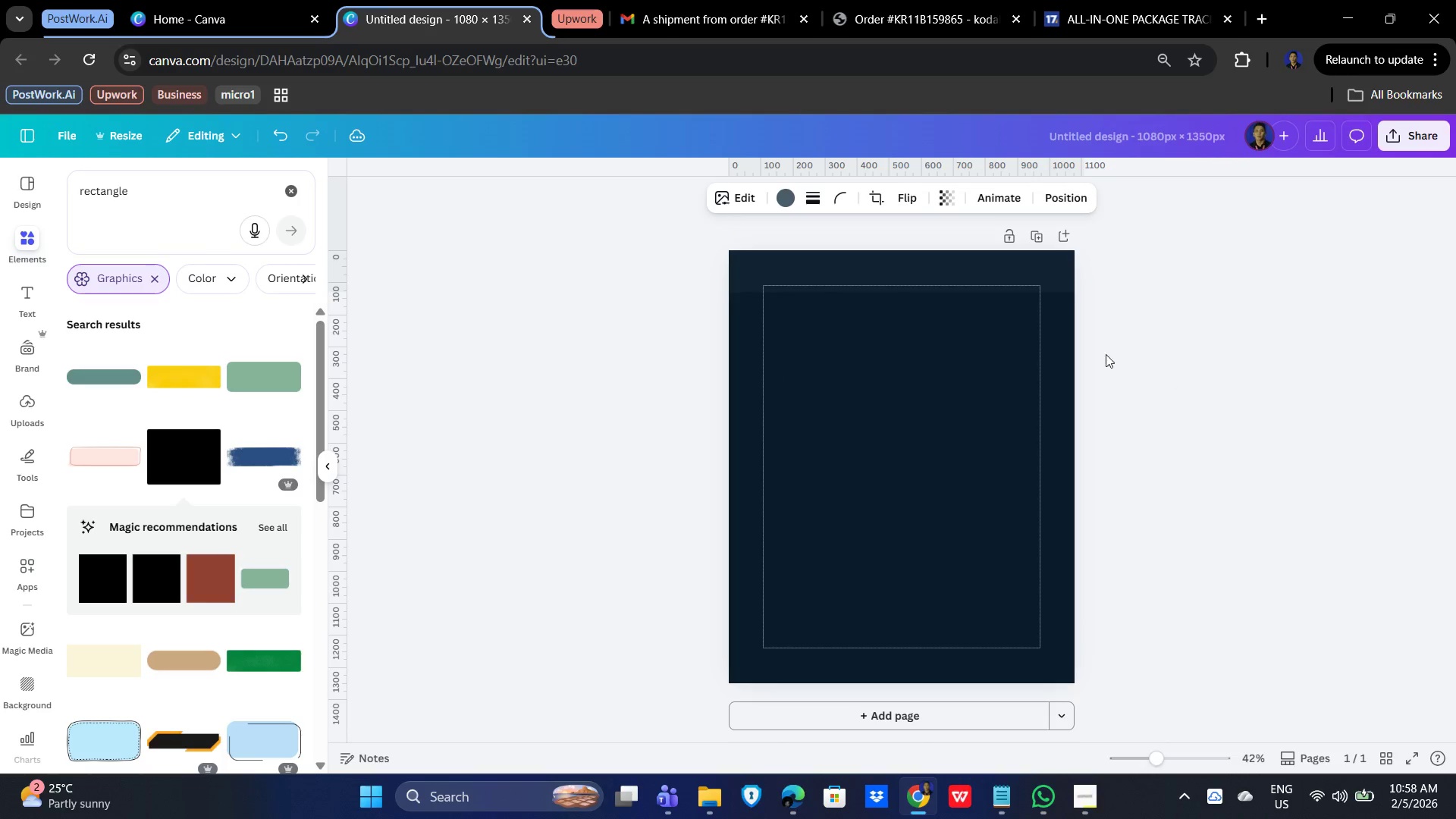 
key(ArrowUp)
 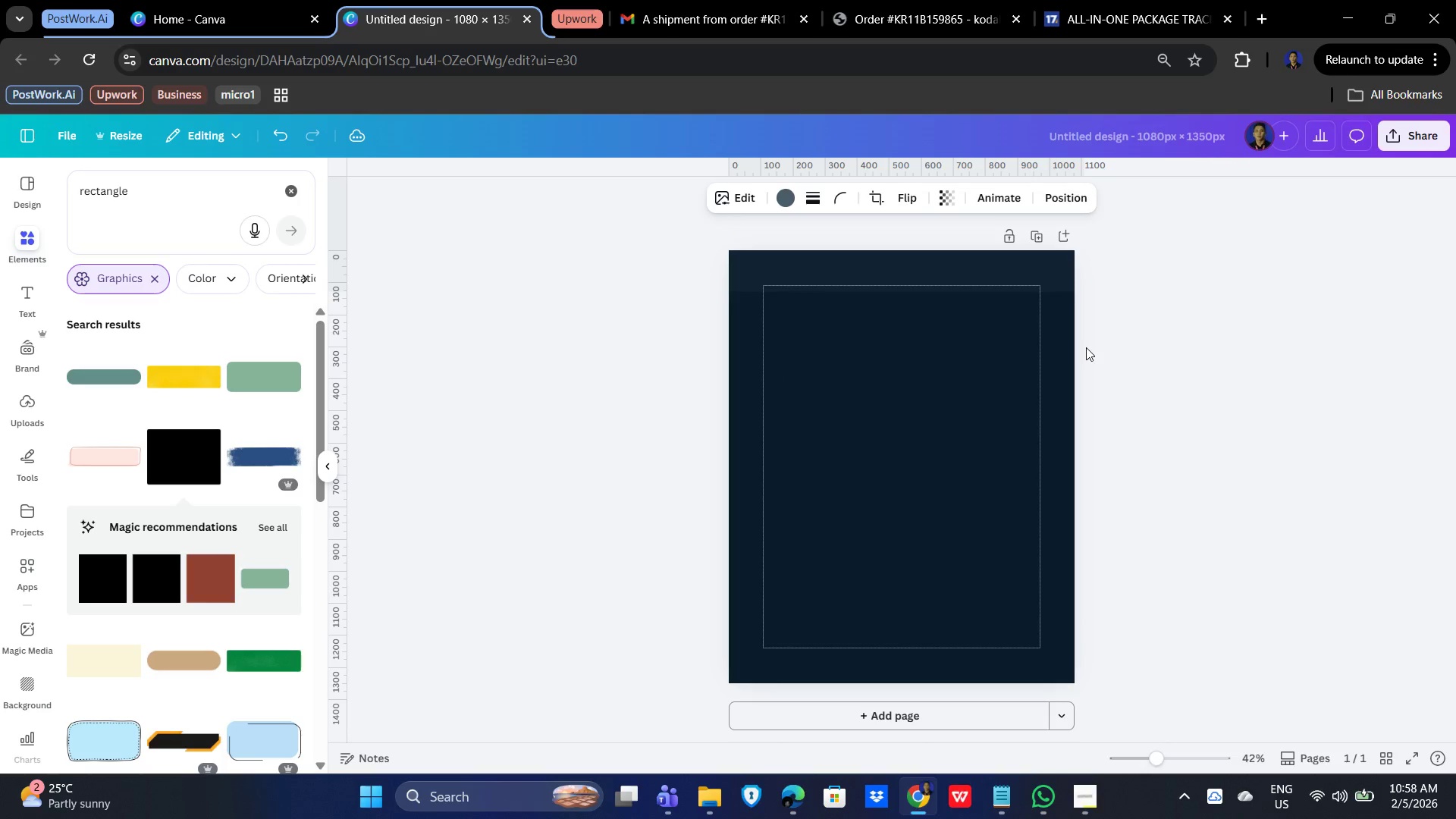 
key(ArrowUp)
 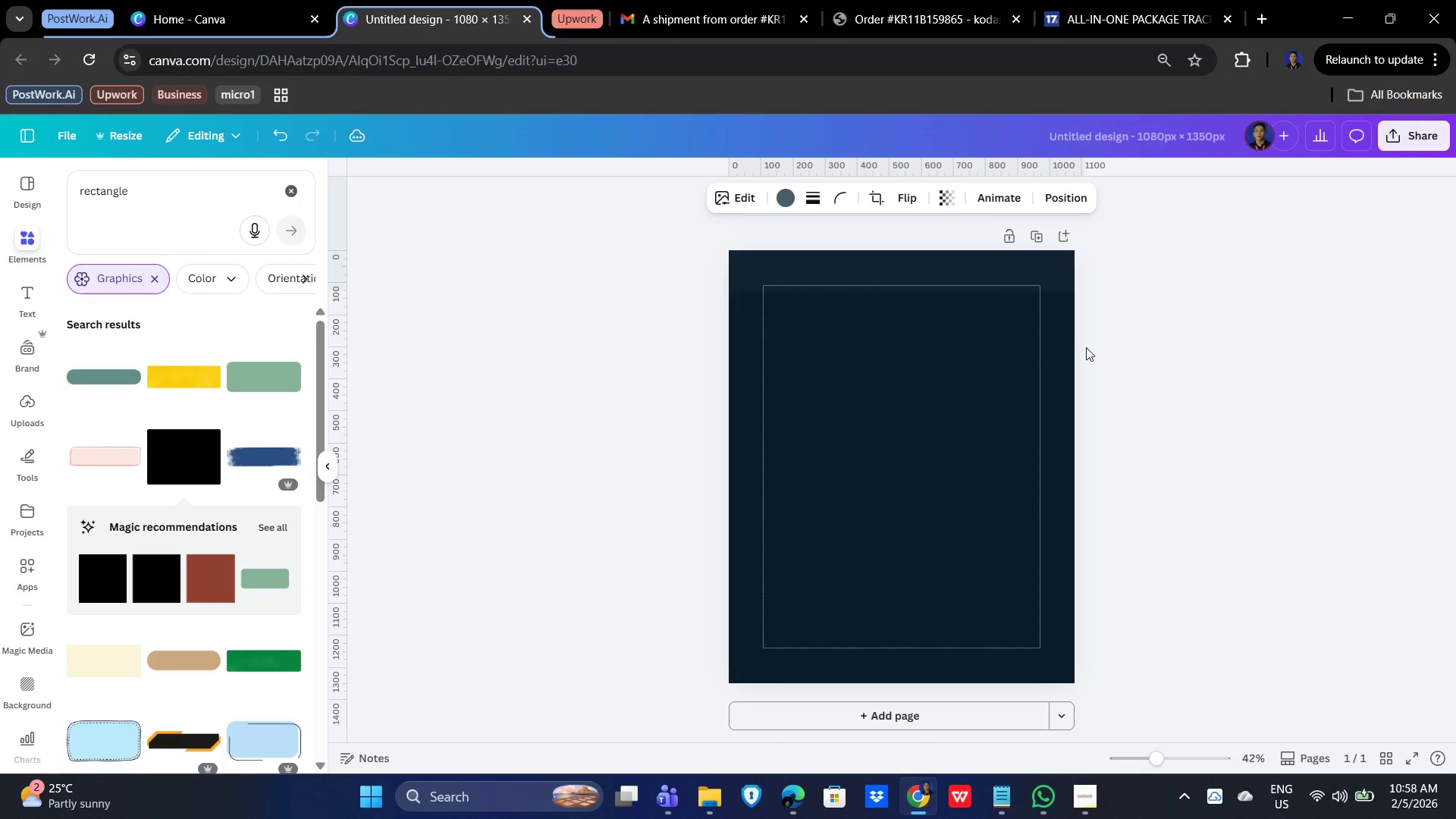 
key(ArrowUp)
 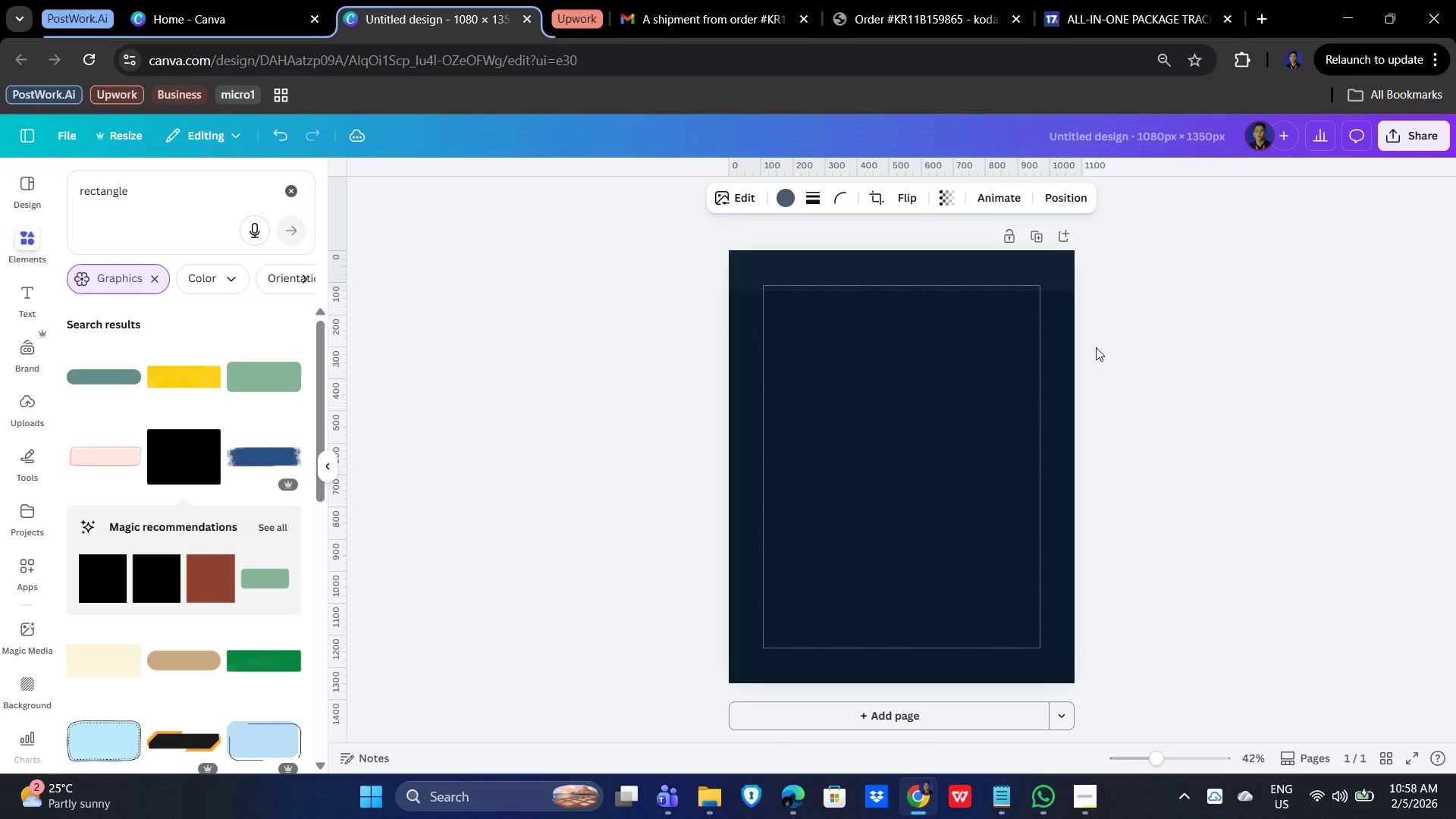 
key(ArrowUp)
 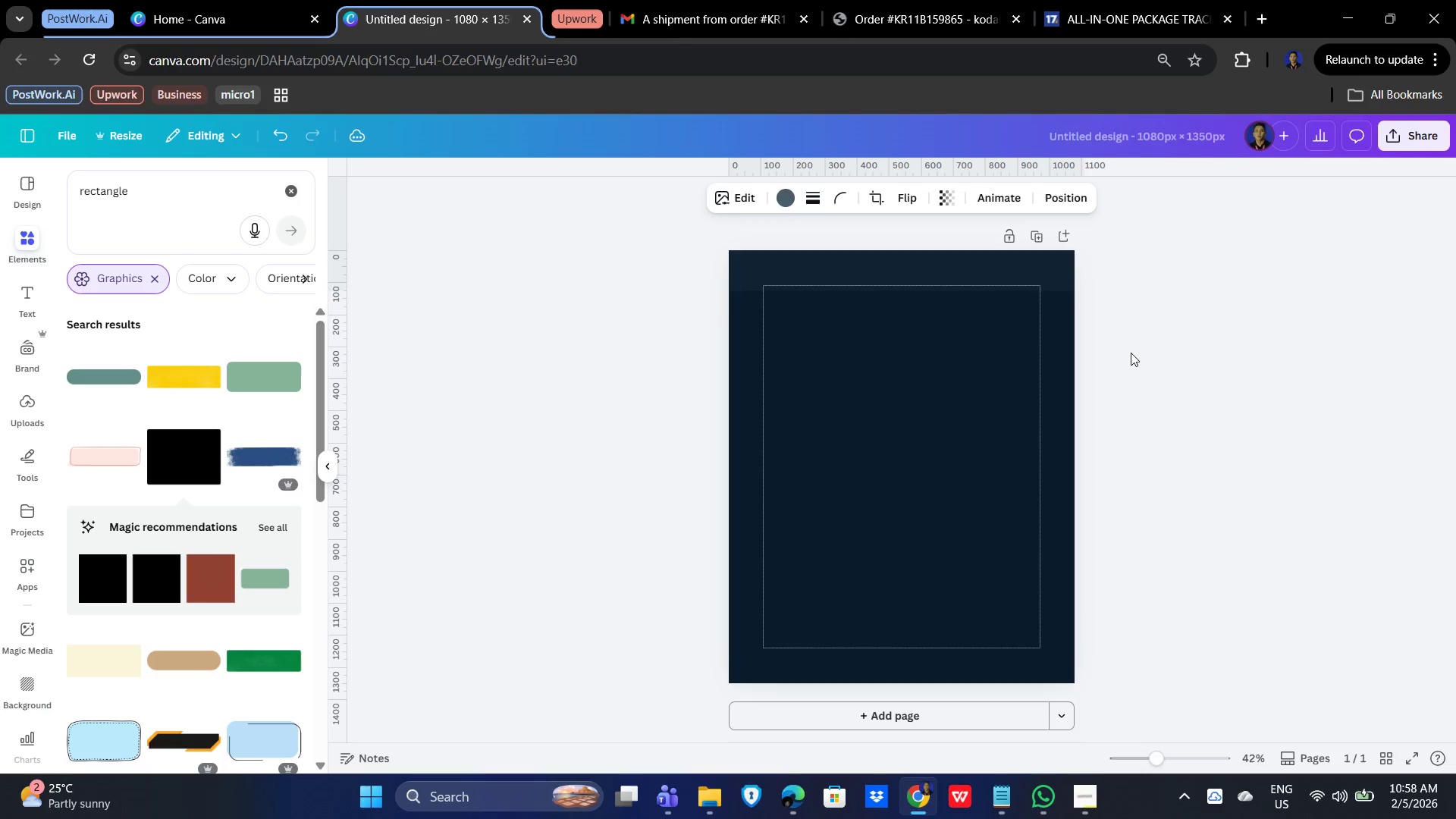 
key(ArrowUp)
 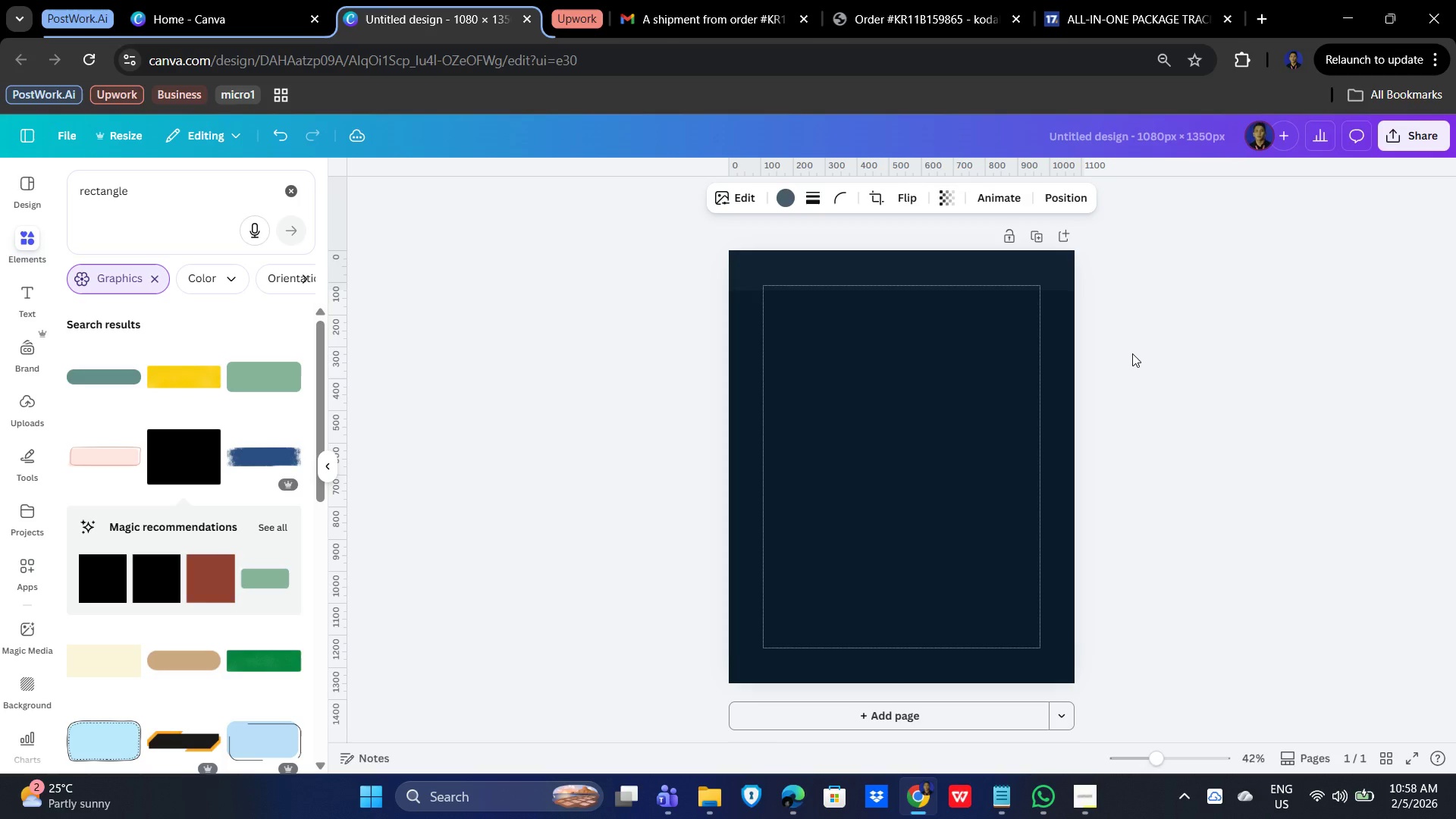 
key(ArrowUp)
 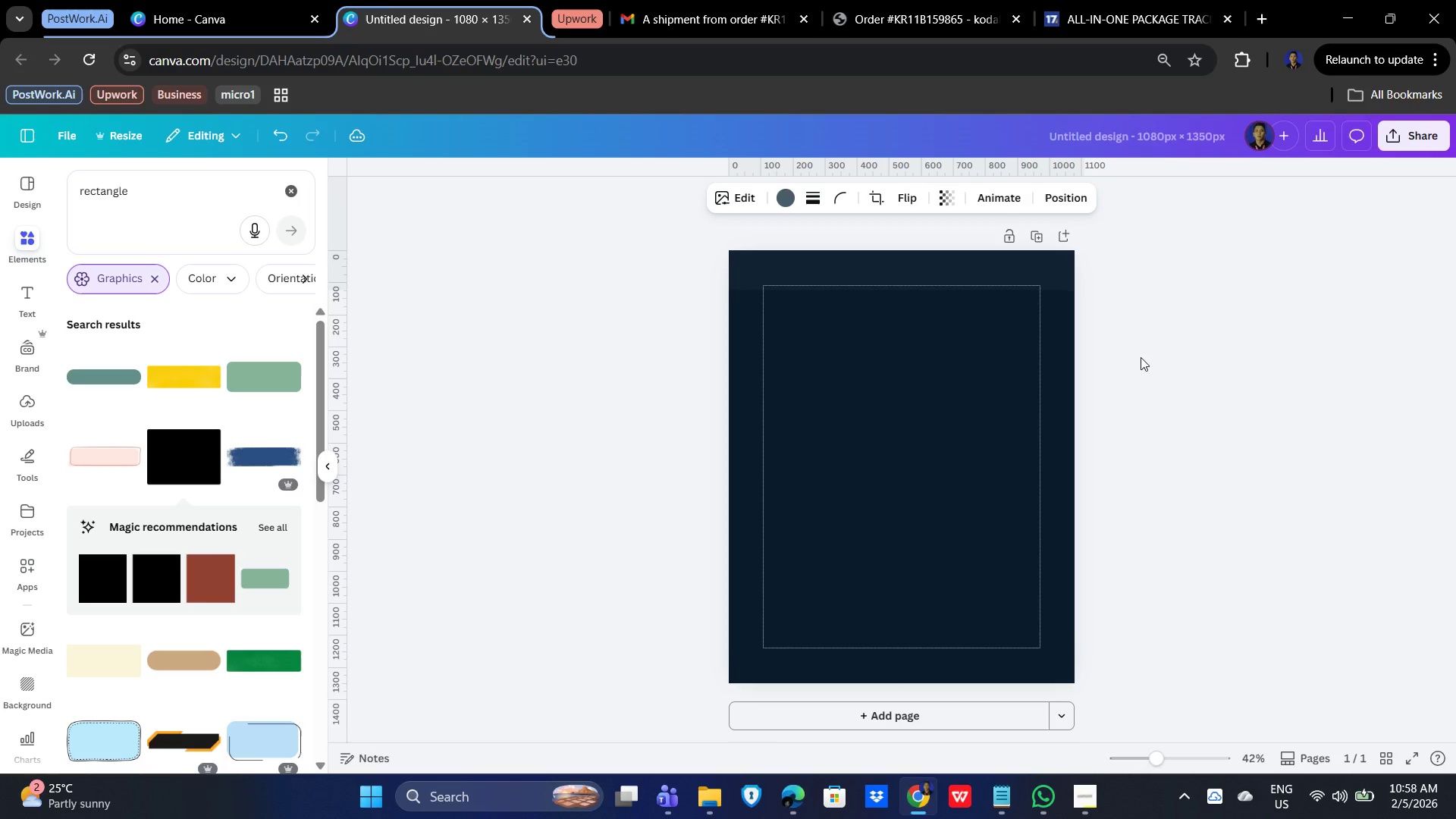 
key(ArrowUp)
 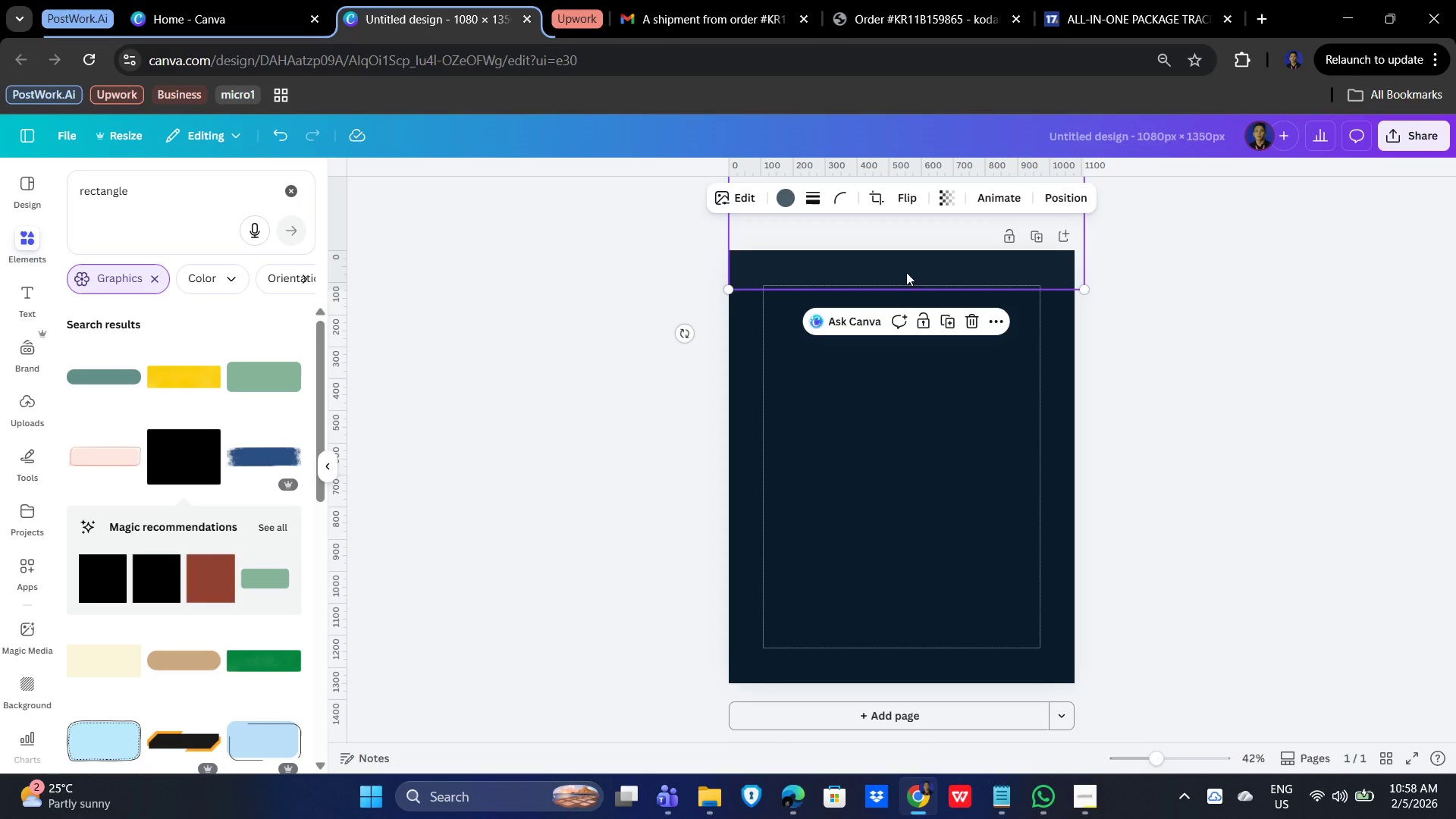 
left_click_drag(start_coordinate=[917, 266], to_coordinate=[918, 337])
 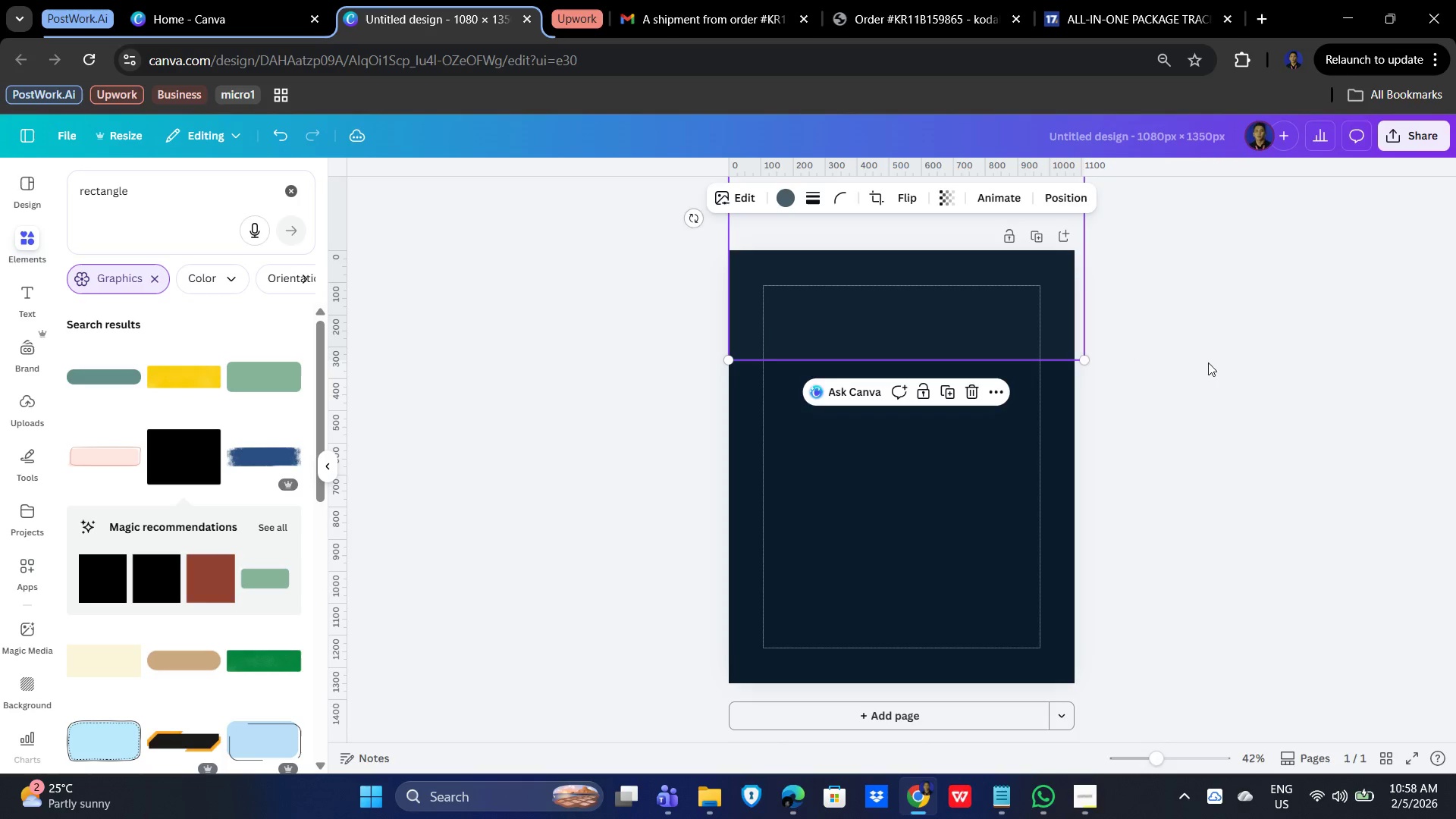 
left_click([1228, 362])
 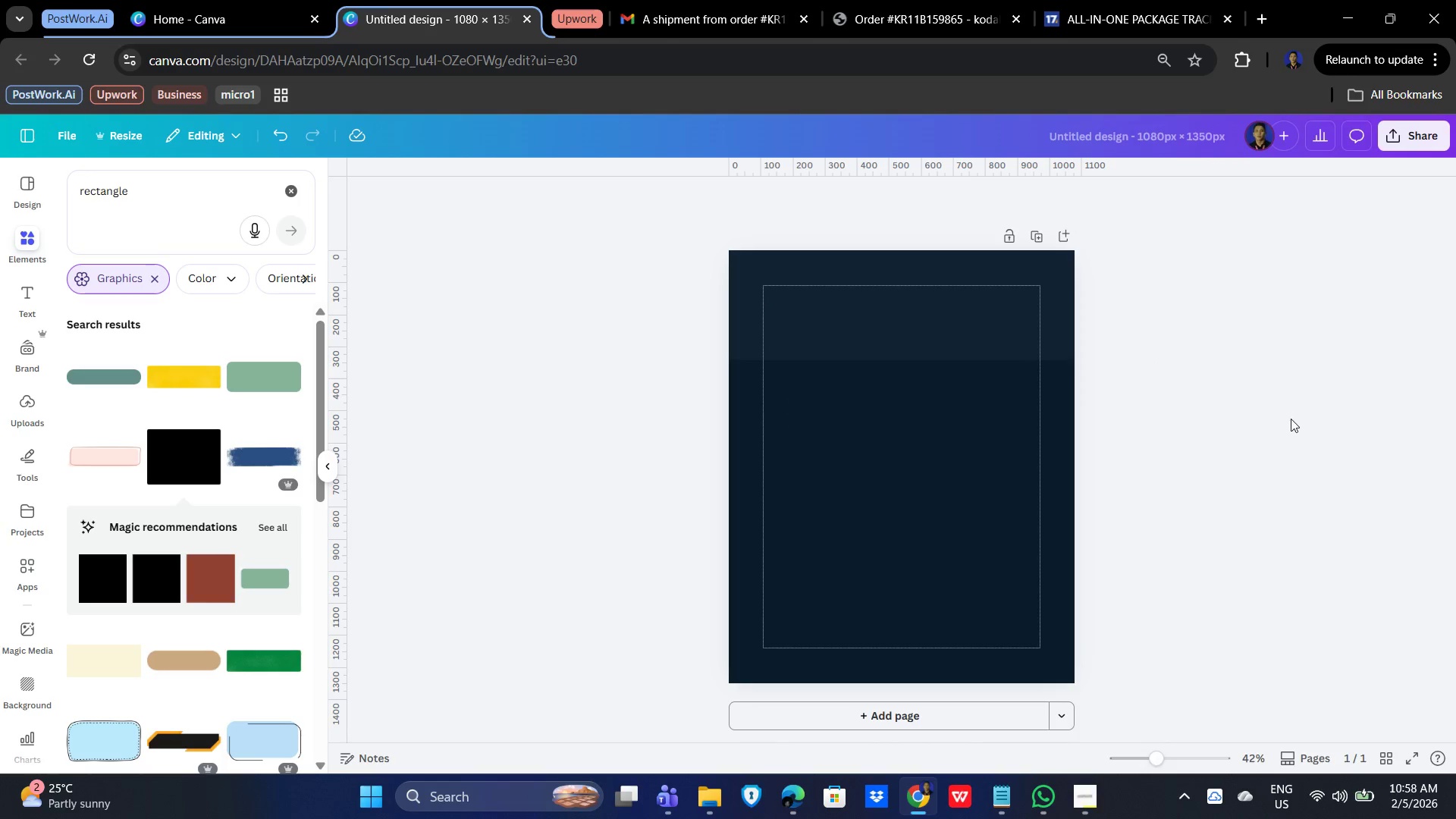 
left_click([1291, 419])
 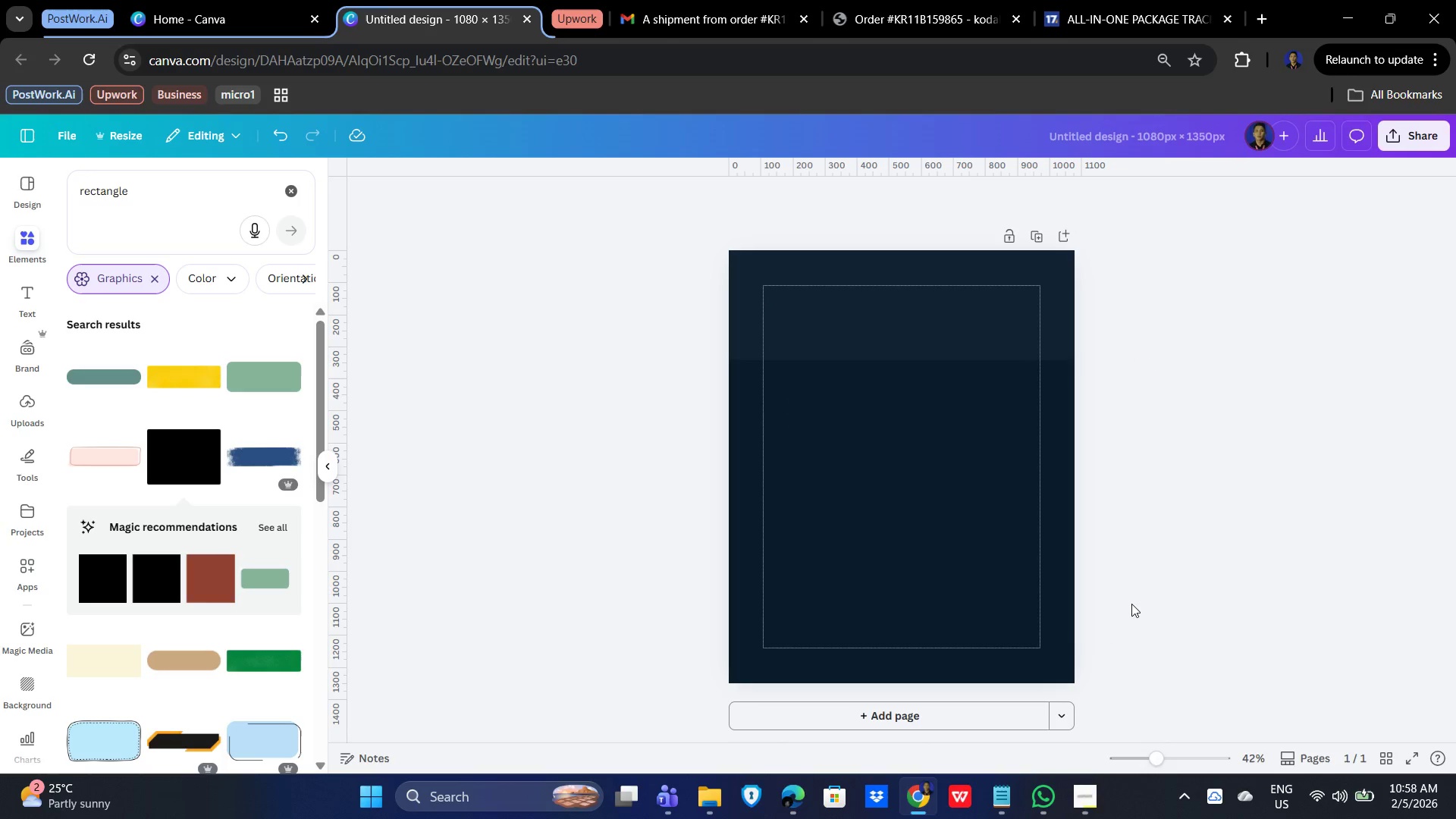 
left_click([1167, 562])
 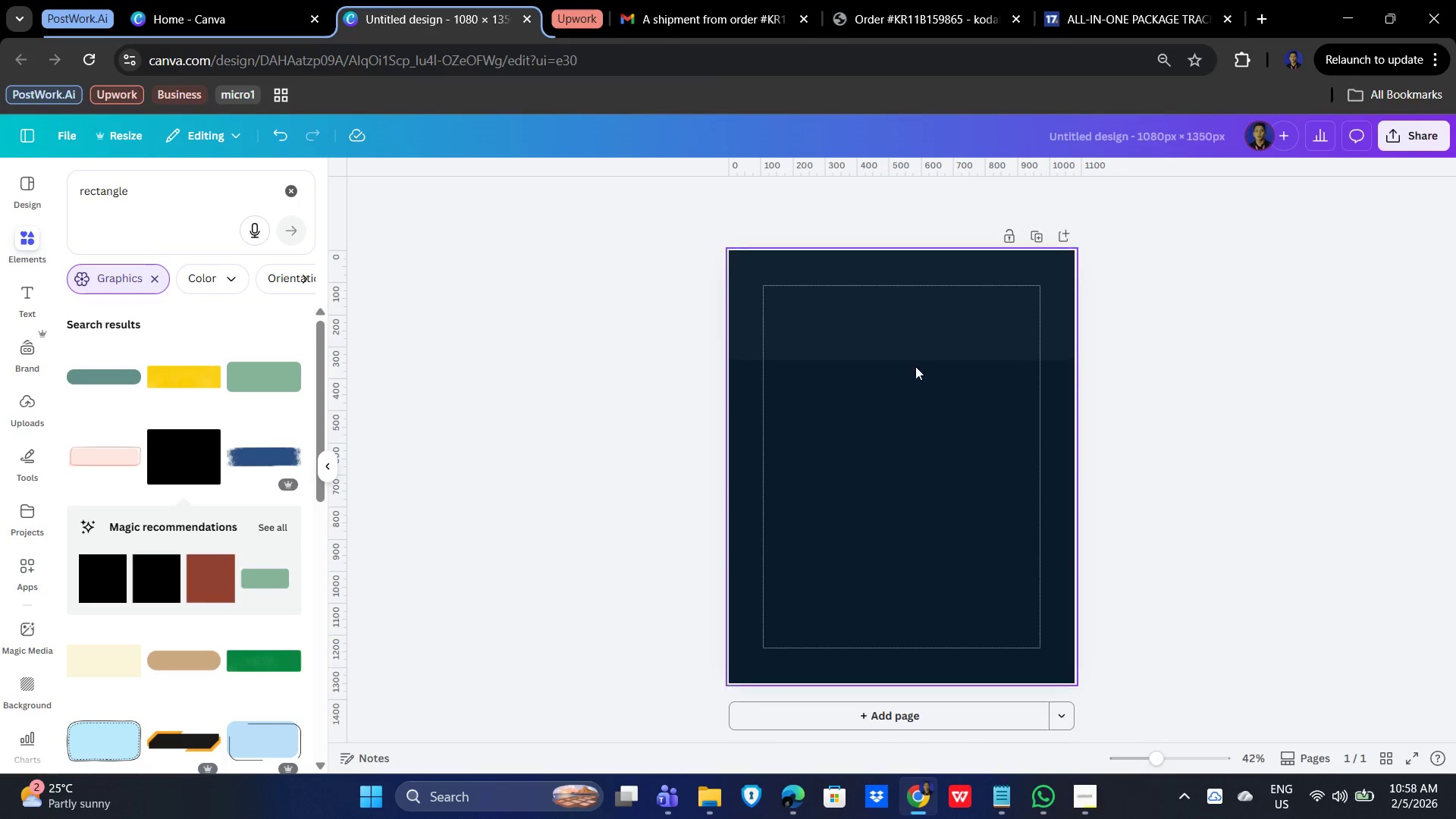 
left_click_drag(start_coordinate=[882, 318], to_coordinate=[876, 431])
 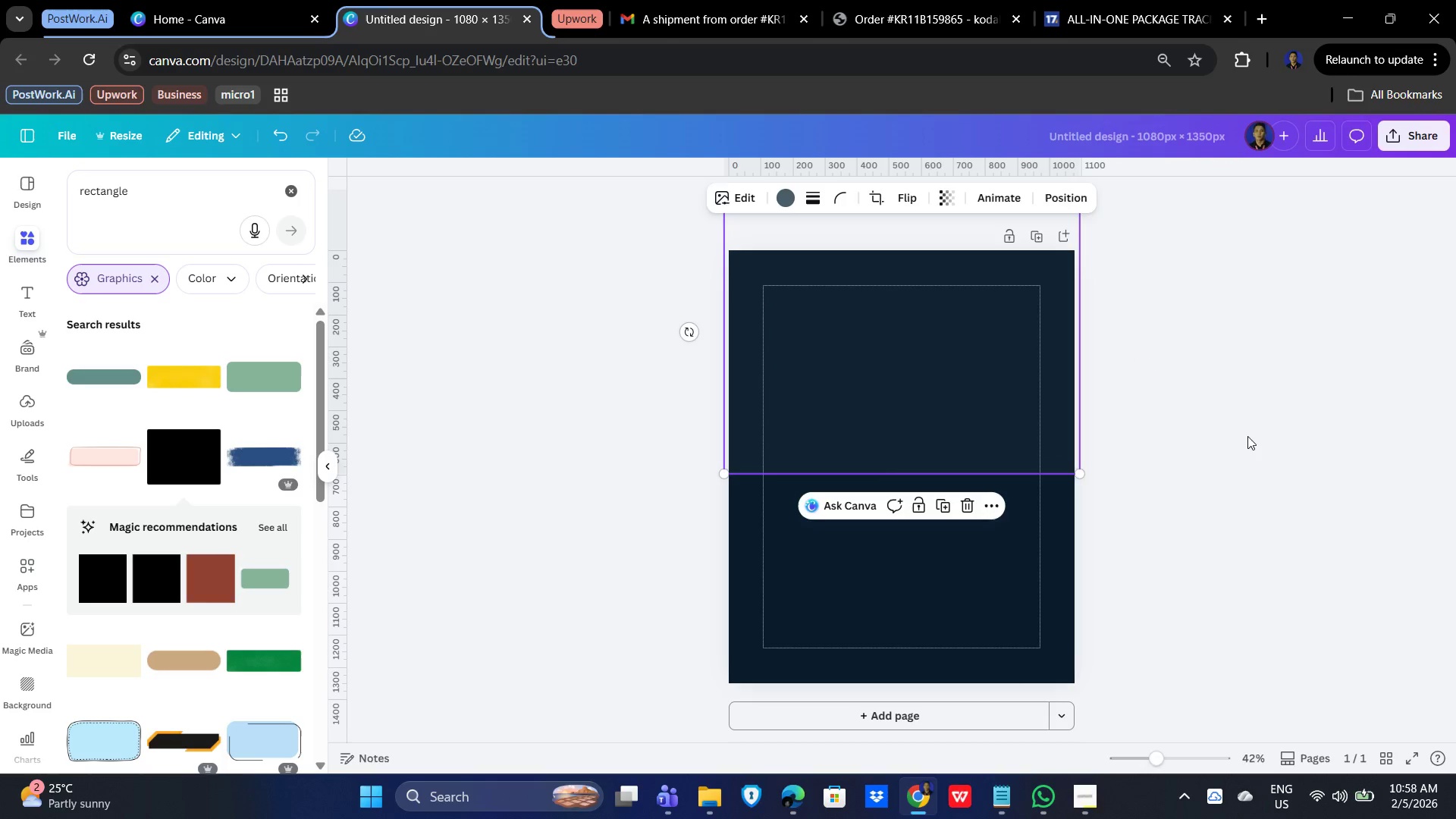 
left_click([1247, 436])
 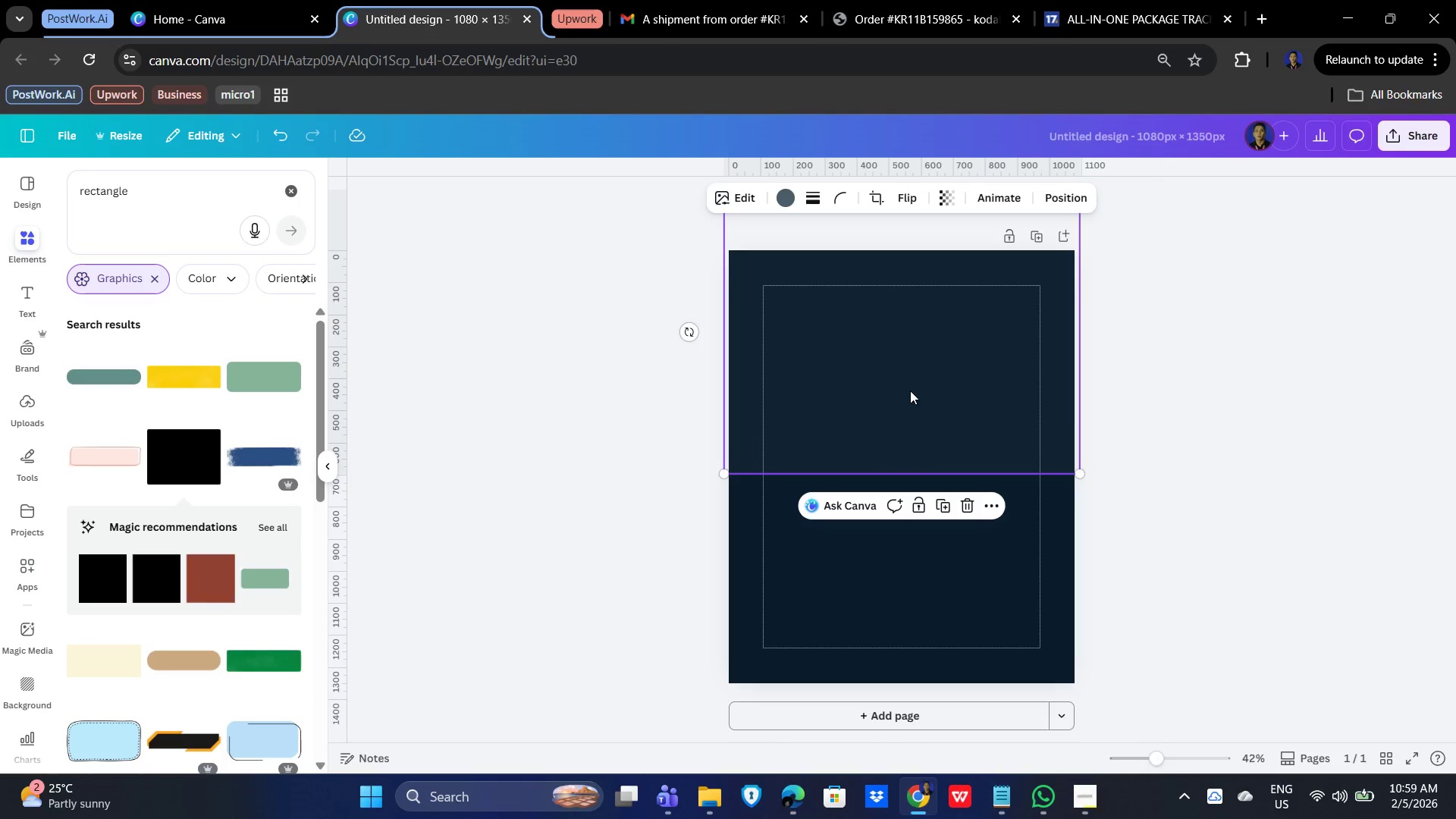 
double_click([1328, 441])
 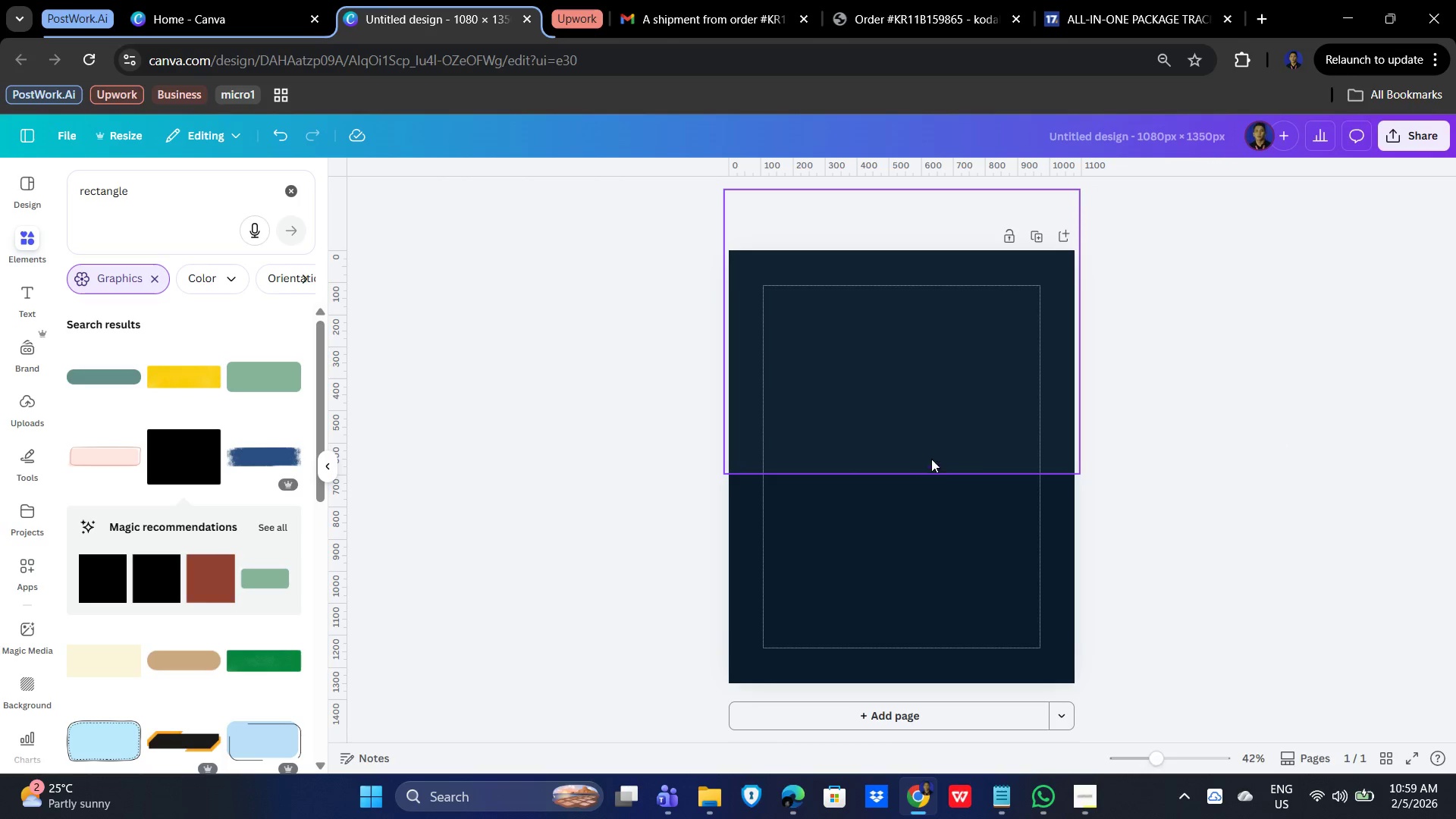 
left_click([907, 451])
 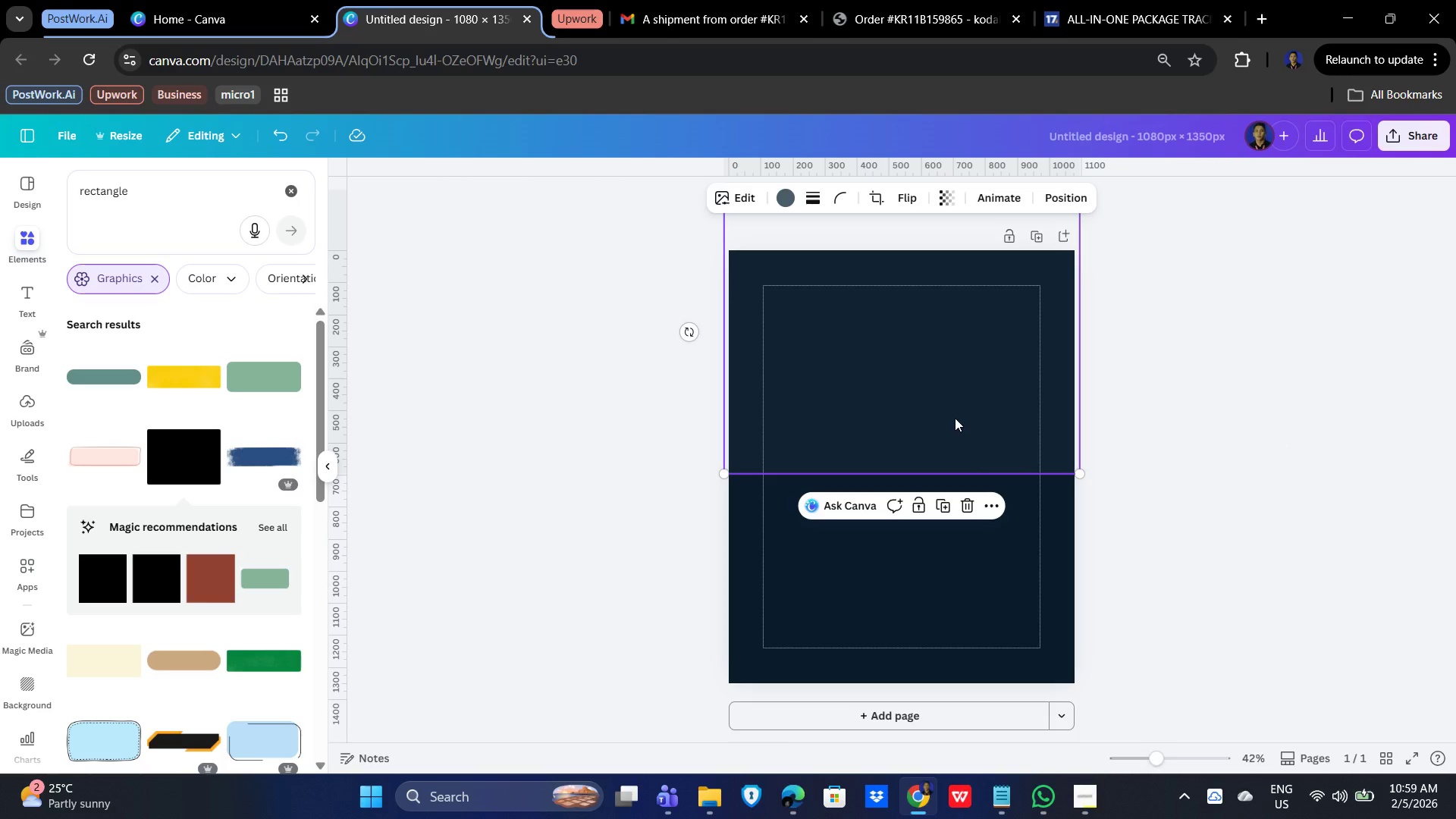 
left_click_drag(start_coordinate=[908, 391], to_coordinate=[927, 381])
 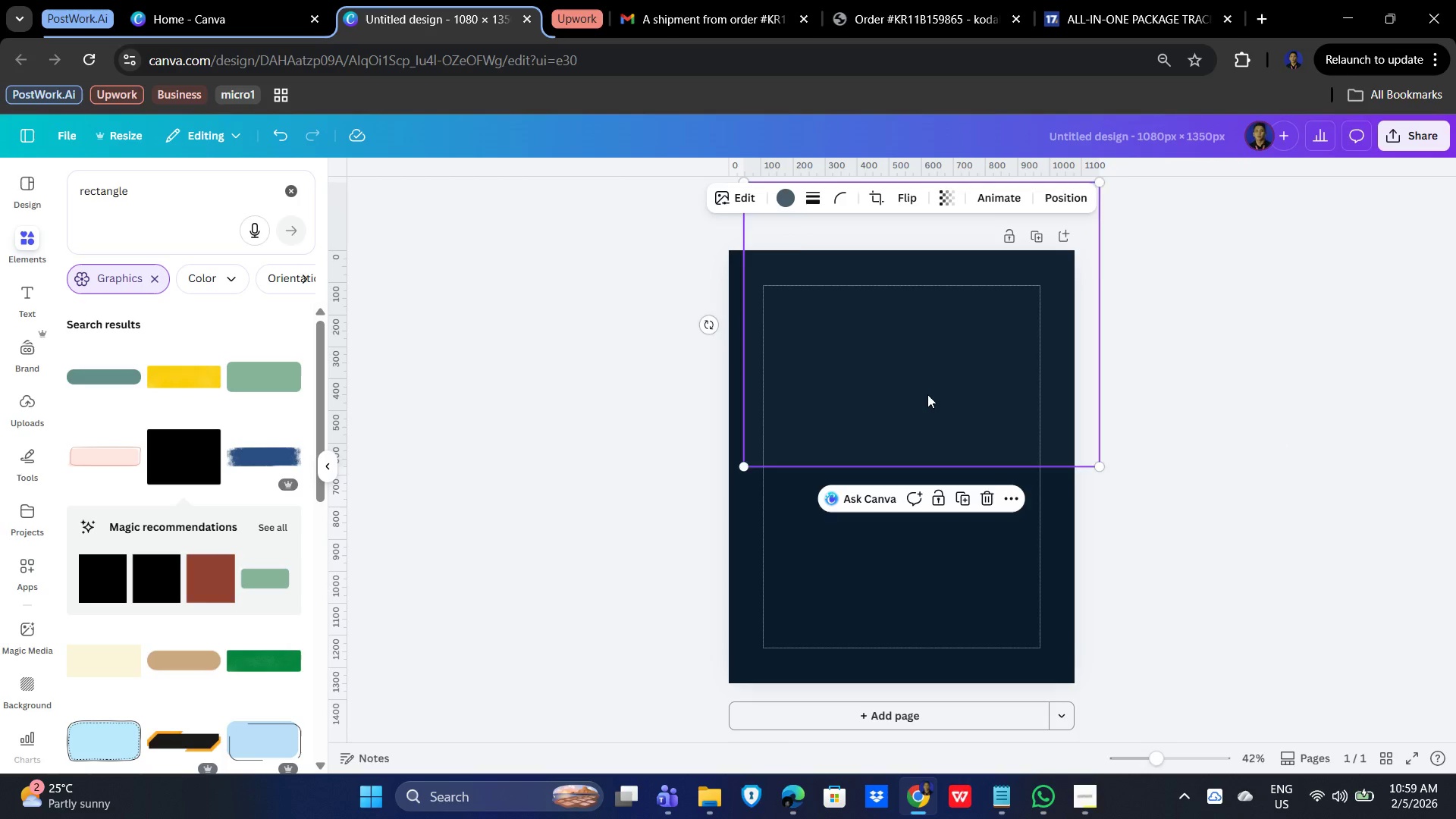 
left_click_drag(start_coordinate=[918, 388], to_coordinate=[1075, 447])
 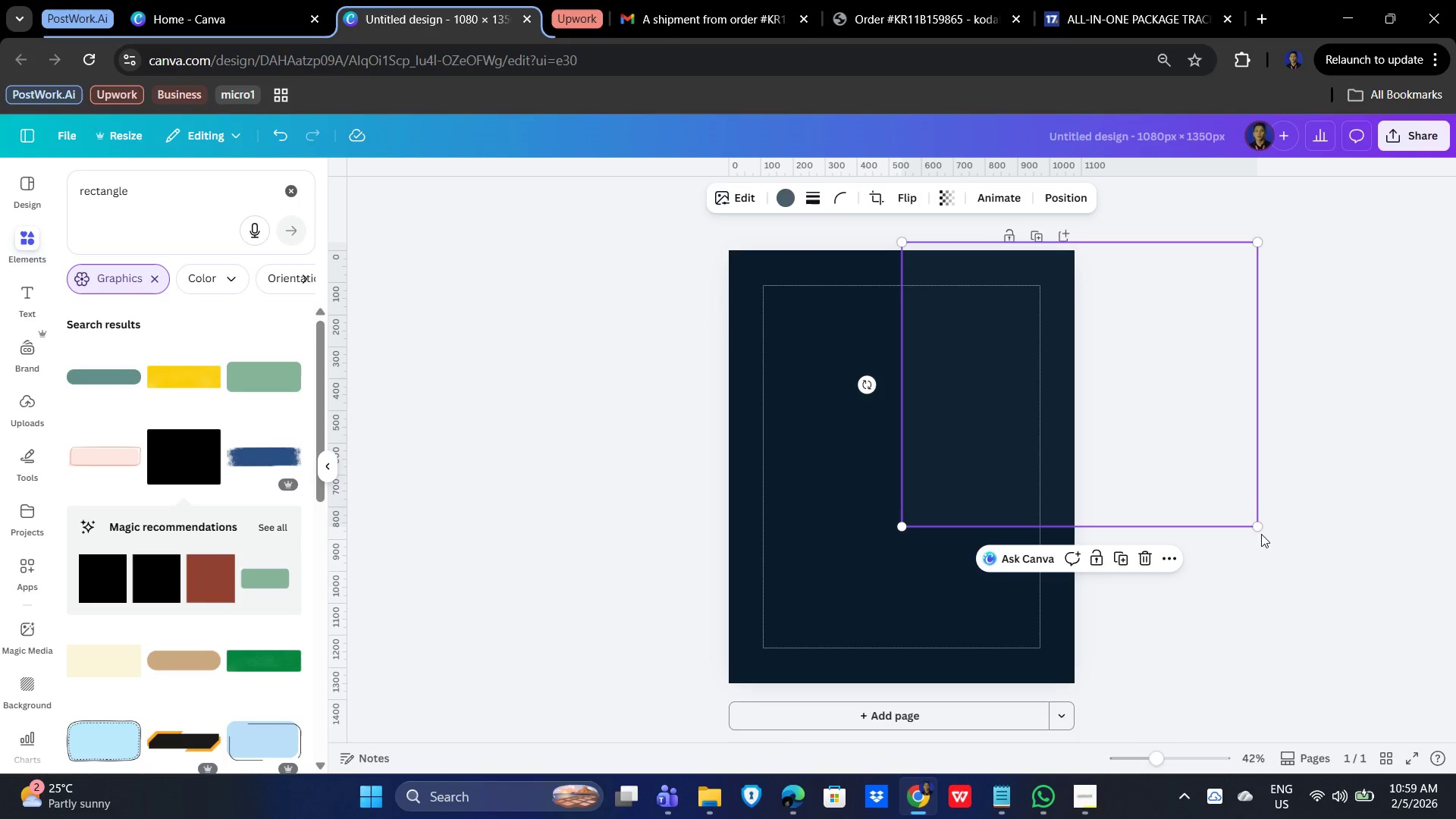 
left_click_drag(start_coordinate=[1257, 526], to_coordinate=[1440, 720])
 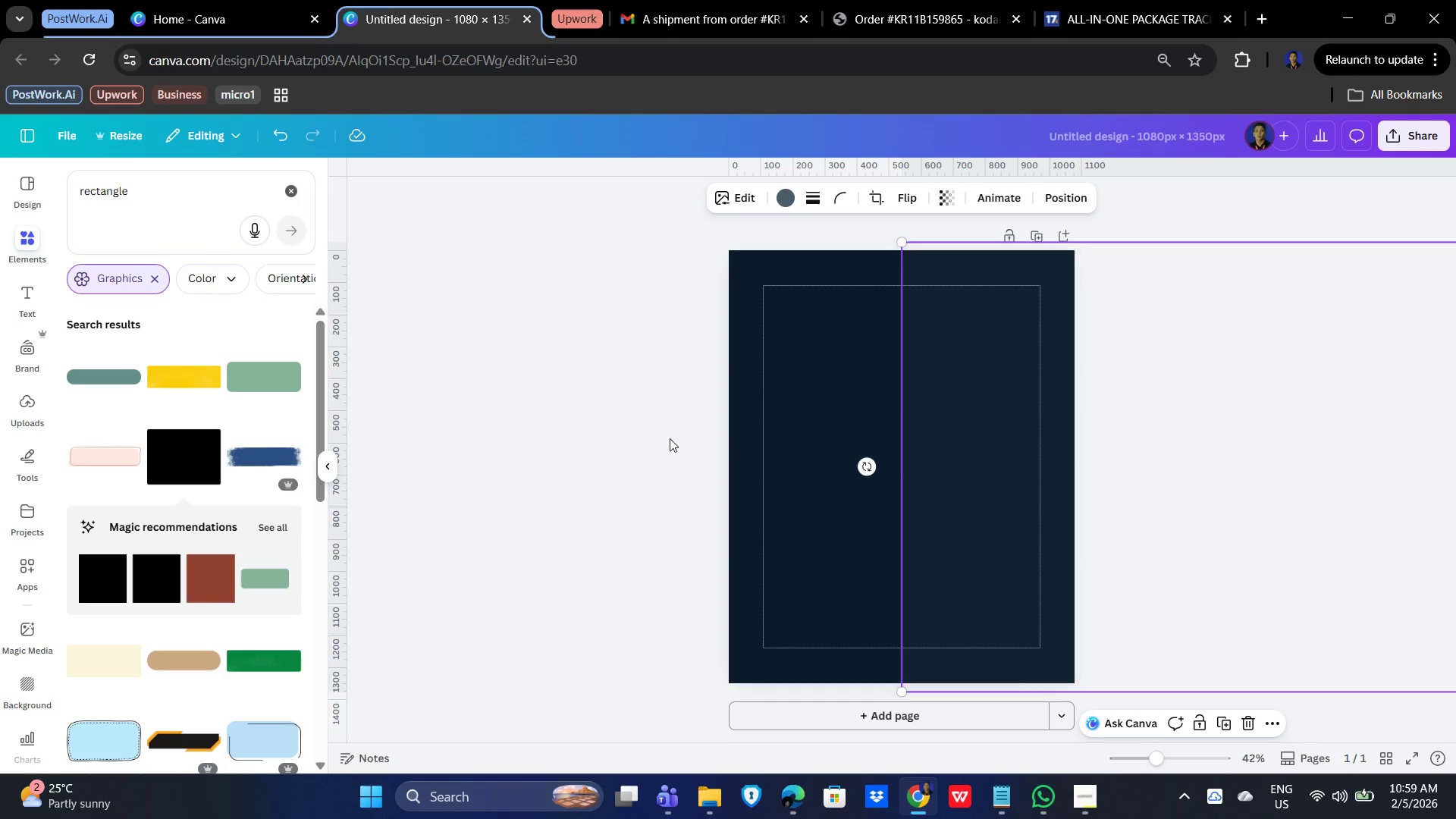 
left_click([649, 438])
 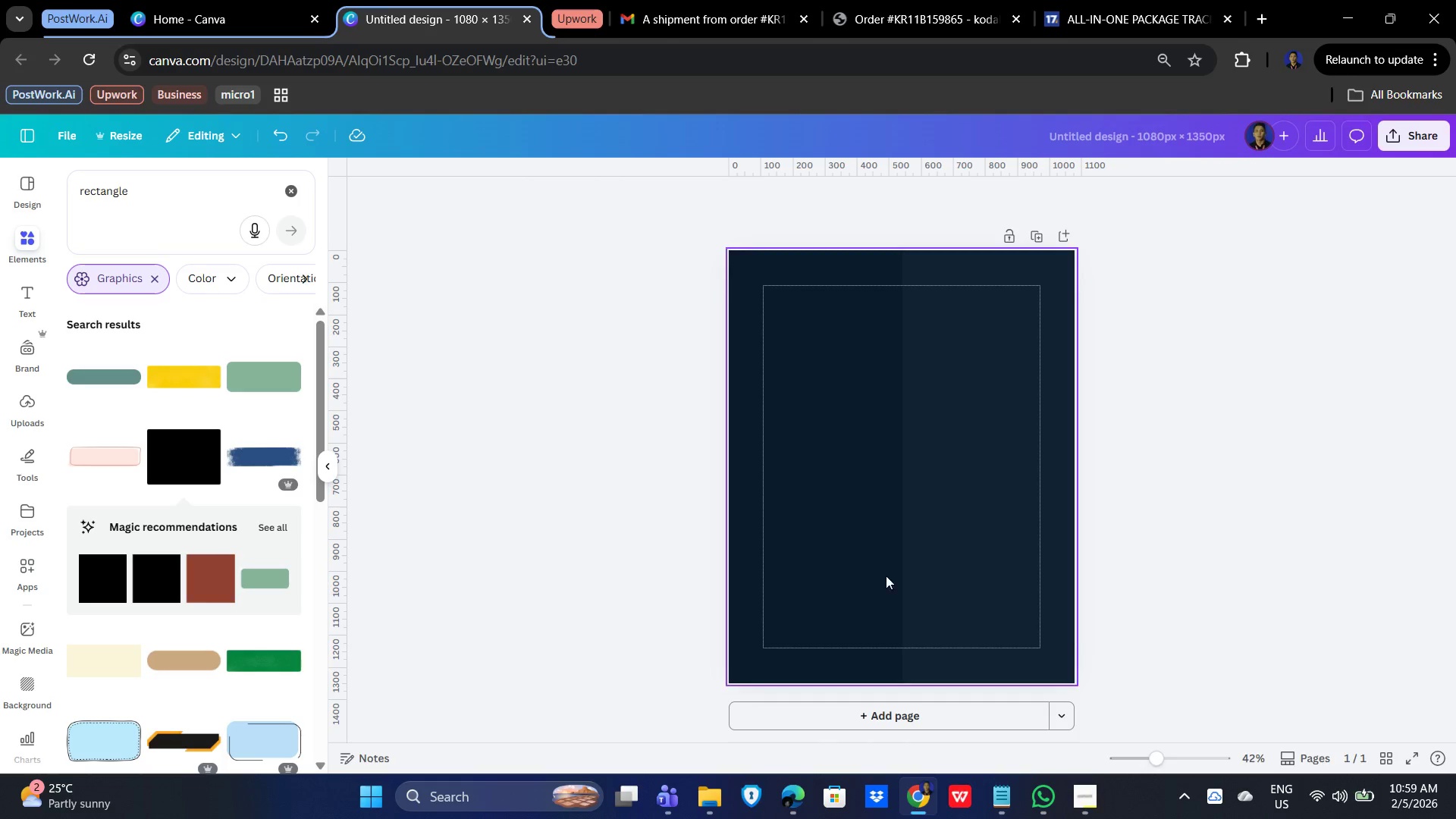 
left_click([1225, 522])
 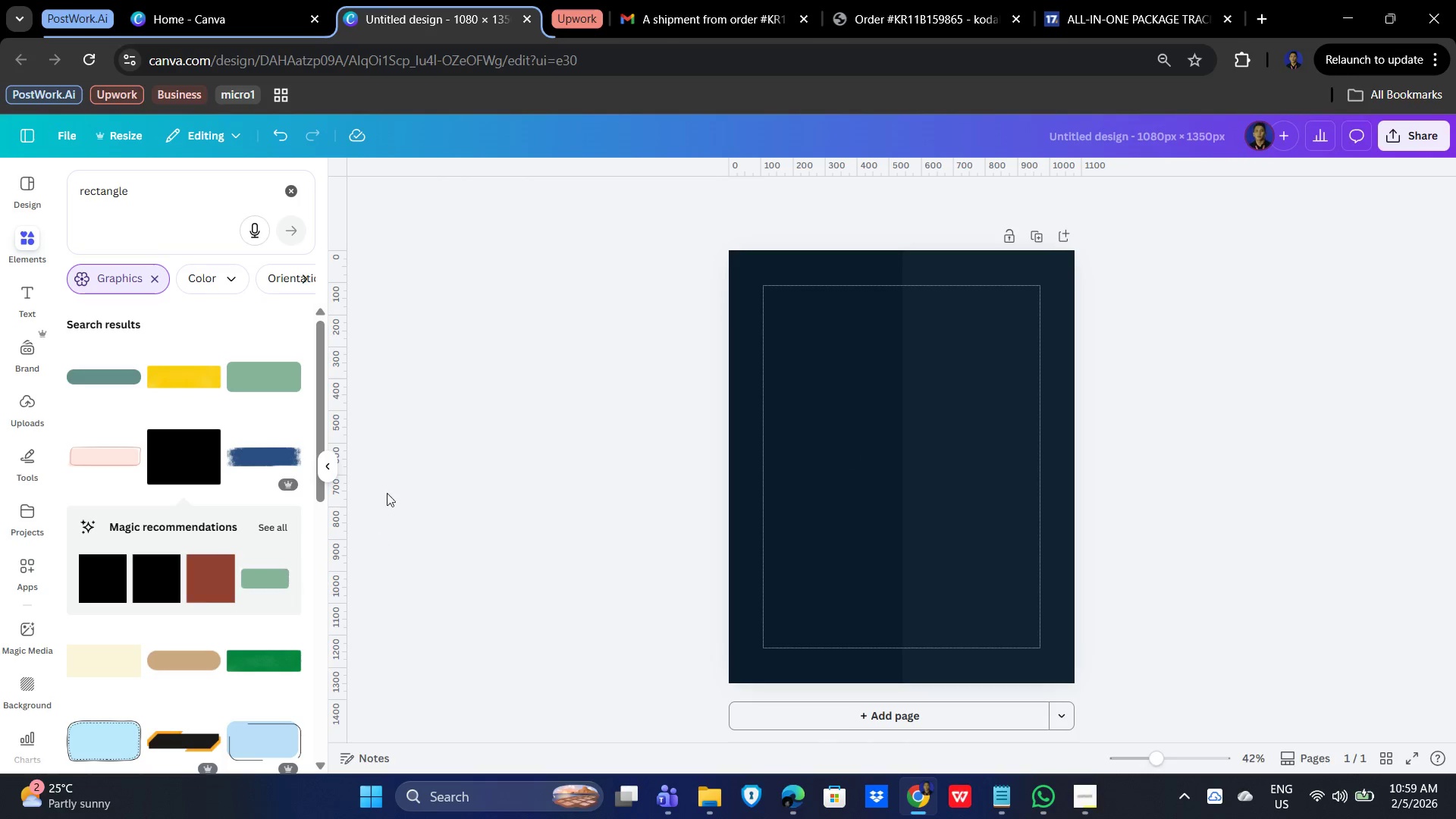 
left_click([544, 333])
 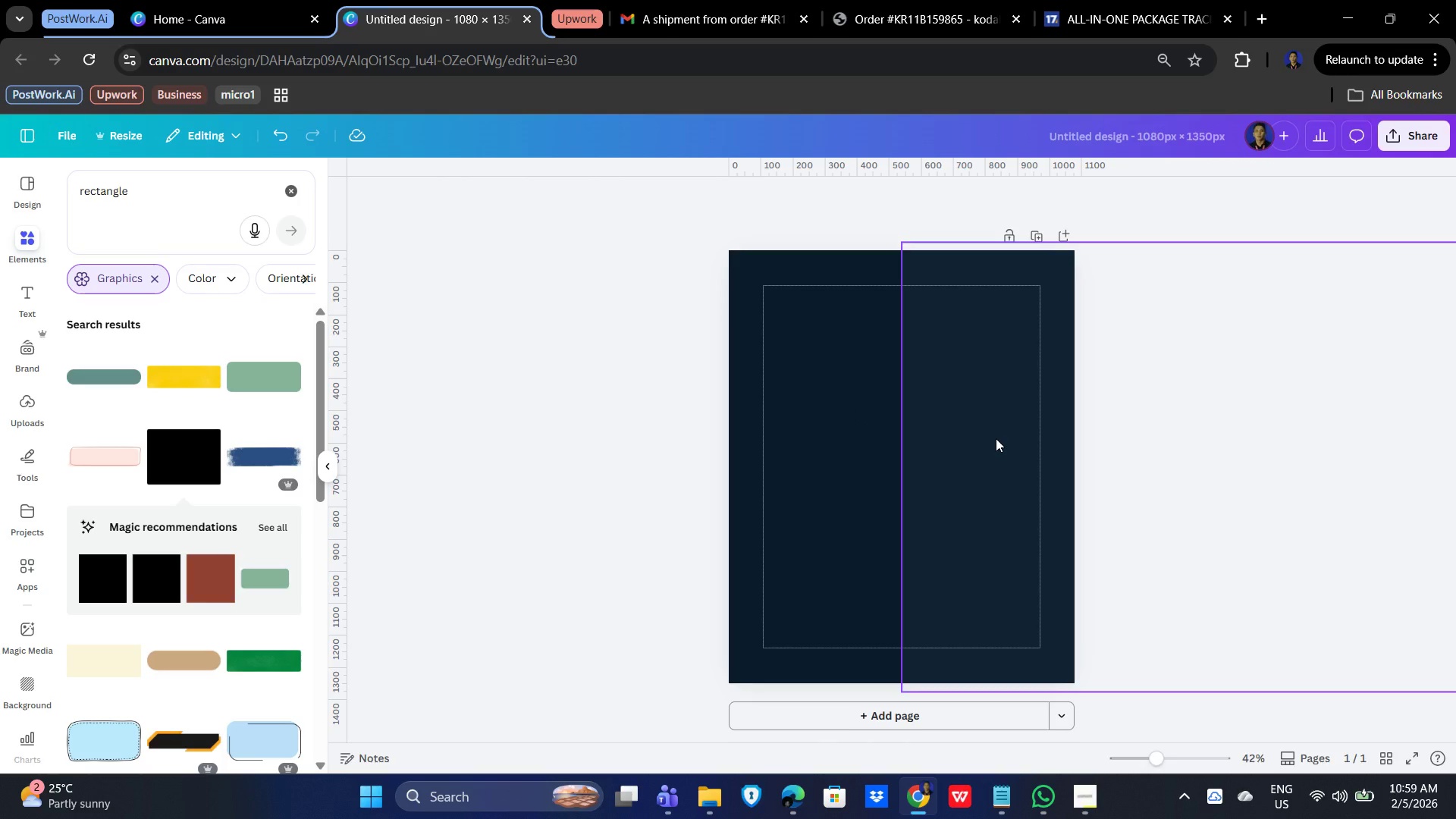 
wait(6.7)
 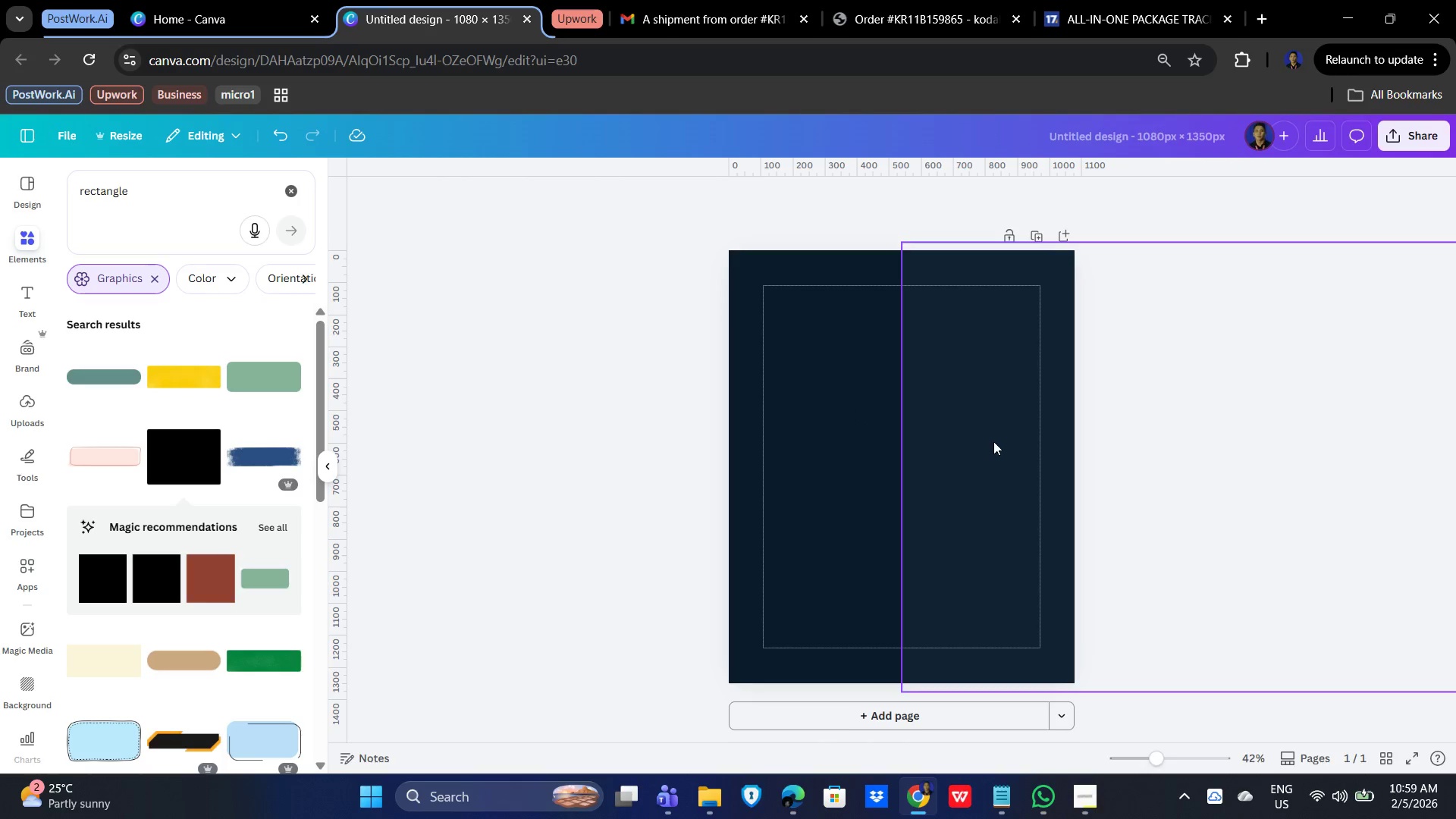 
left_click([659, 410])
 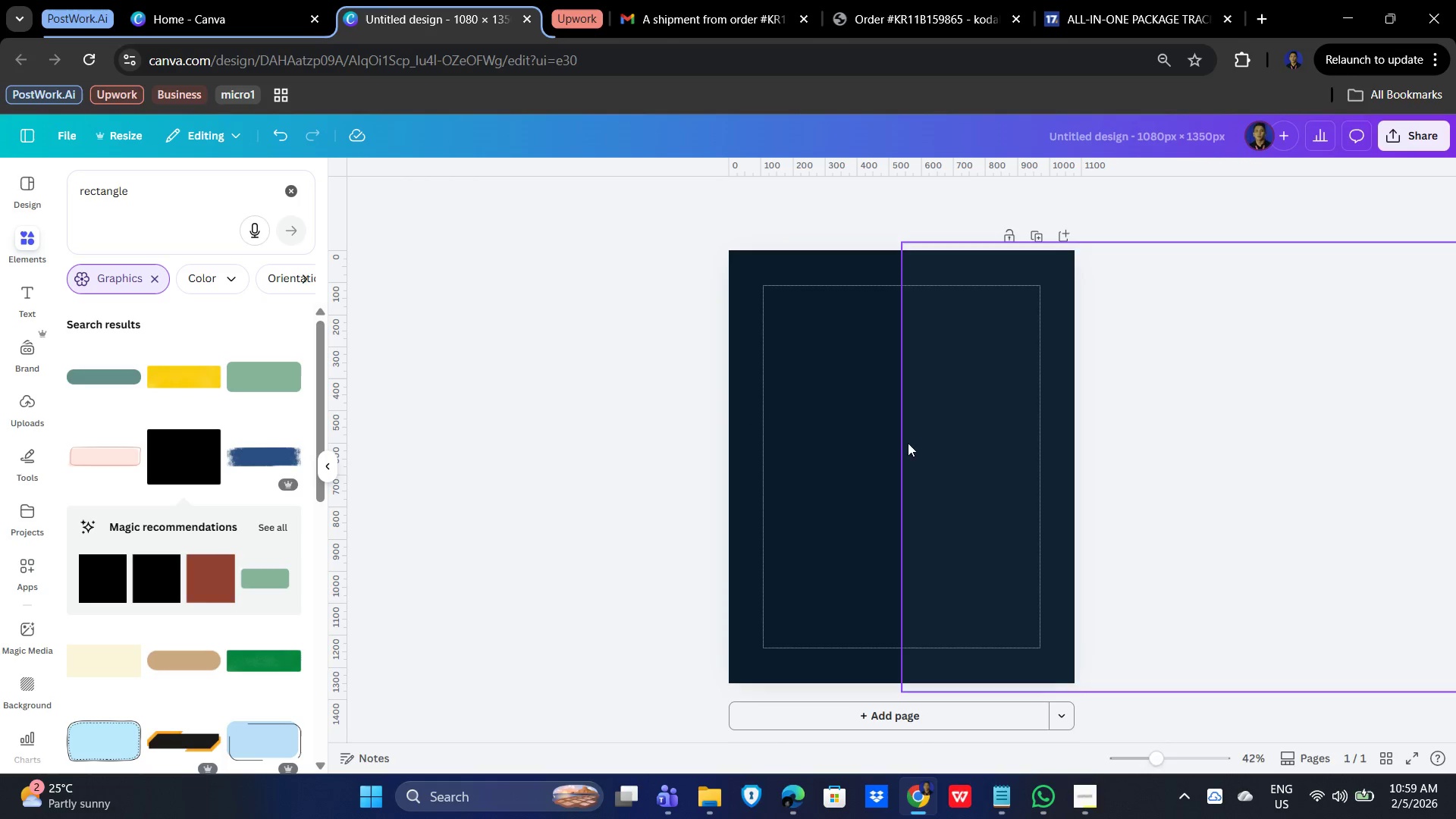 
left_click_drag(start_coordinate=[1004, 394], to_coordinate=[810, 397])
 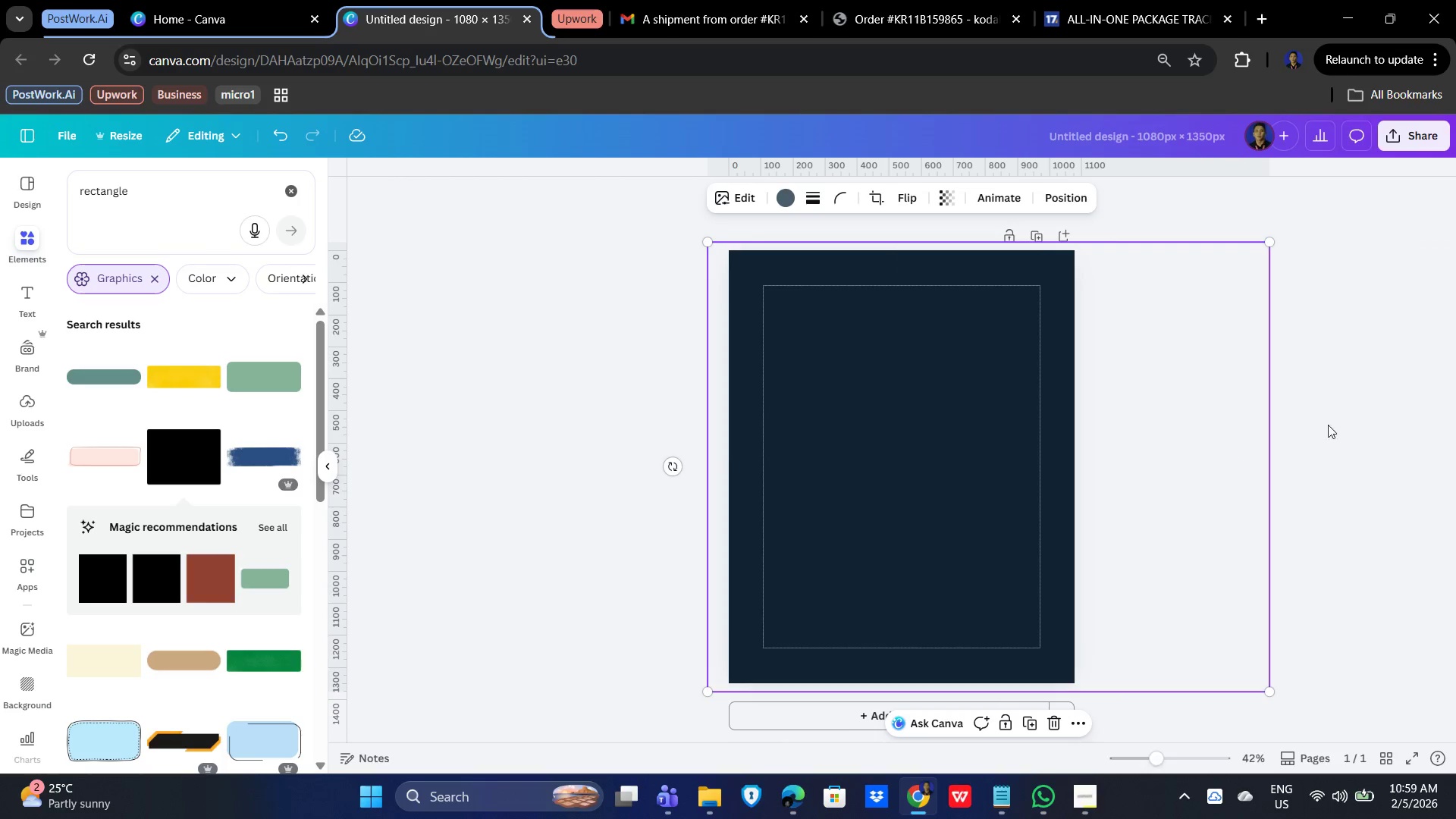 
left_click_drag(start_coordinate=[1344, 419], to_coordinate=[1343, 415])
 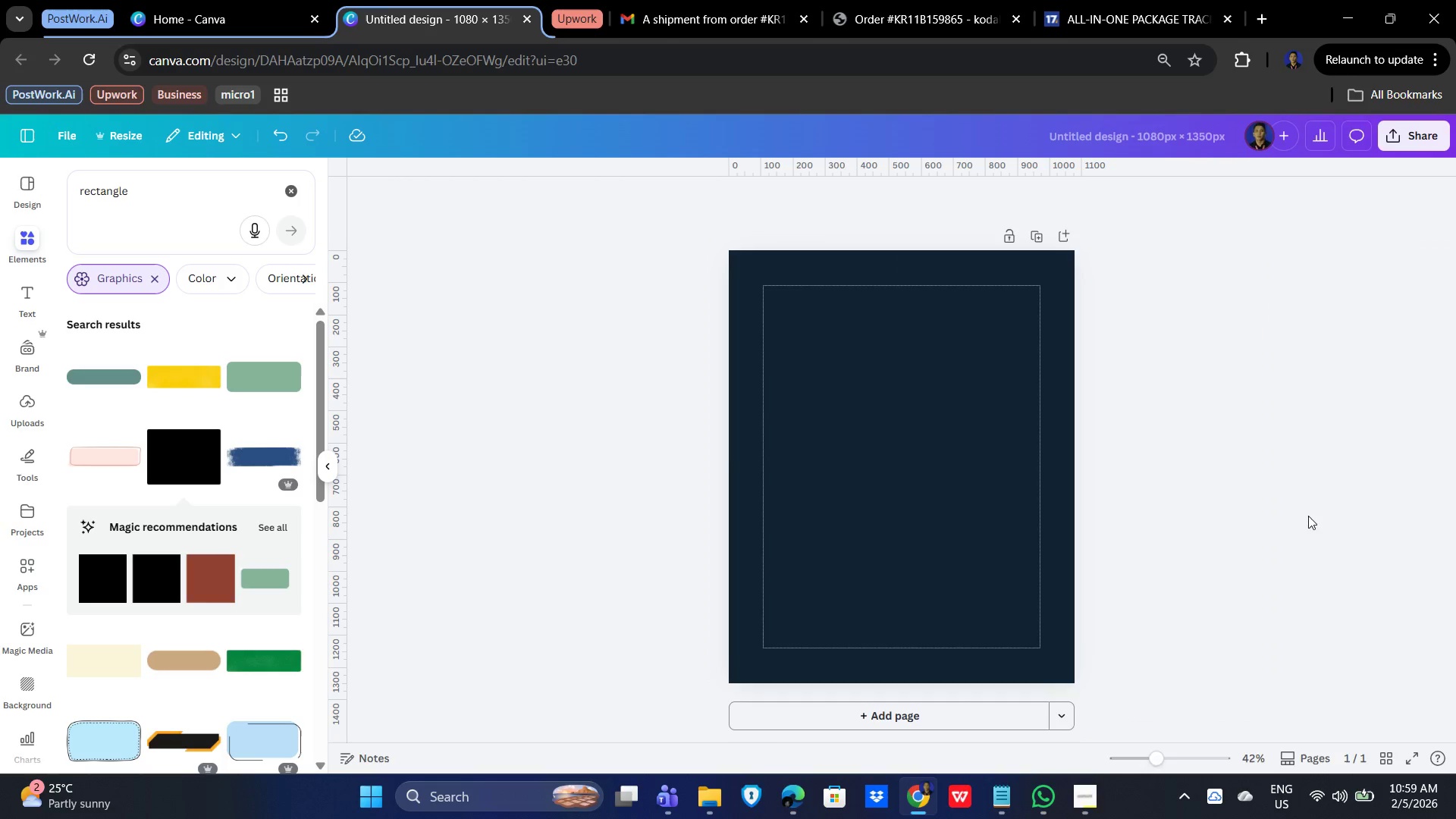 
left_click_drag(start_coordinate=[891, 528], to_coordinate=[868, 535])
 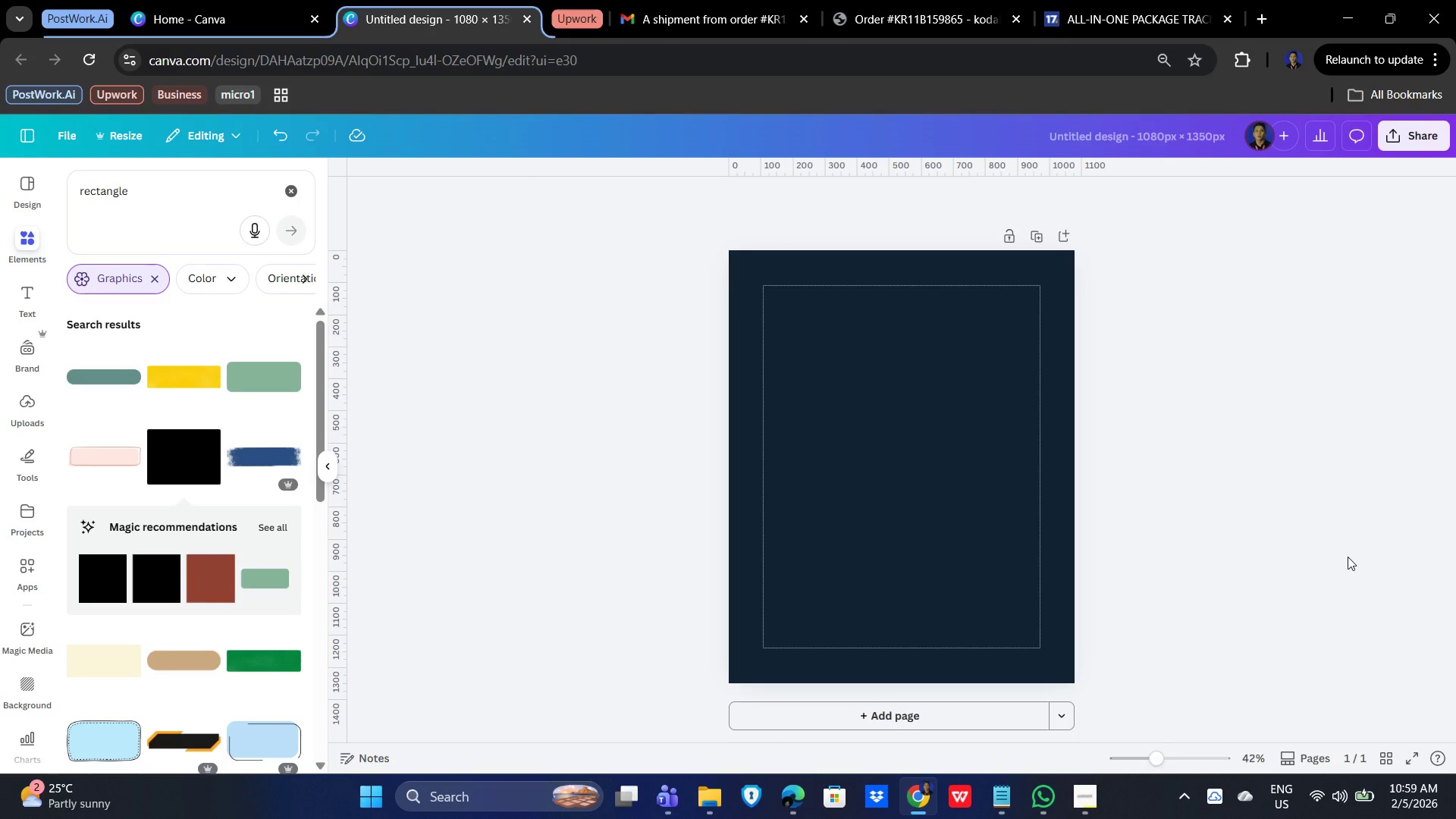 
wait(28.33)
 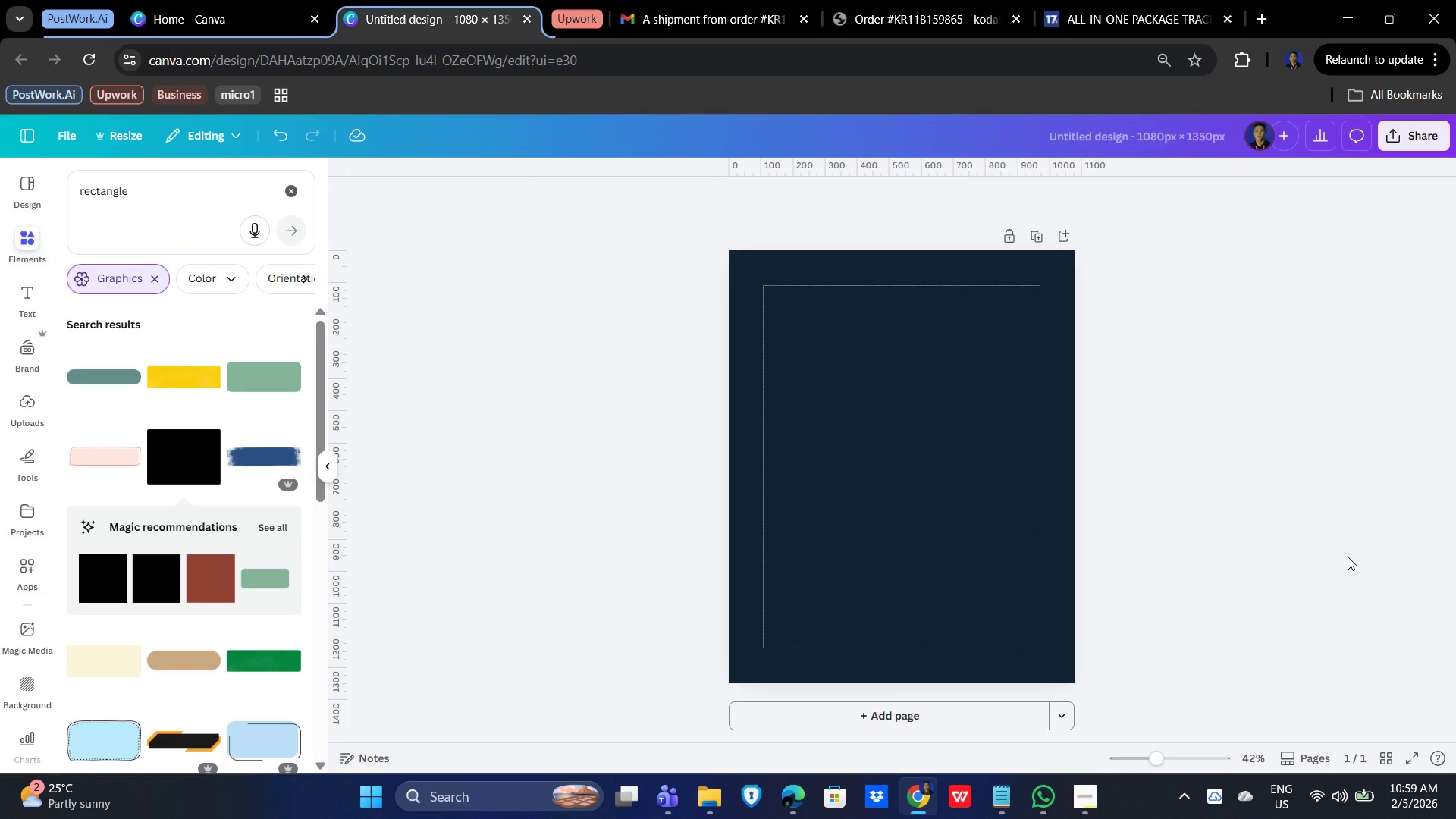 
left_click([332, 468])
 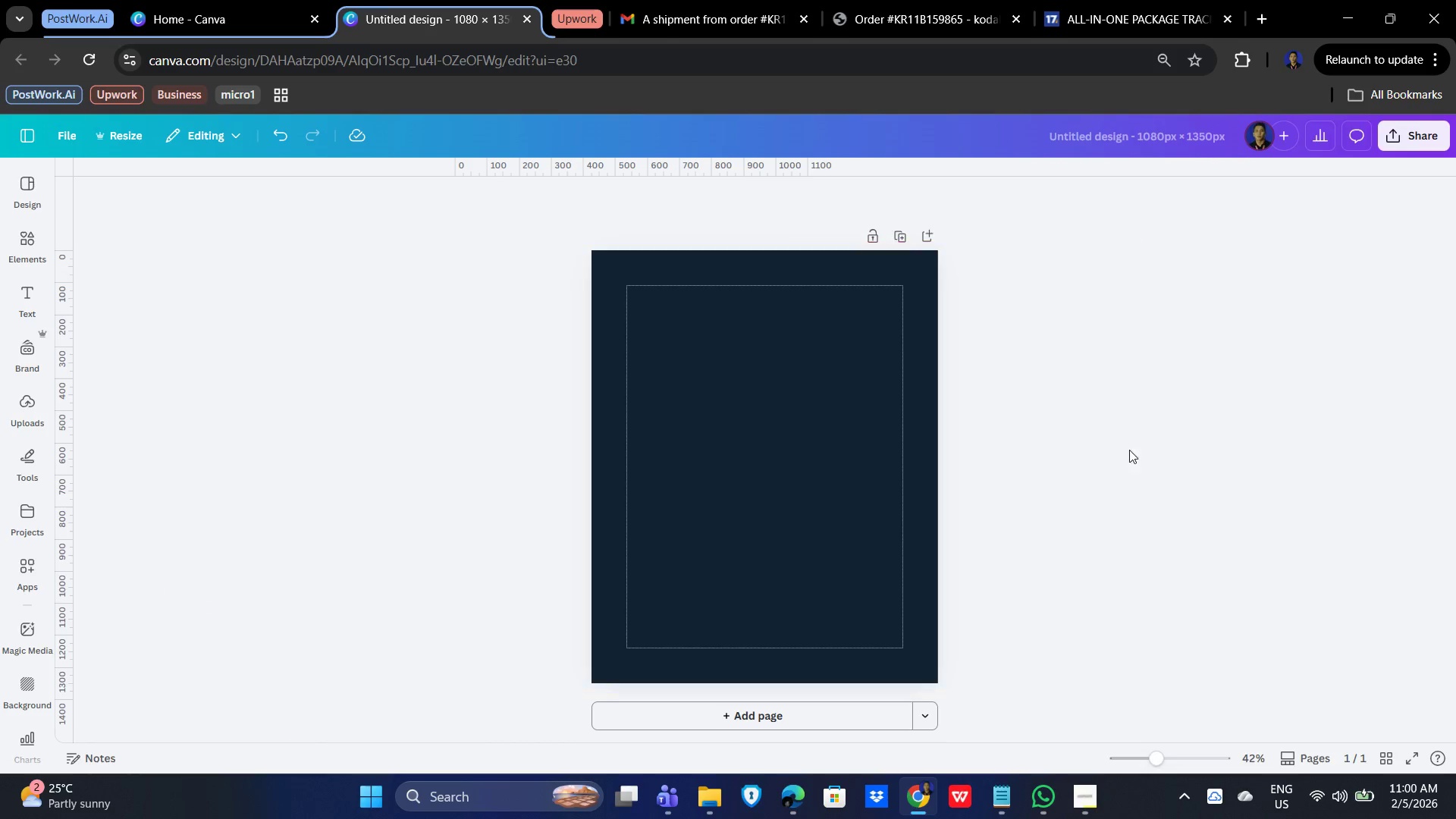 
left_click([1229, 449])
 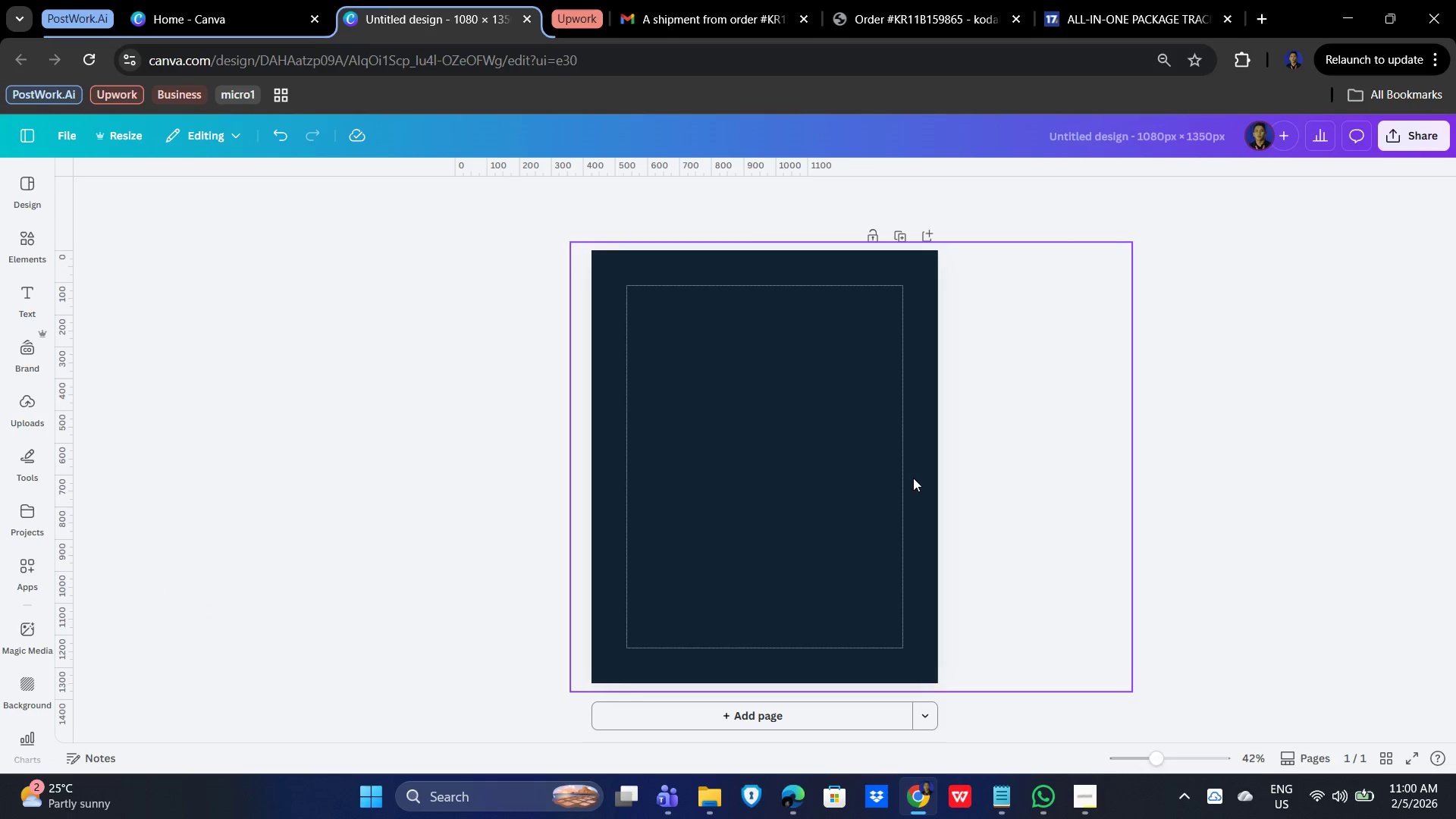 
double_click([1277, 427])
 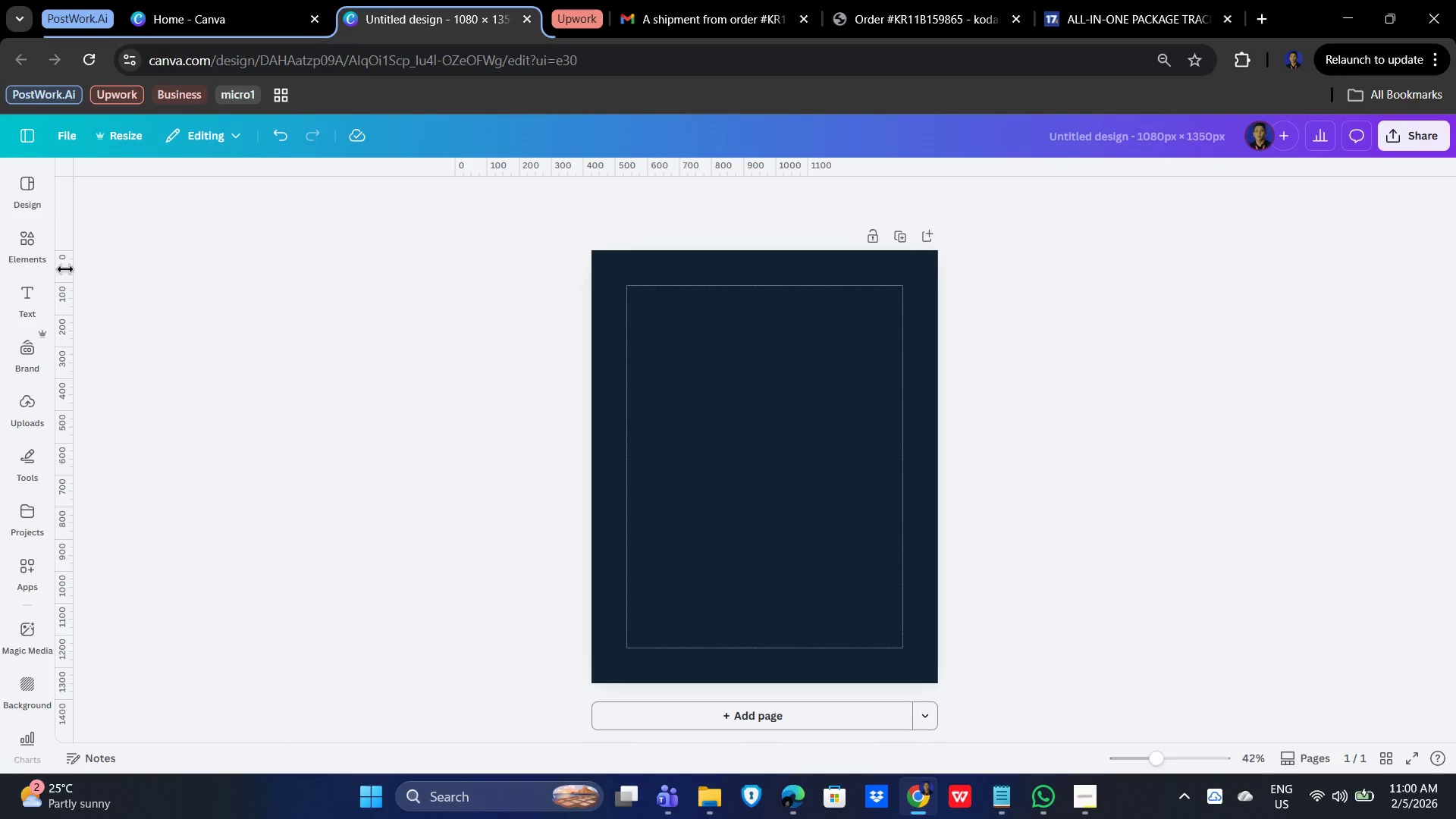 
left_click([723, 448])
 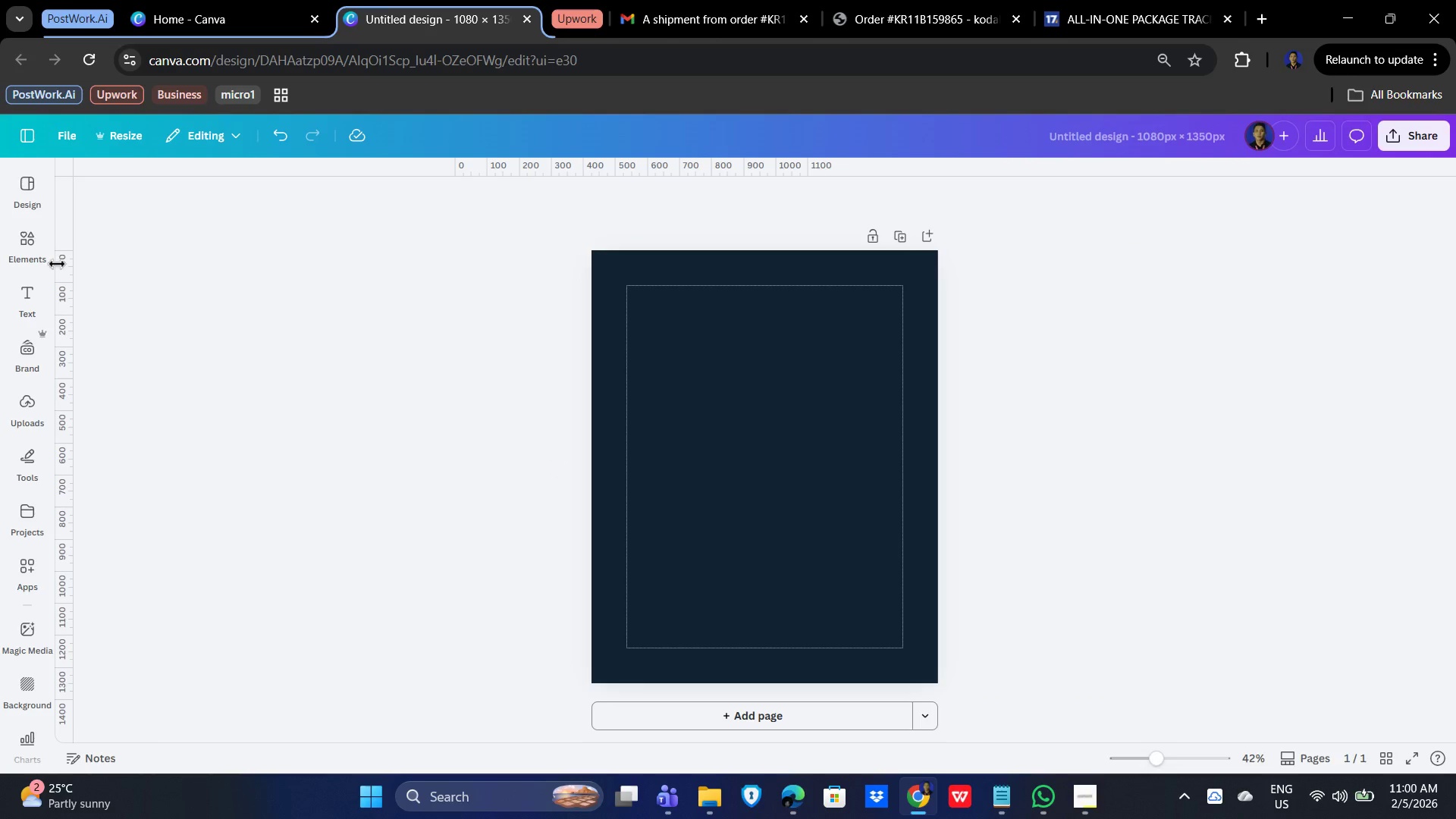 
left_click([20, 298])
 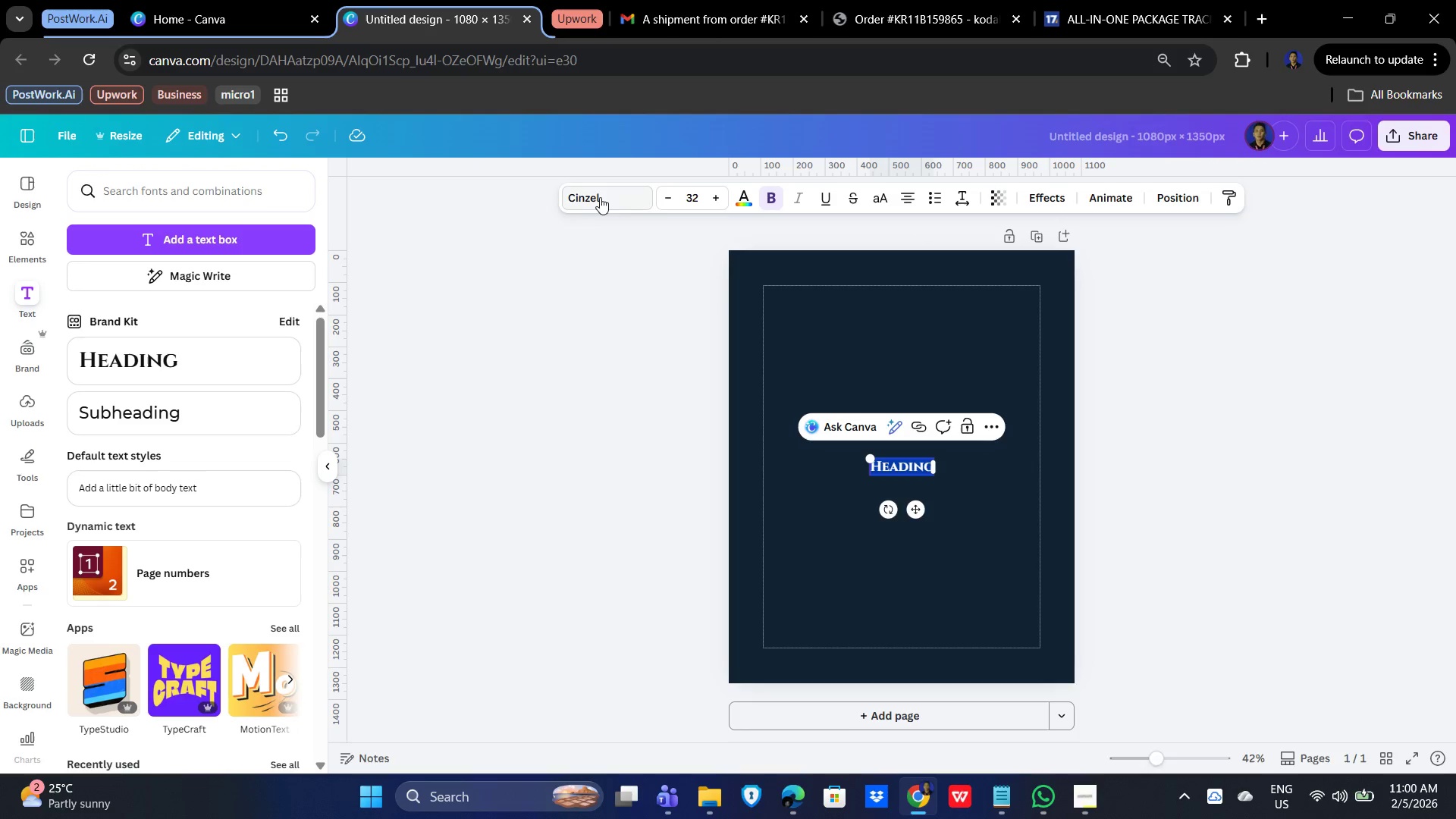 
left_click([598, 210])
 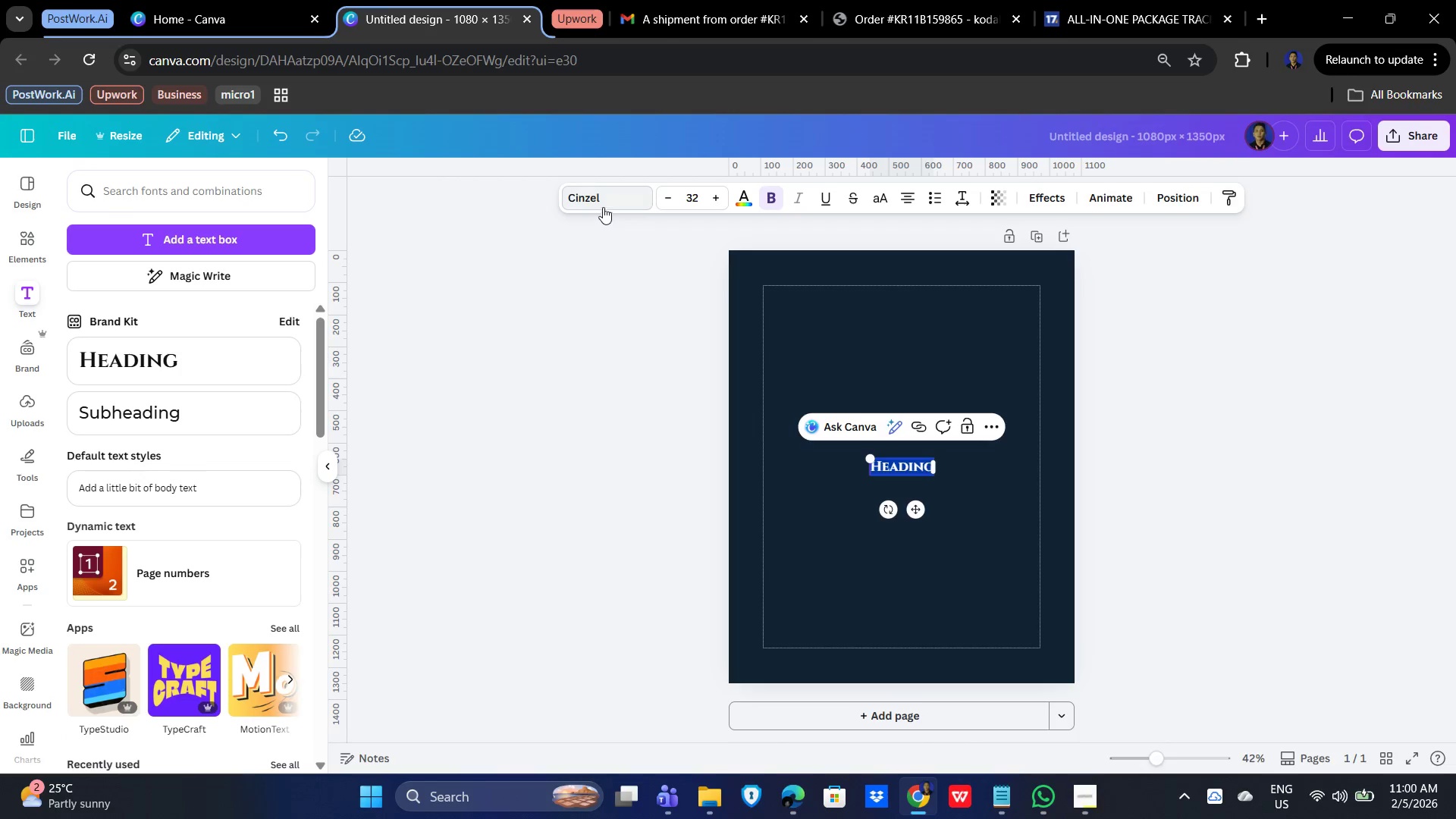 
left_click([588, 196])
 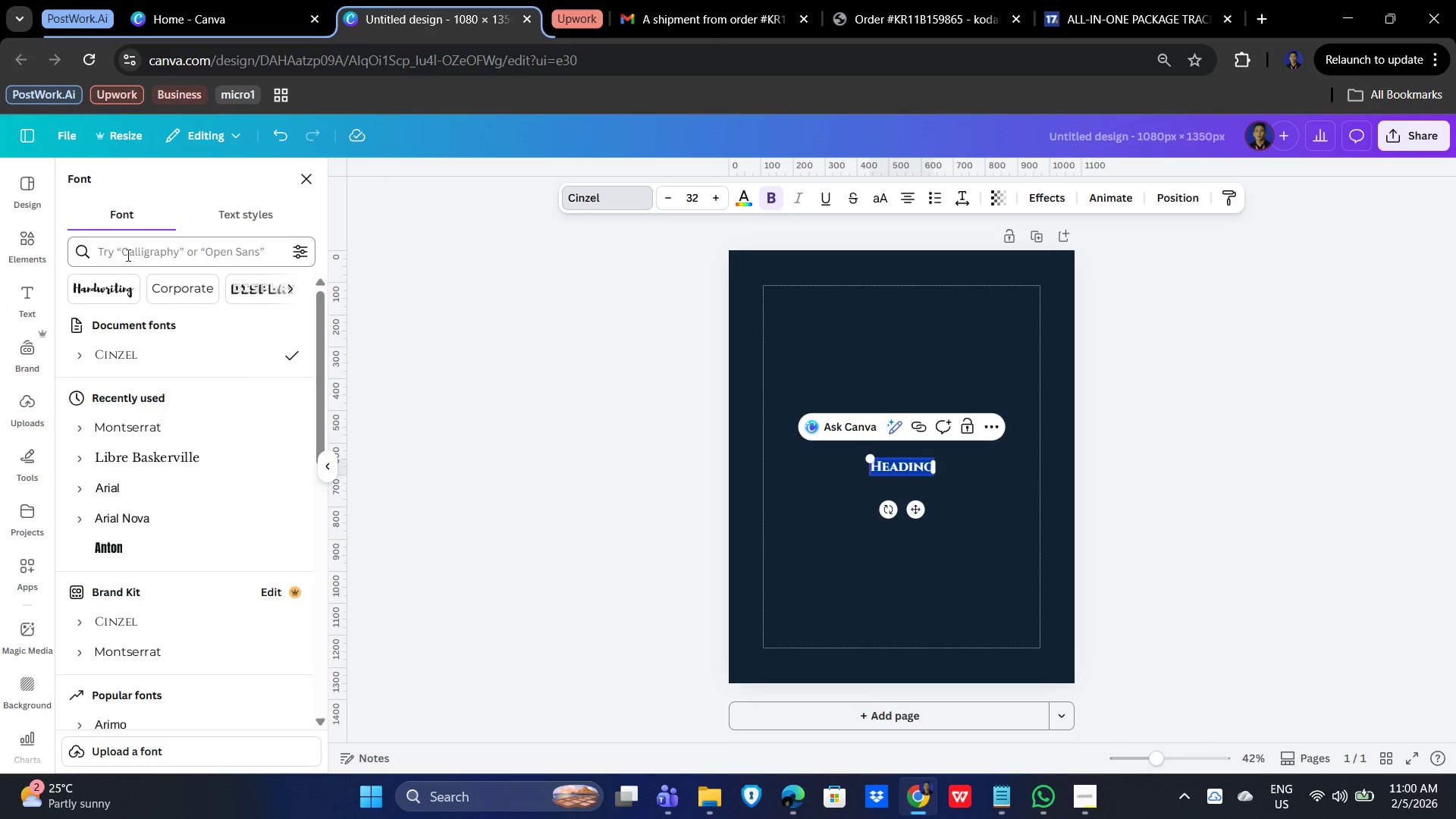 
wait(7.45)
 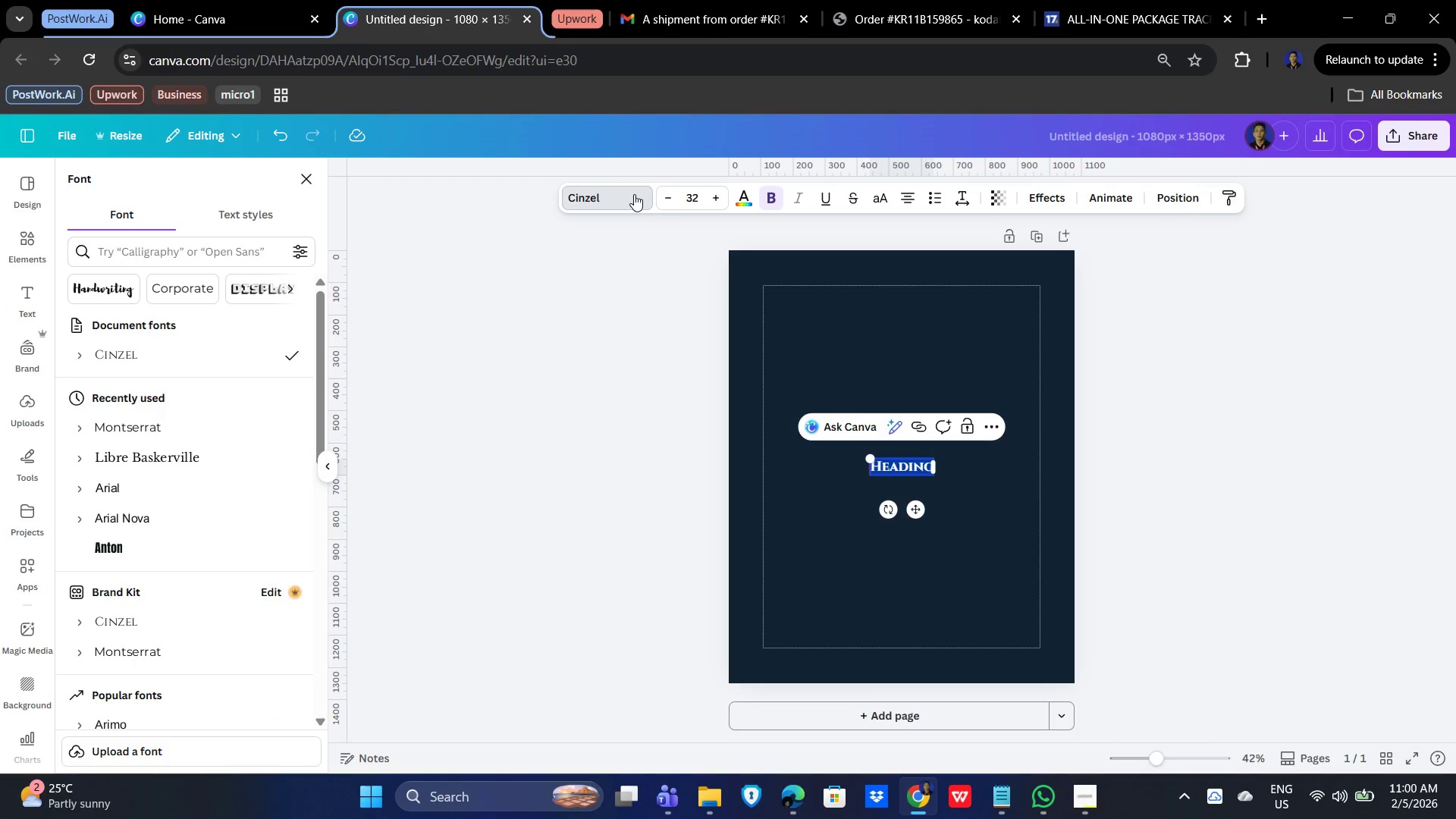 
left_click([80, 251])
 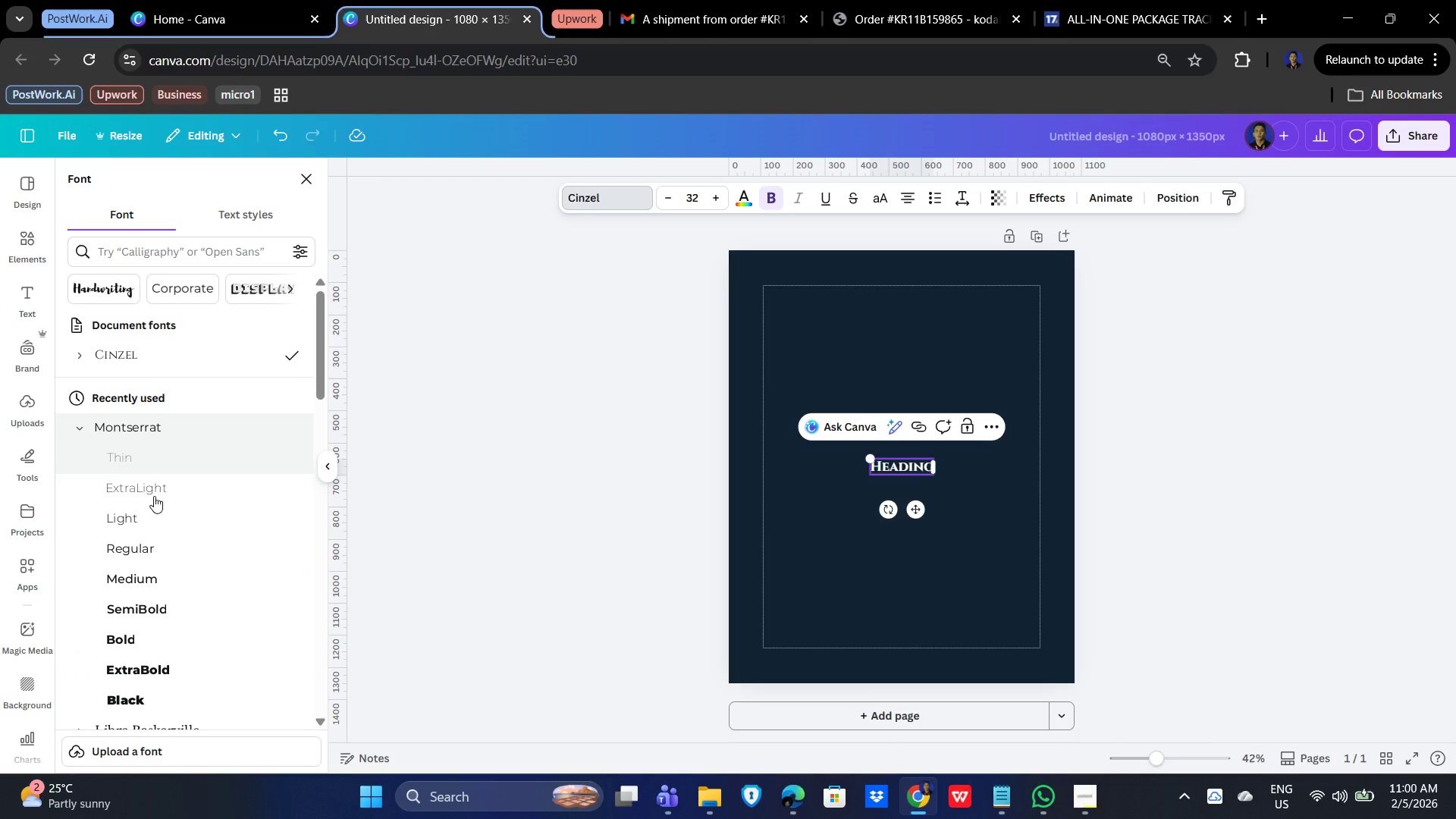 
mouse_move([131, 632])
 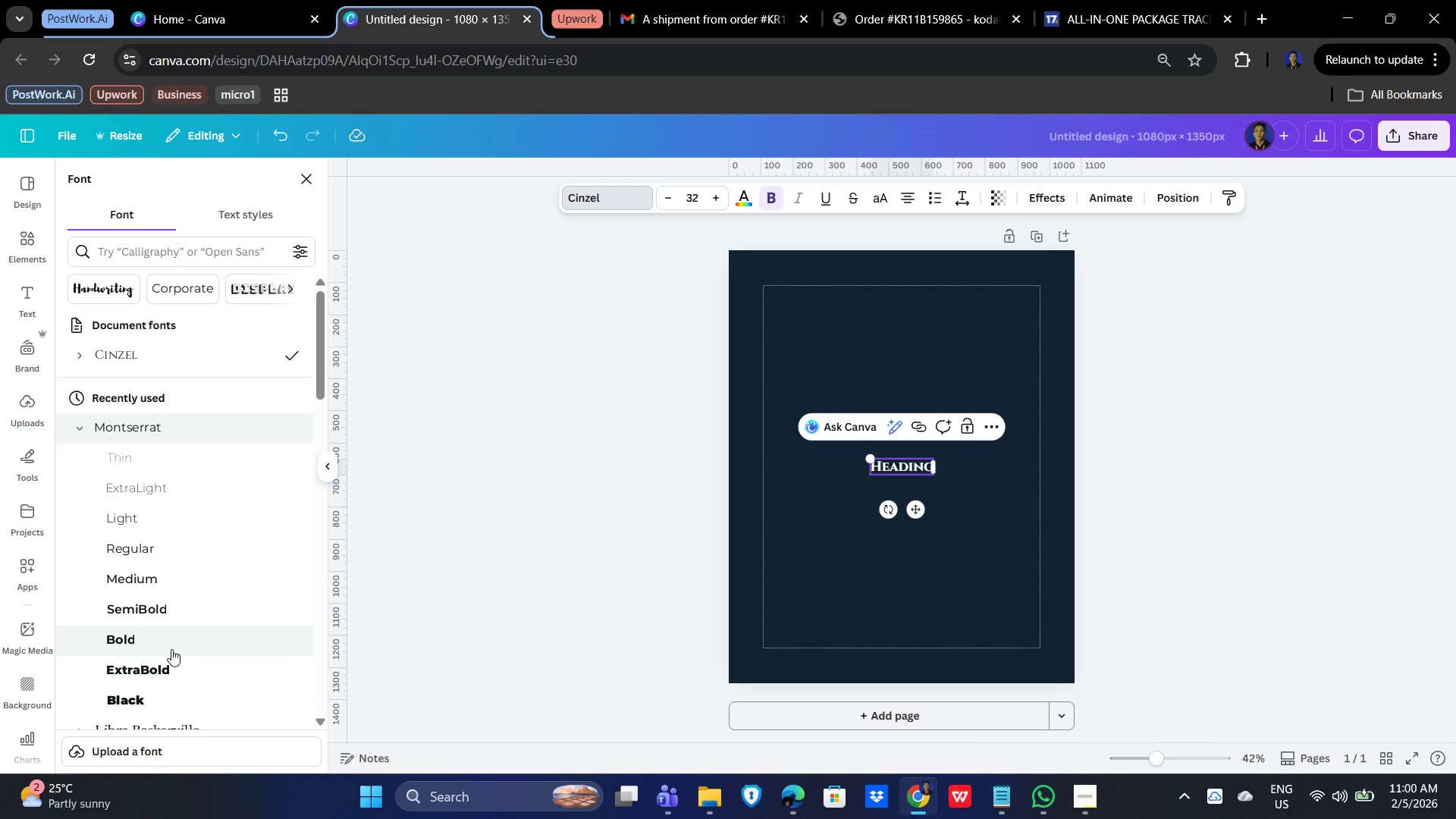 
left_click([171, 642])
 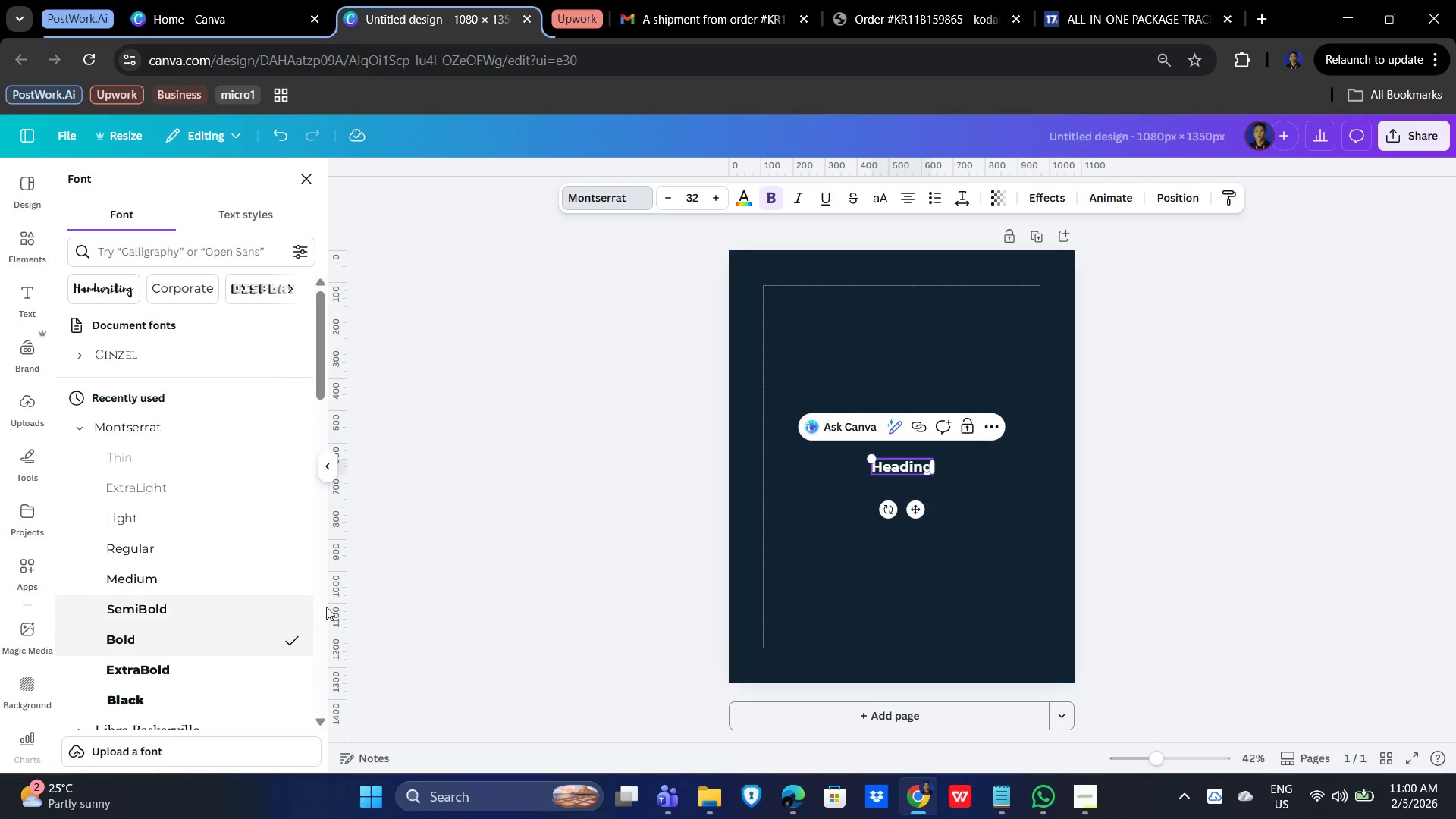 
wait(7.25)
 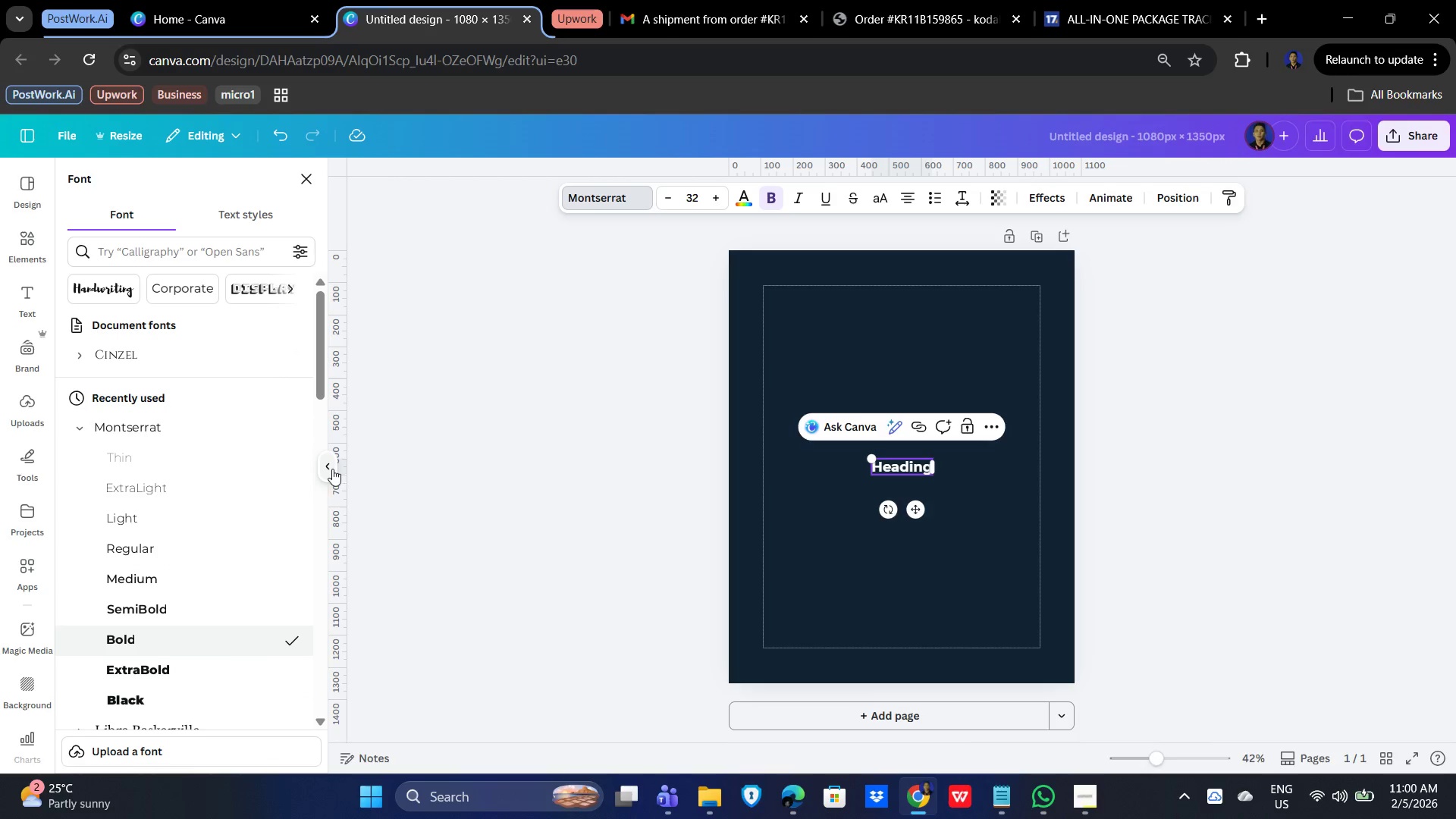 
double_click([719, 198])
 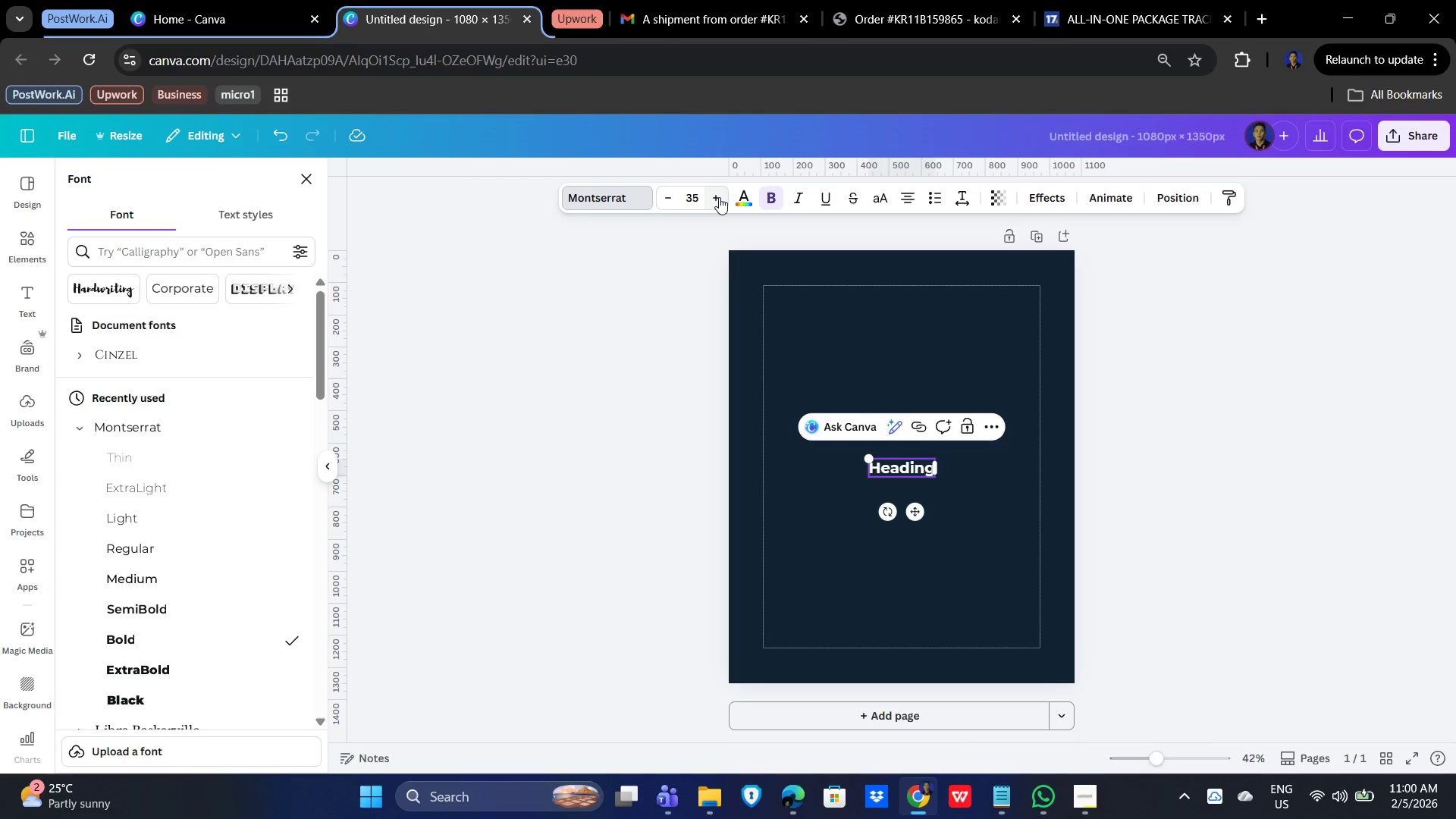 
triple_click([719, 196])
 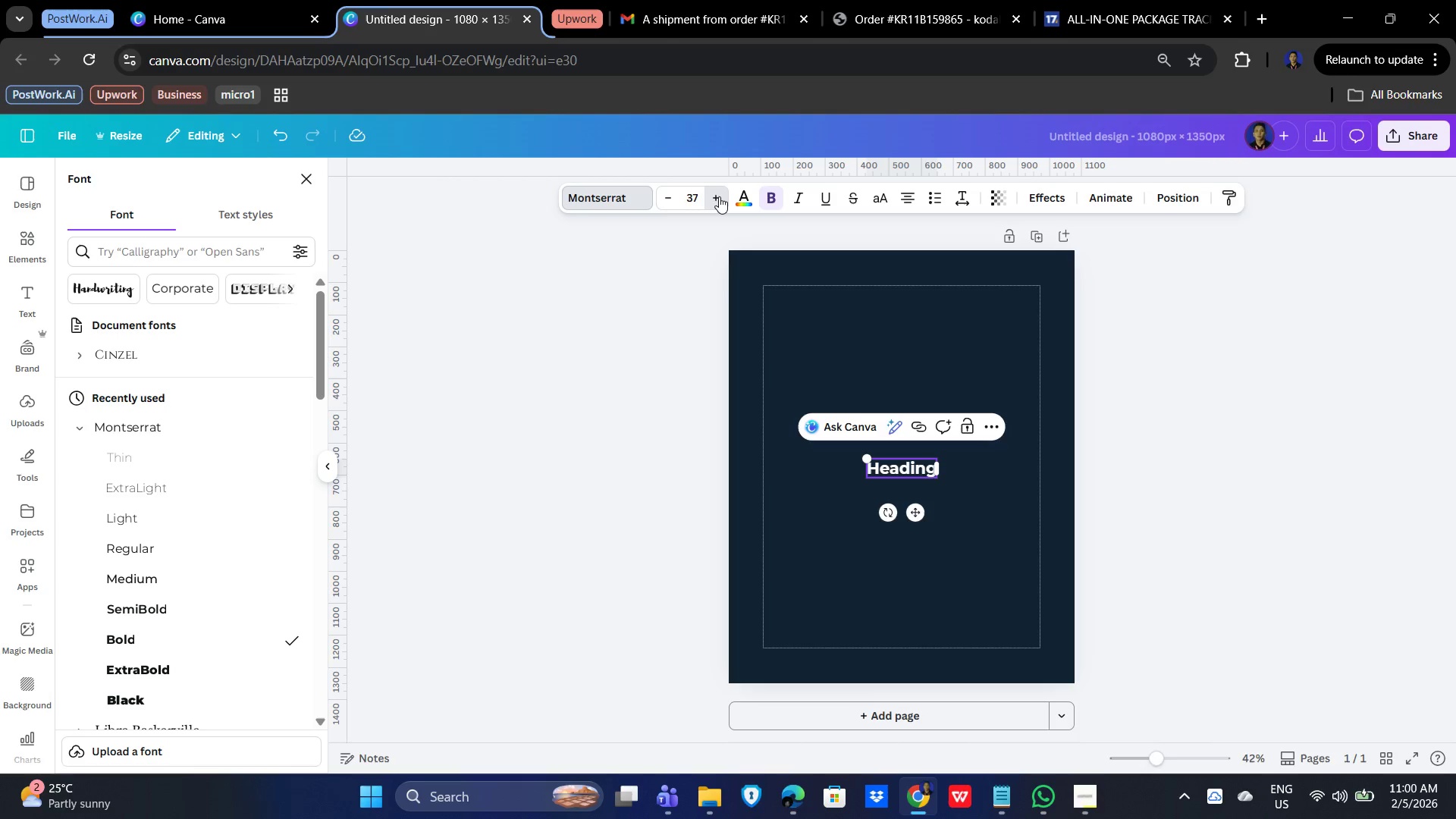 
triple_click([719, 196])
 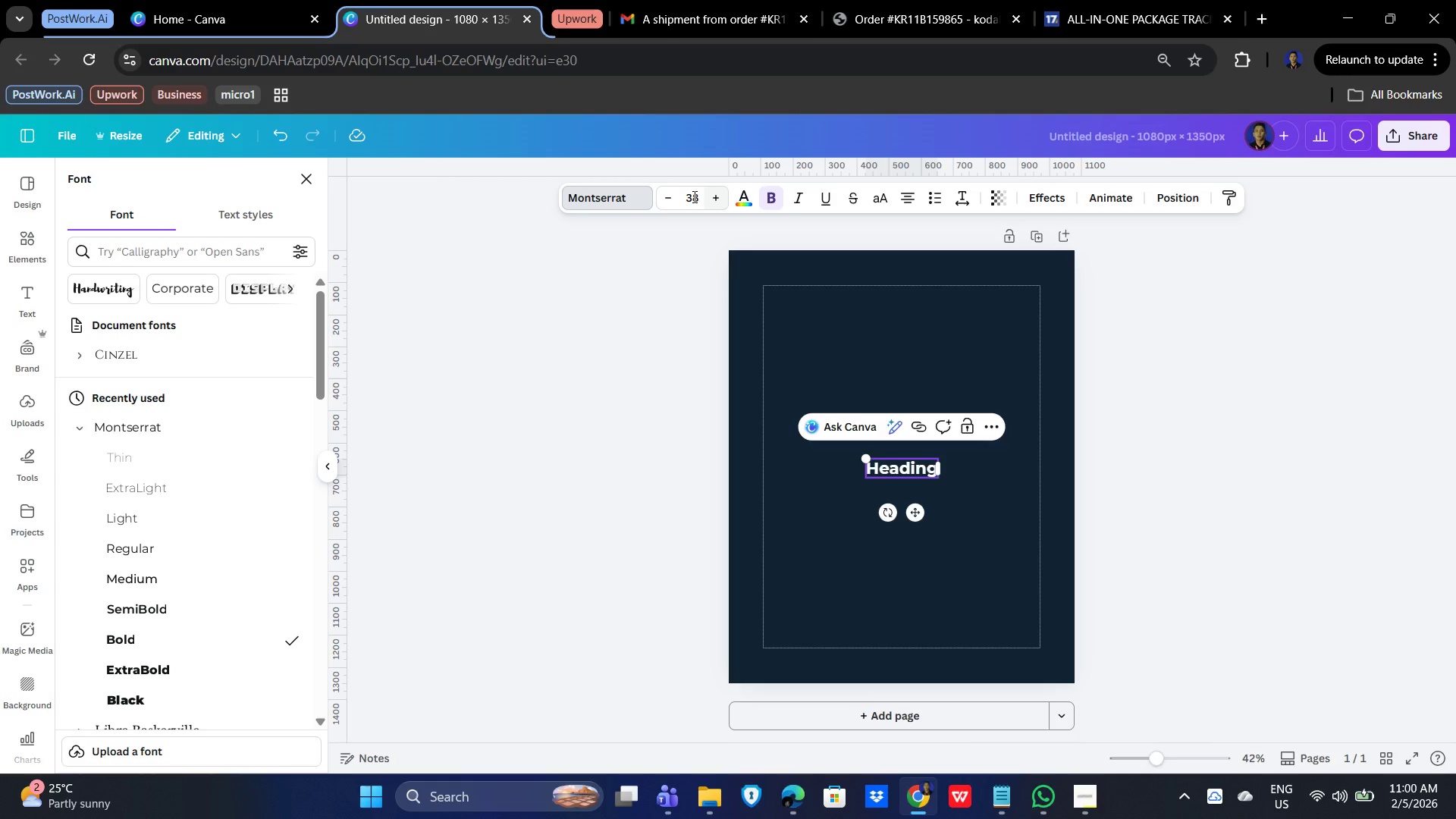 
left_click([700, 198])
 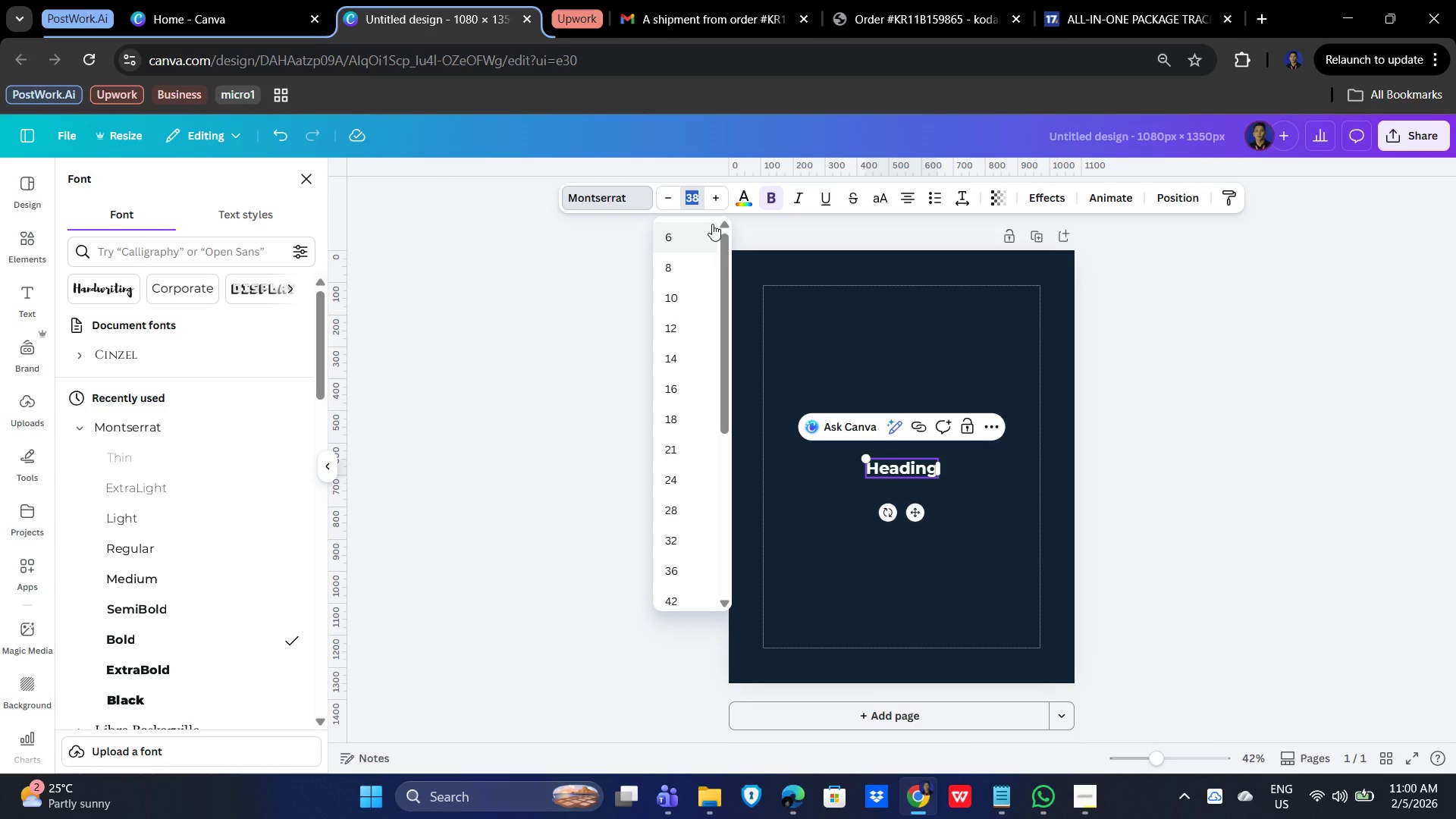 
key(Numpad5)
 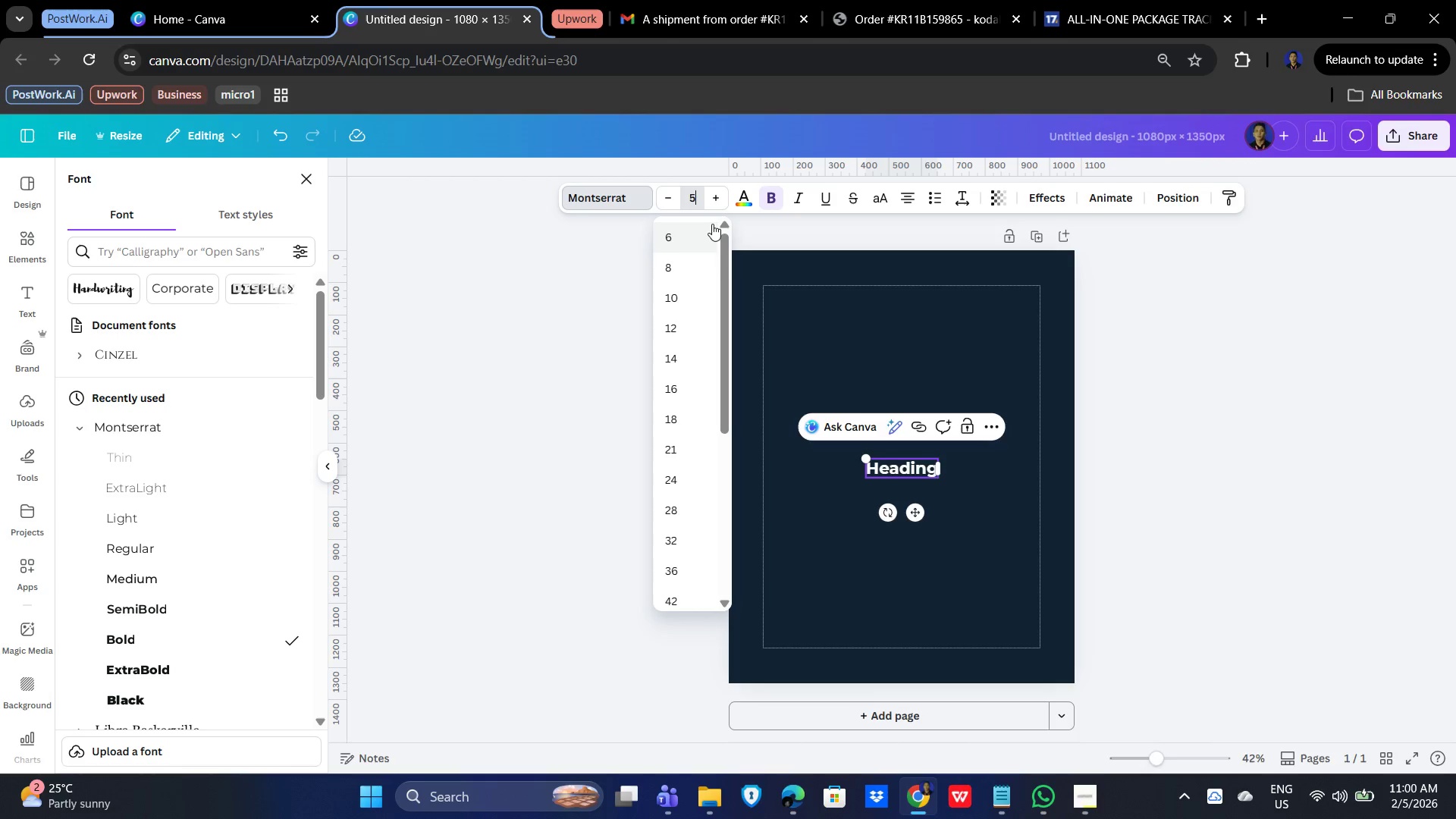 
key(Numpad6)
 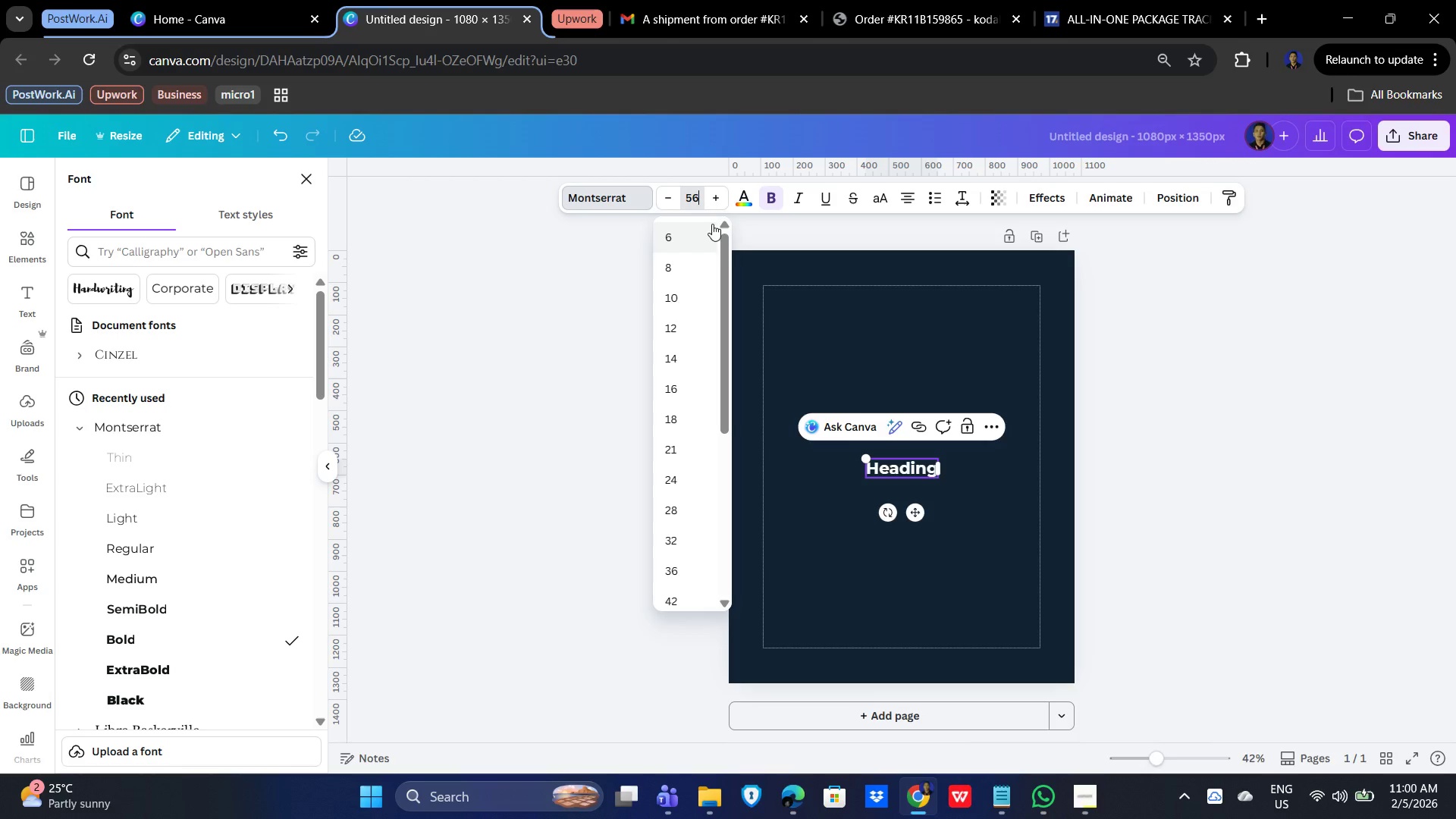 
key(NumpadEnter)
 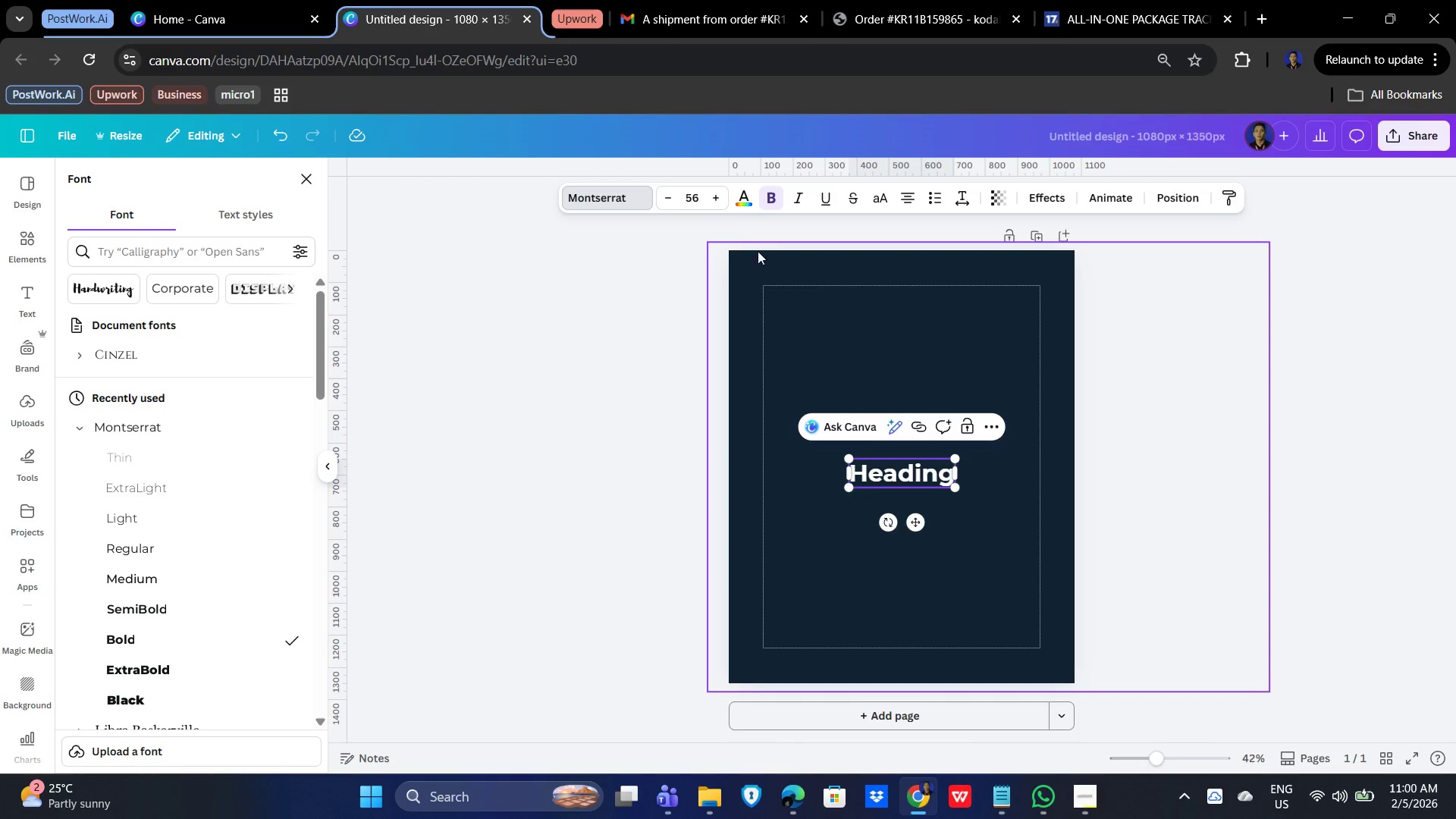 
double_click([883, 473])
 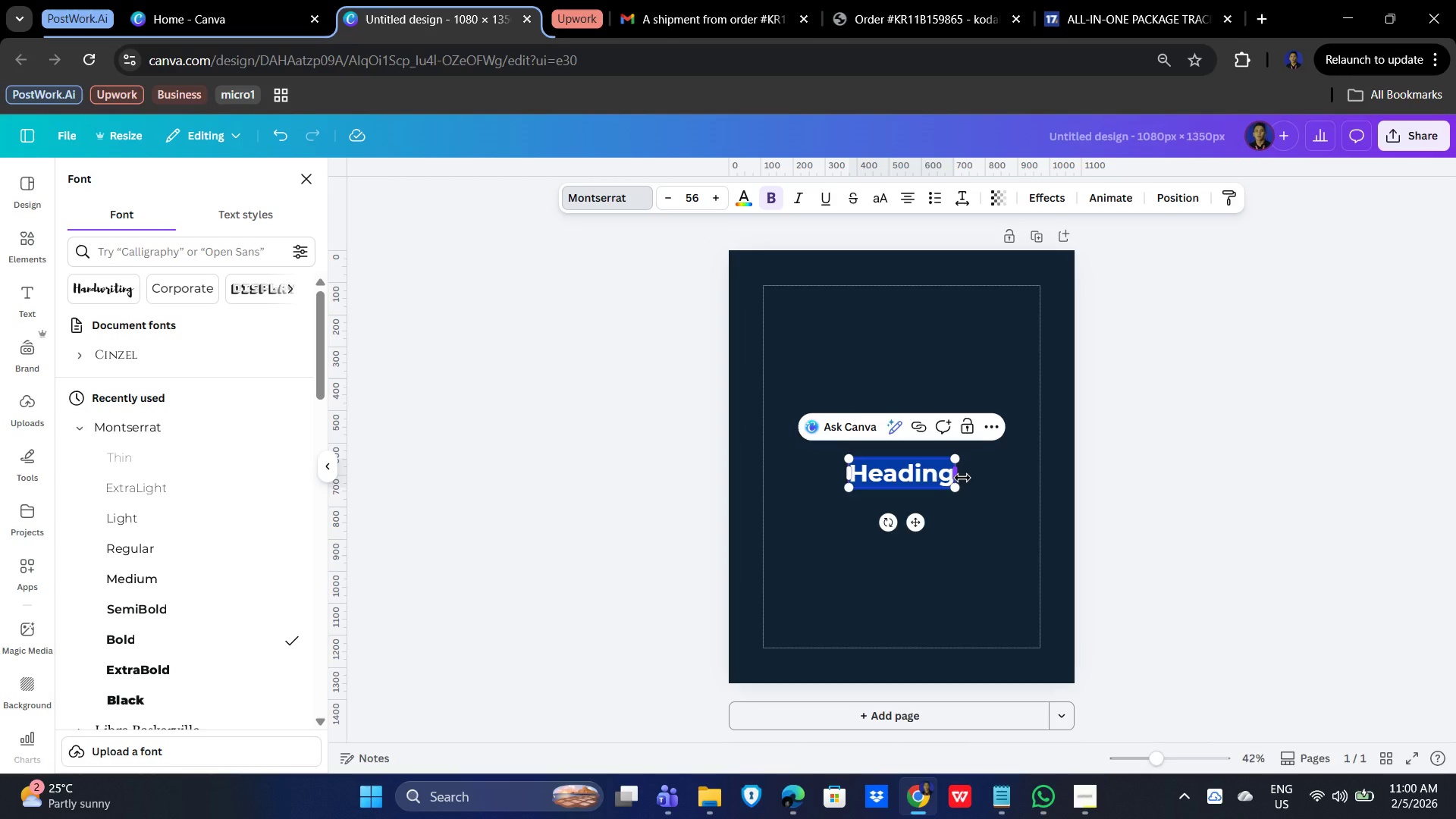 
type(marine )
key(Backspace)
key(Backspace)
key(Backspace)
key(Backspace)
key(Backspace)
key(Backspace)
key(Backspace)
key(Backspace)
type(Marine-Grade vs. Cun)
key(Backspace)
type(osi)
key(Backspace)
type(umer IT Hardware)
 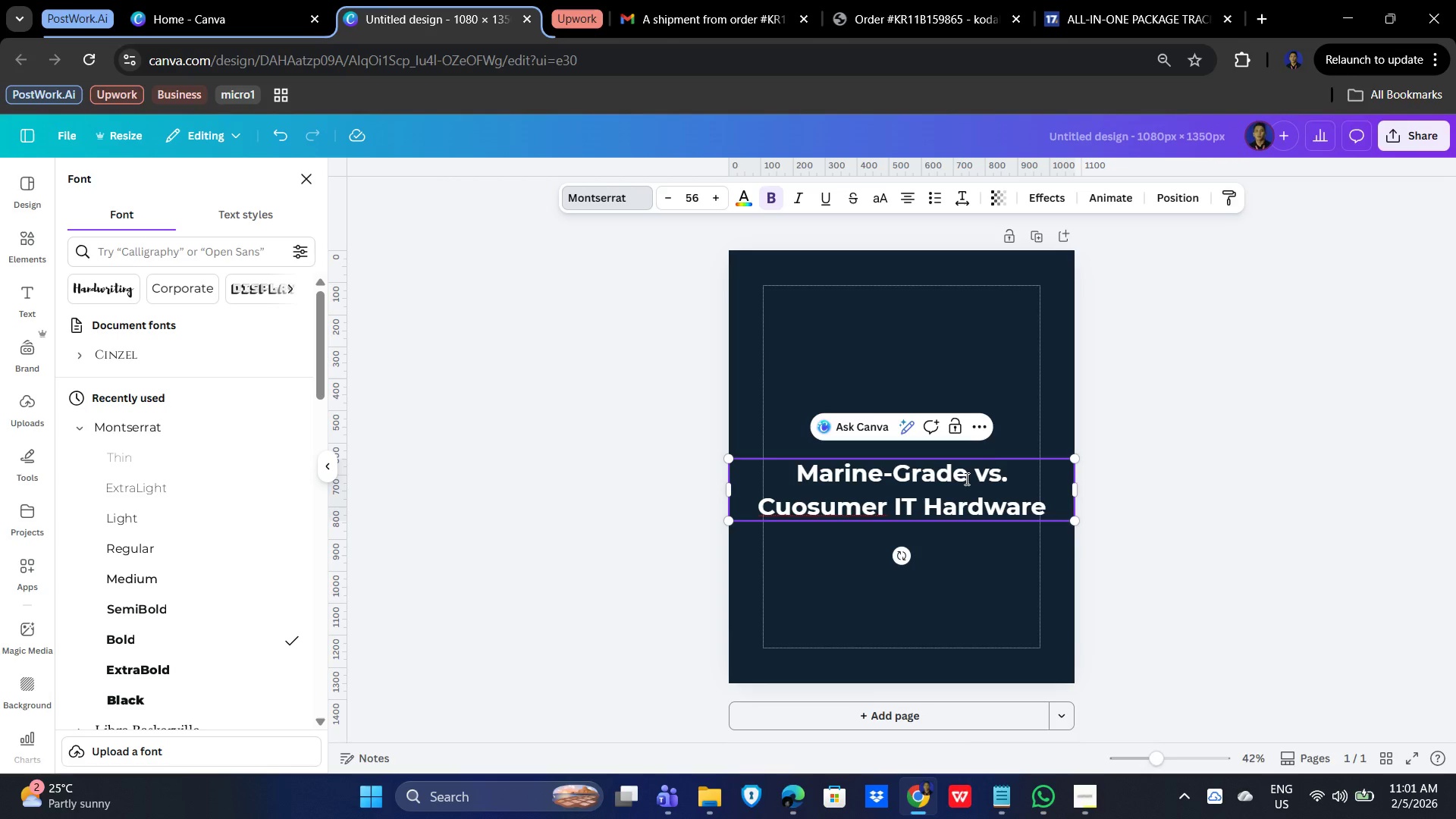 
left_click([811, 508])
 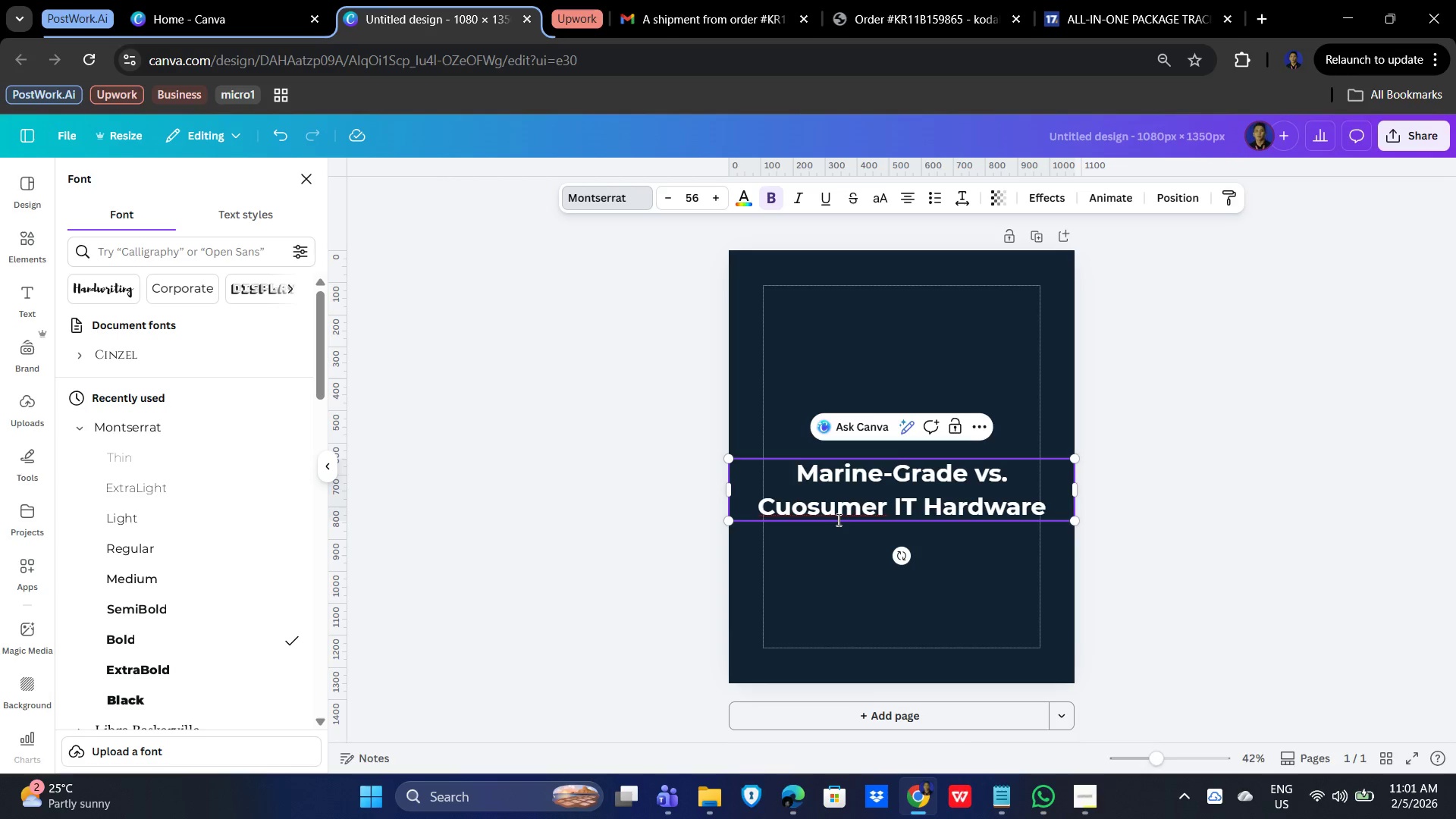 
key(Backspace)
 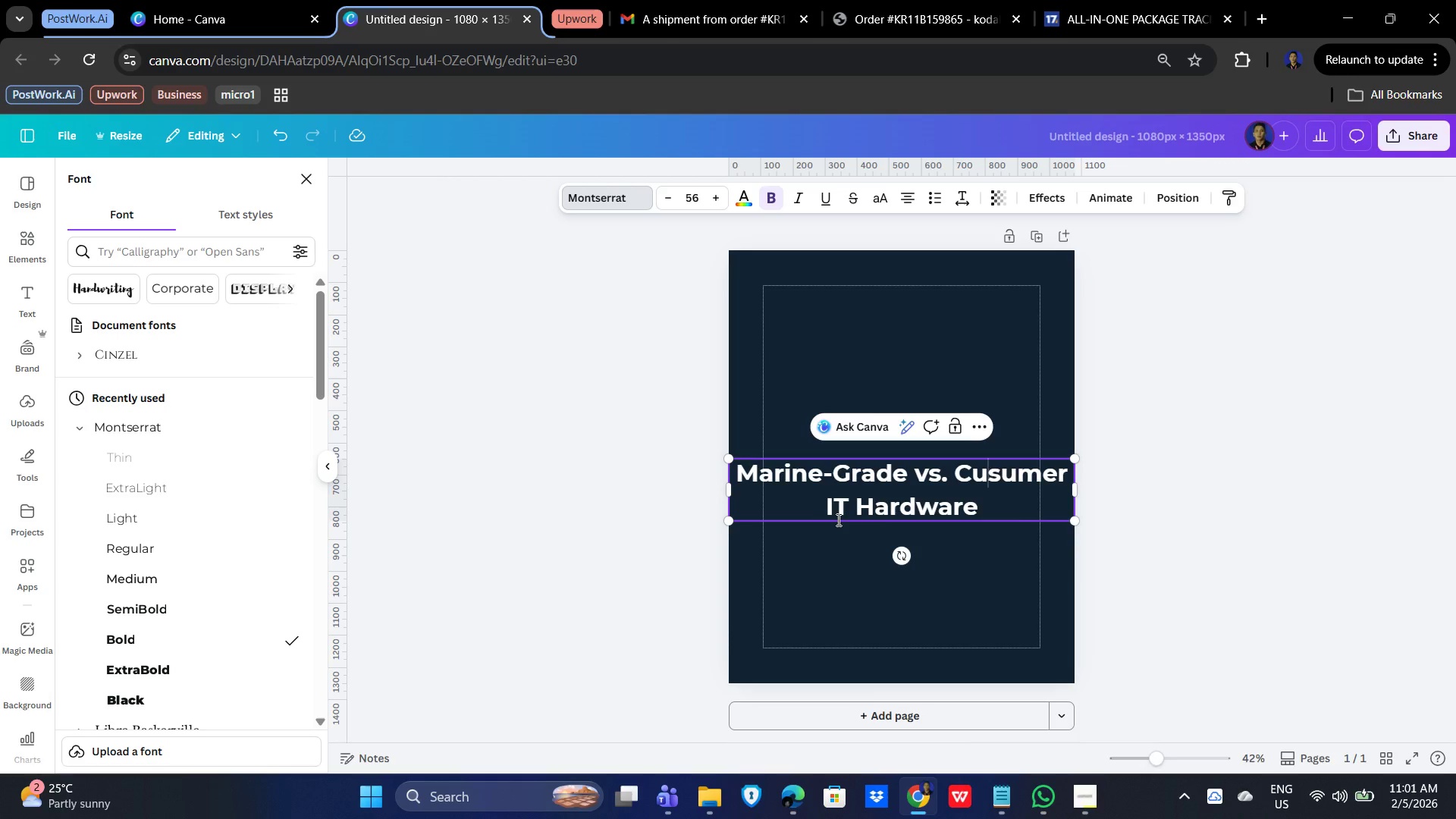 
key(N)
 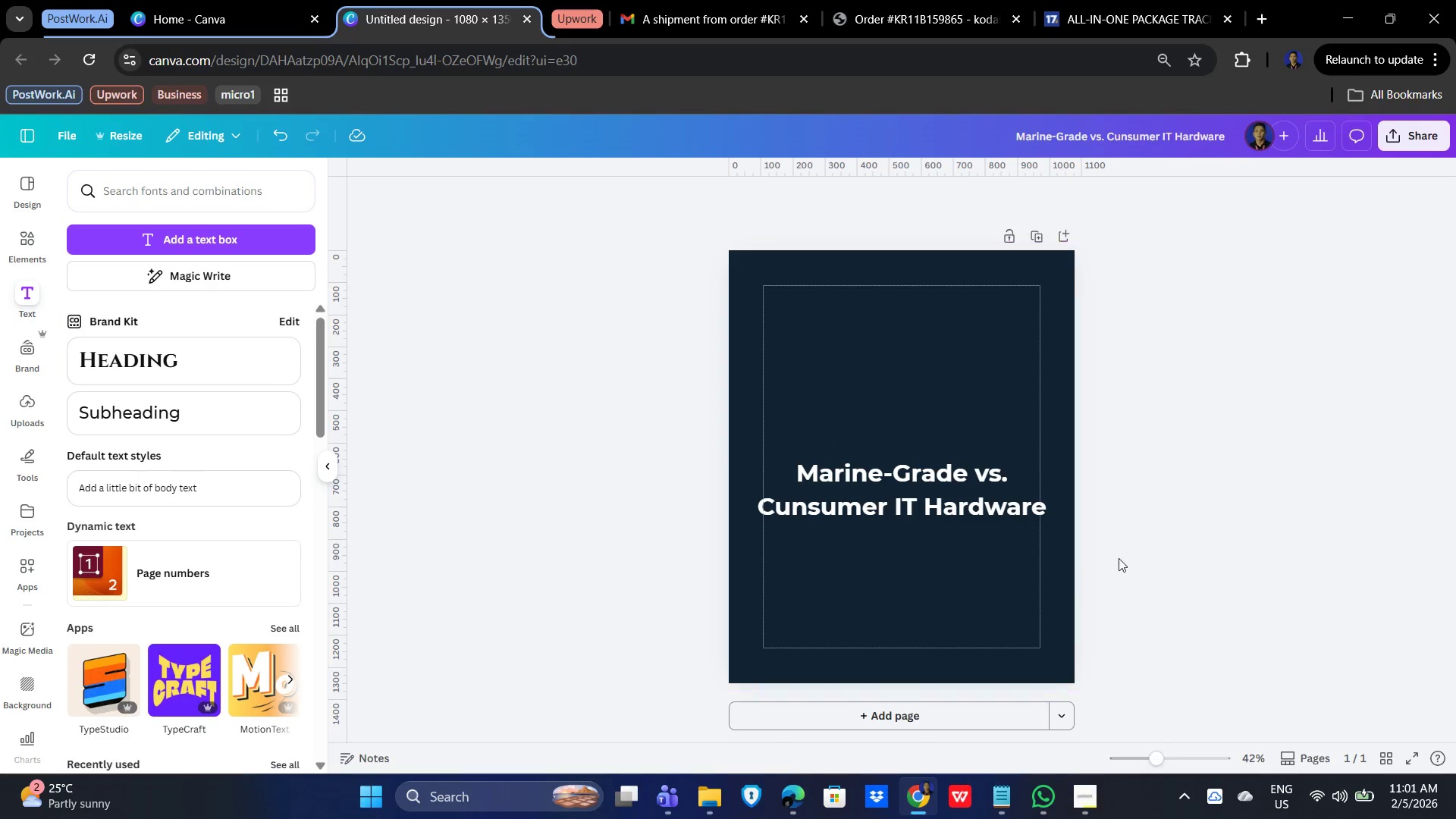 
left_click([930, 504])
 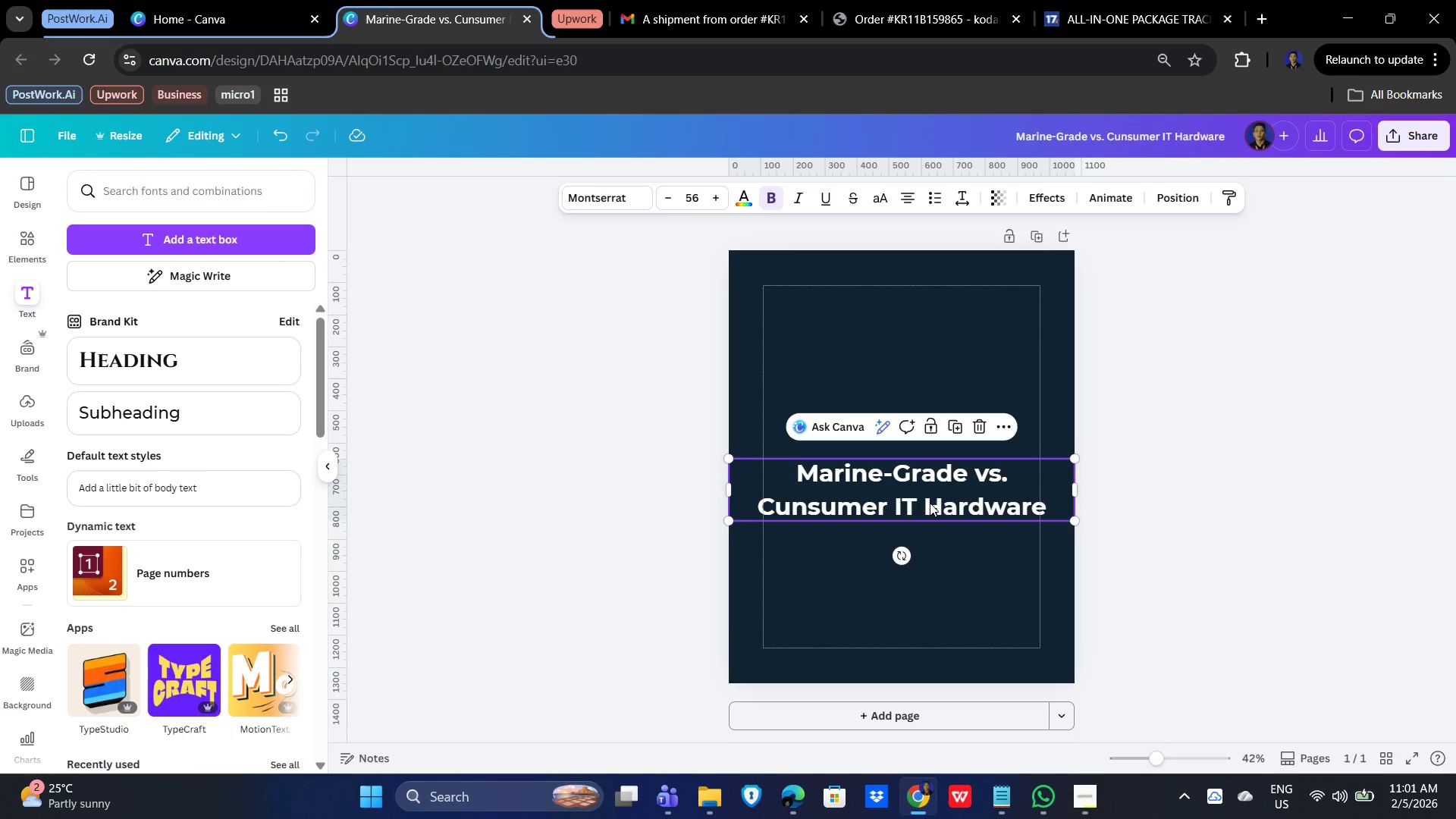 
left_click_drag(start_coordinate=[931, 499], to_coordinate=[927, 321])
 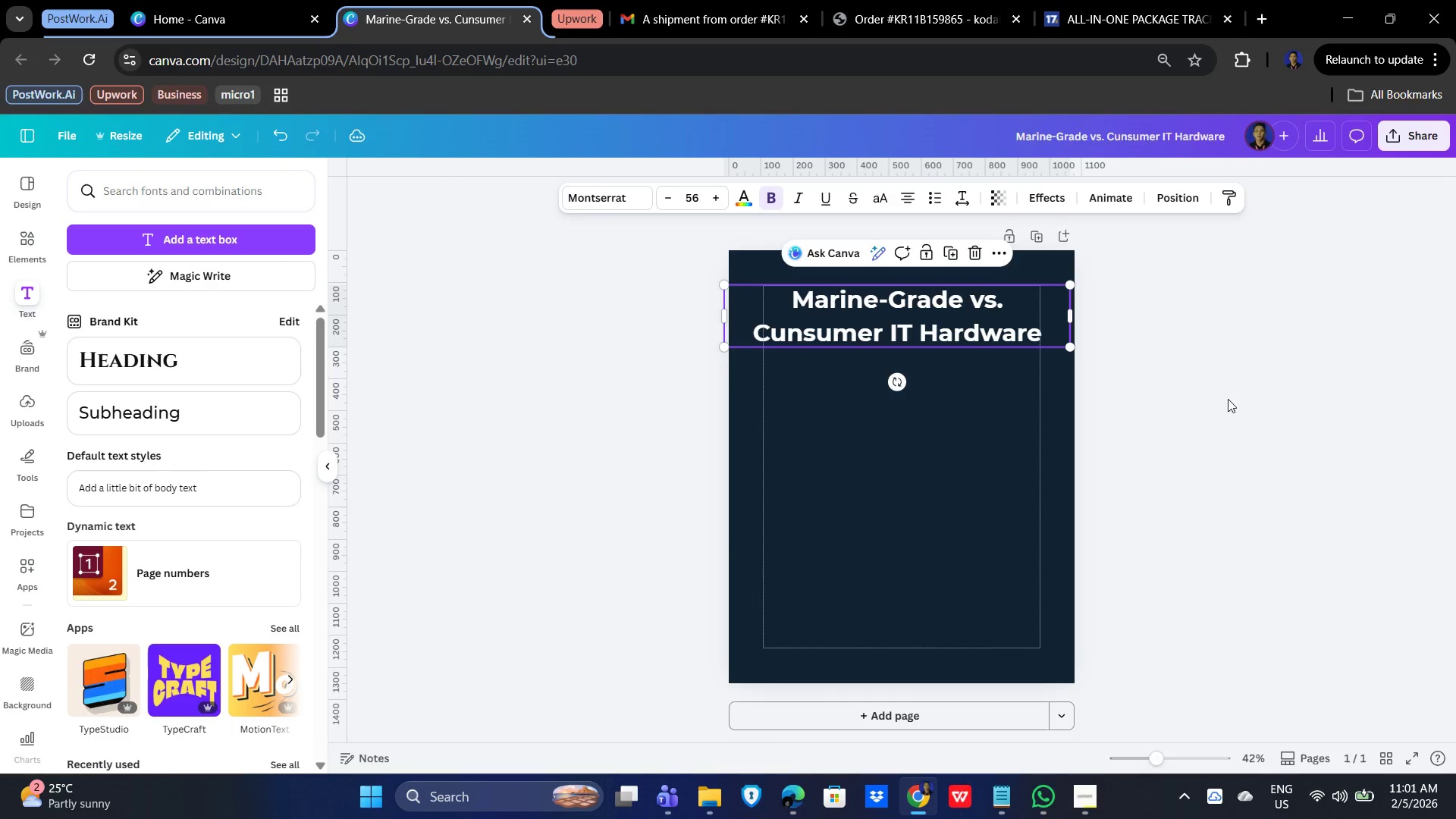 
left_click_drag(start_coordinate=[1354, 400], to_coordinate=[1359, 400])
 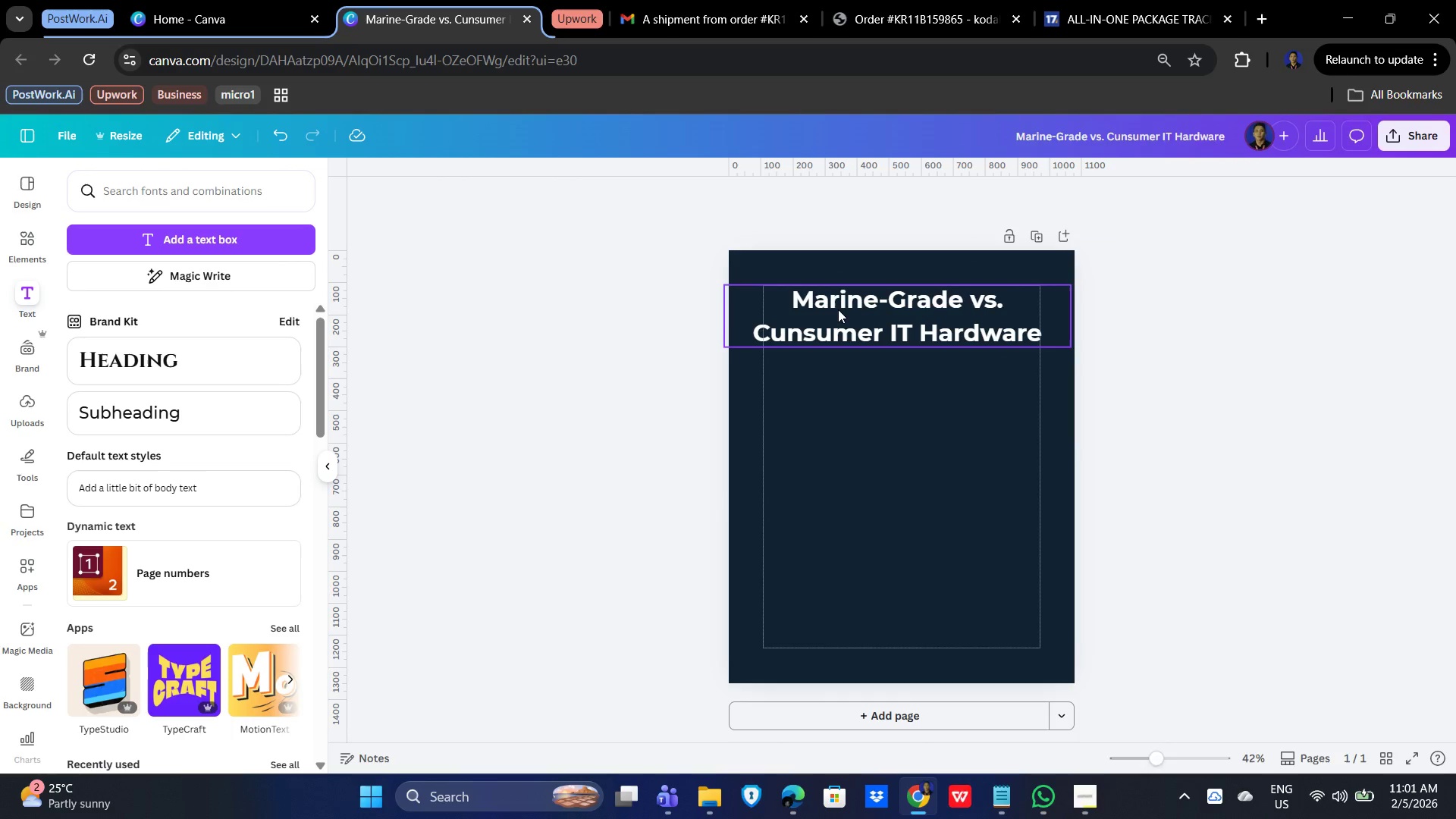 
left_click_drag(start_coordinate=[858, 314], to_coordinate=[864, 317])
 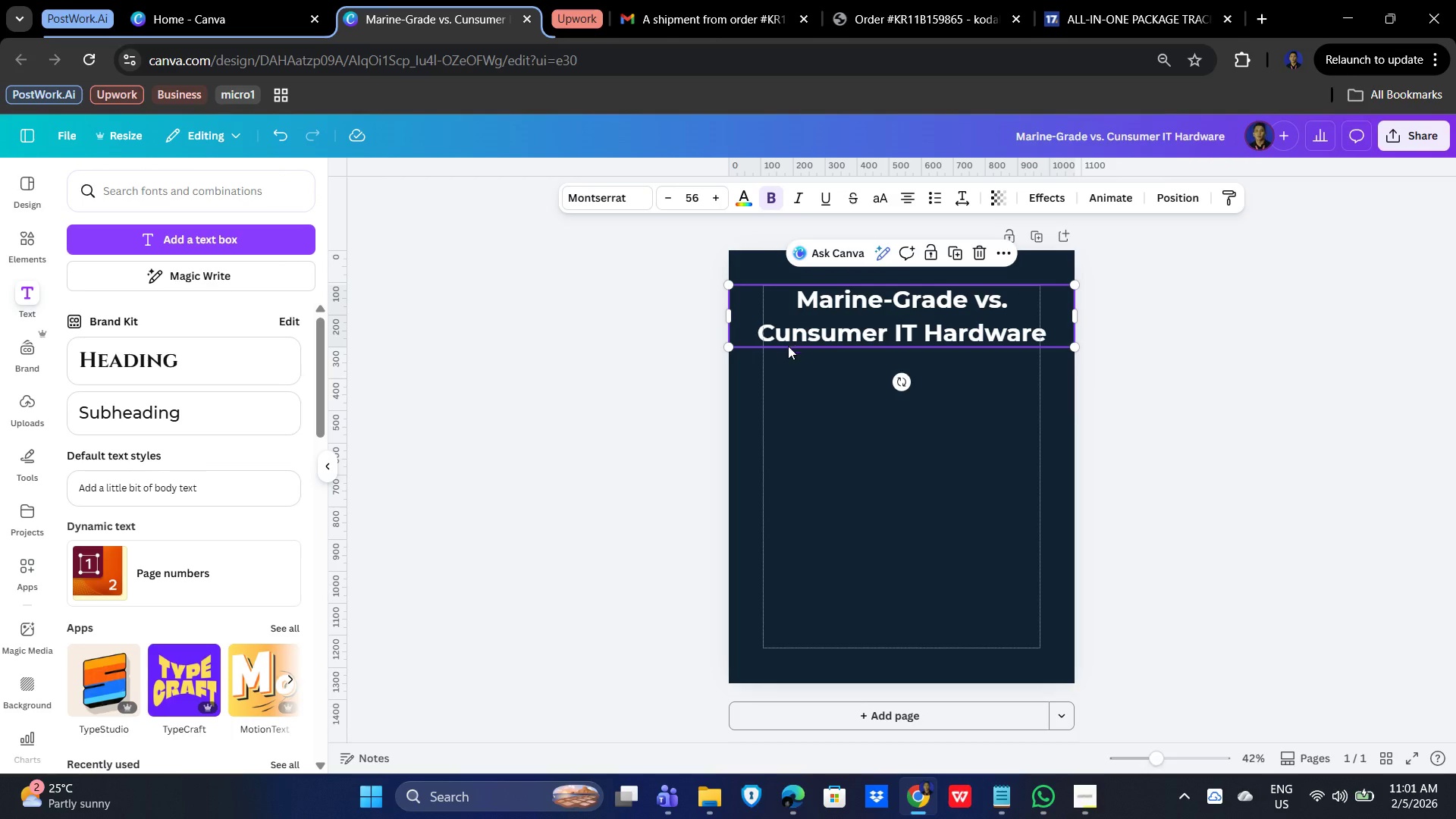 
left_click([1241, 435])
 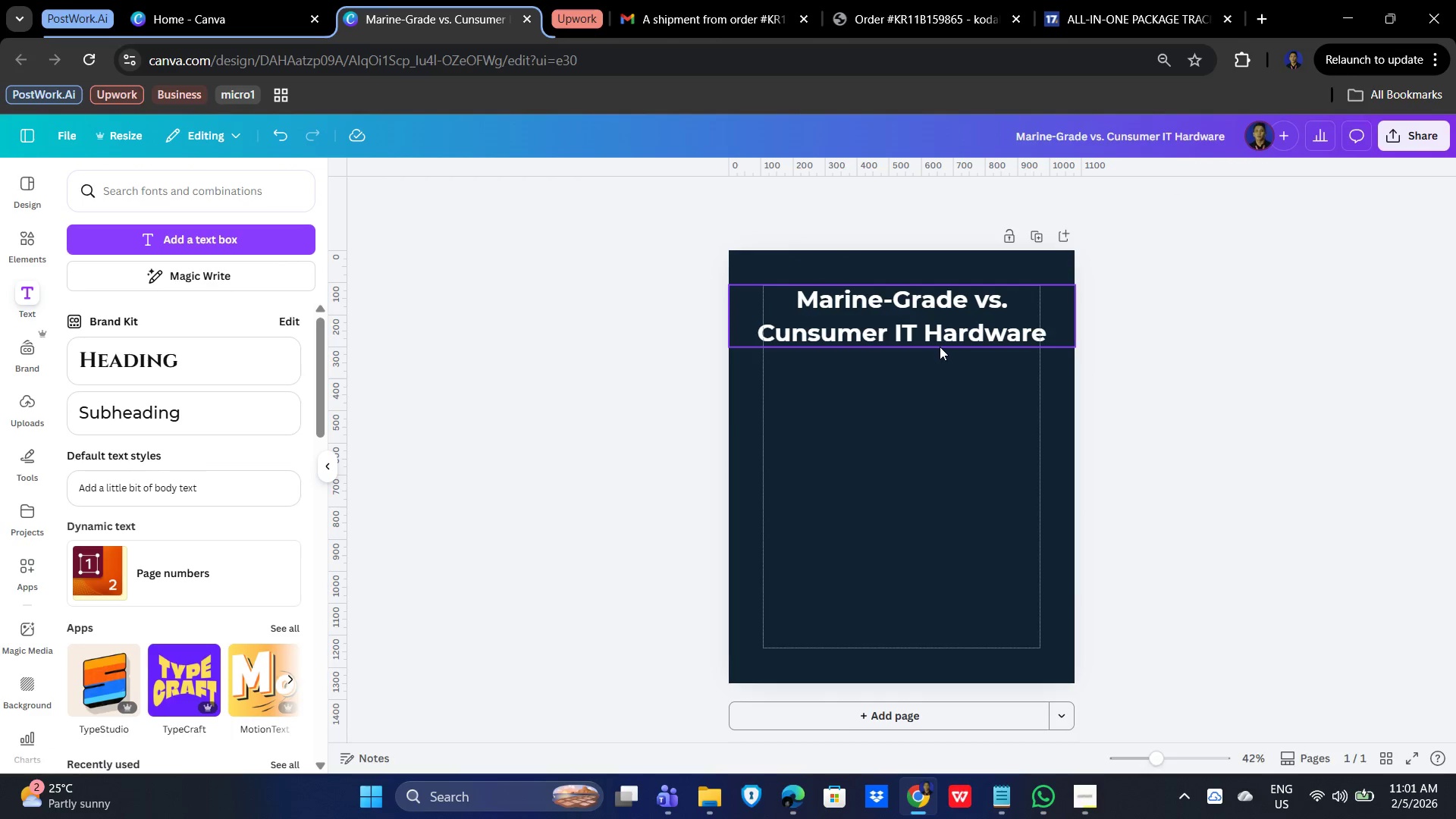 
left_click([912, 493])
 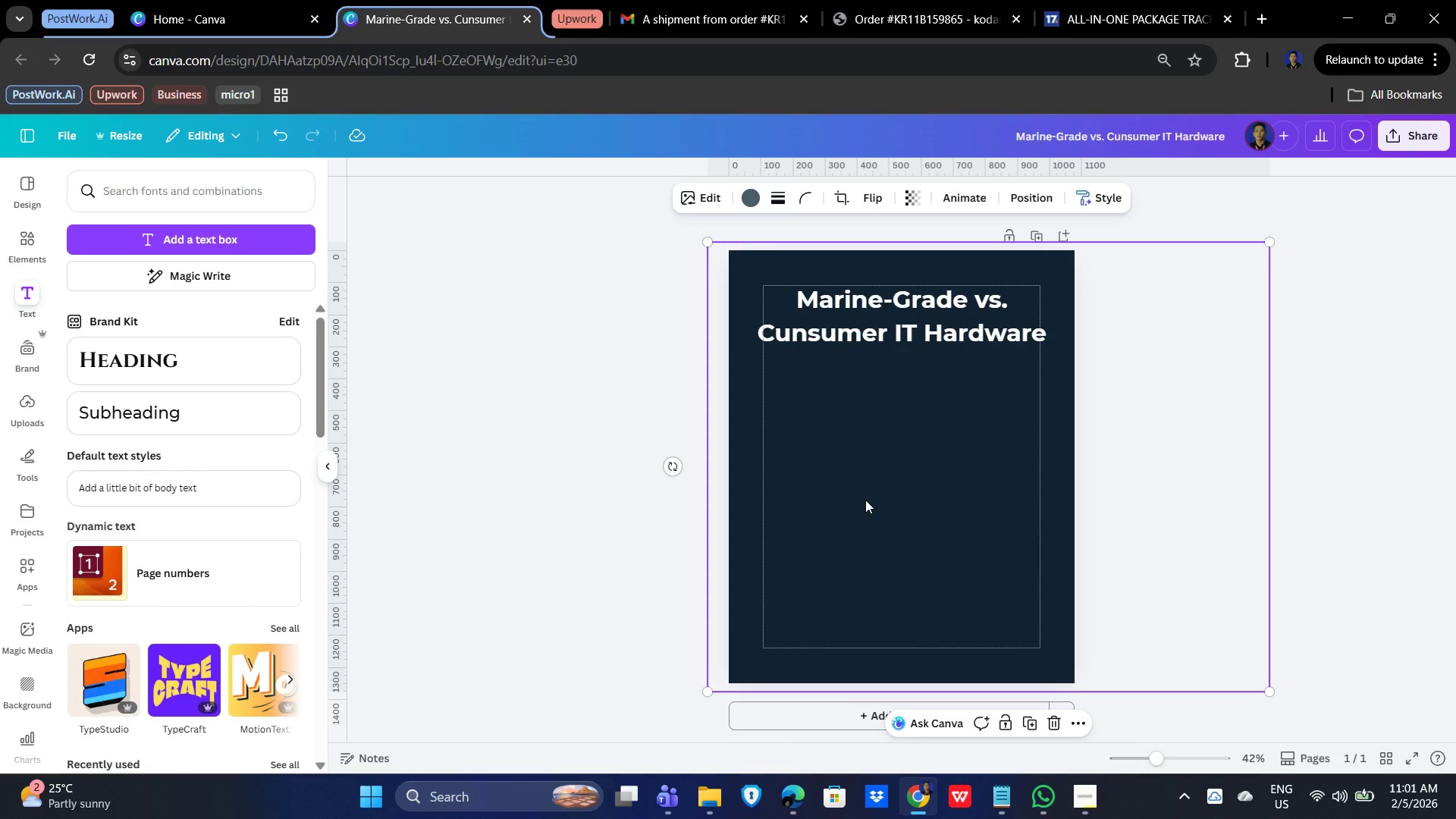 
left_click([924, 325])
 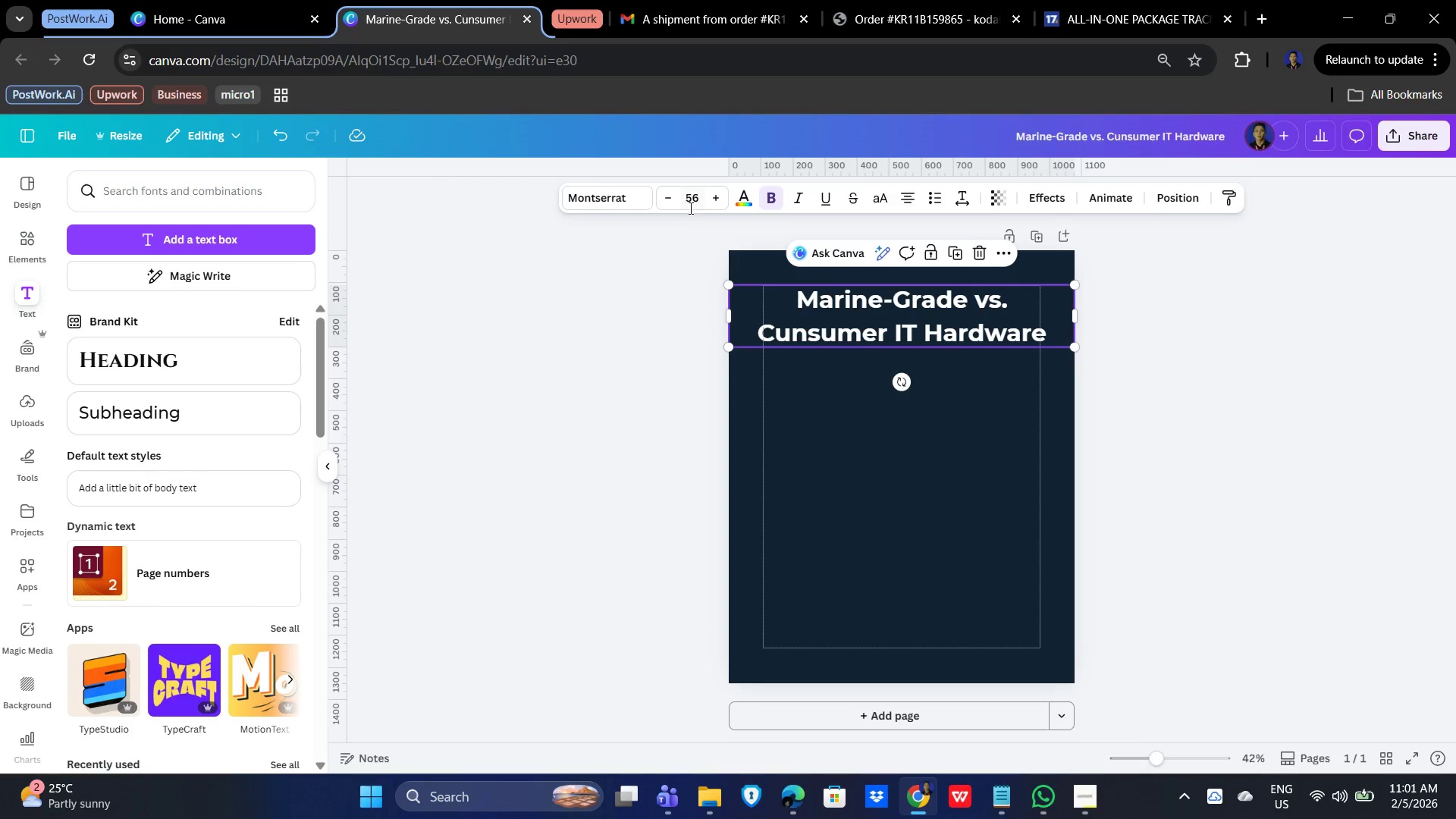 
left_click([682, 188])
 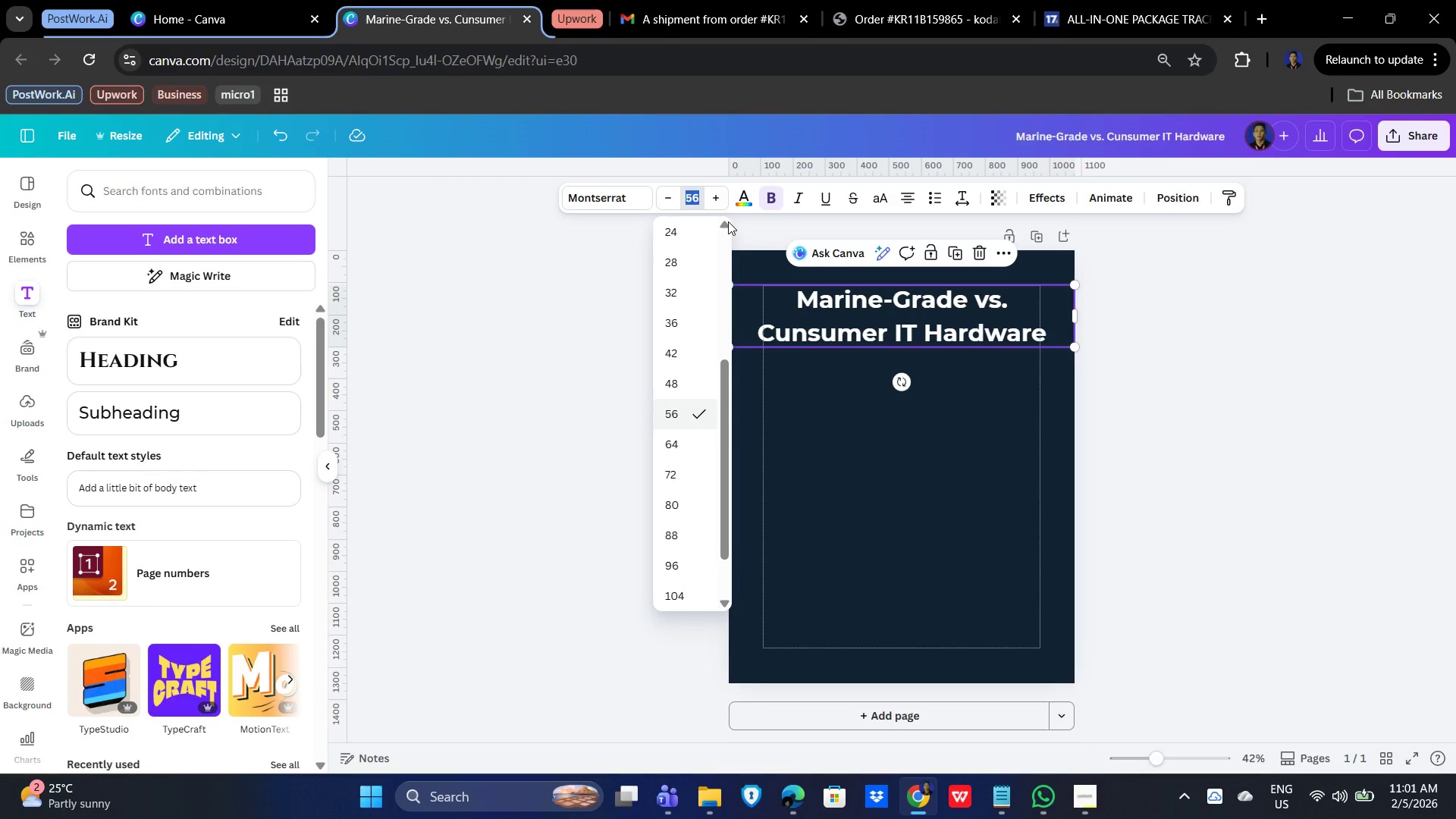 
key(Numpad4)
 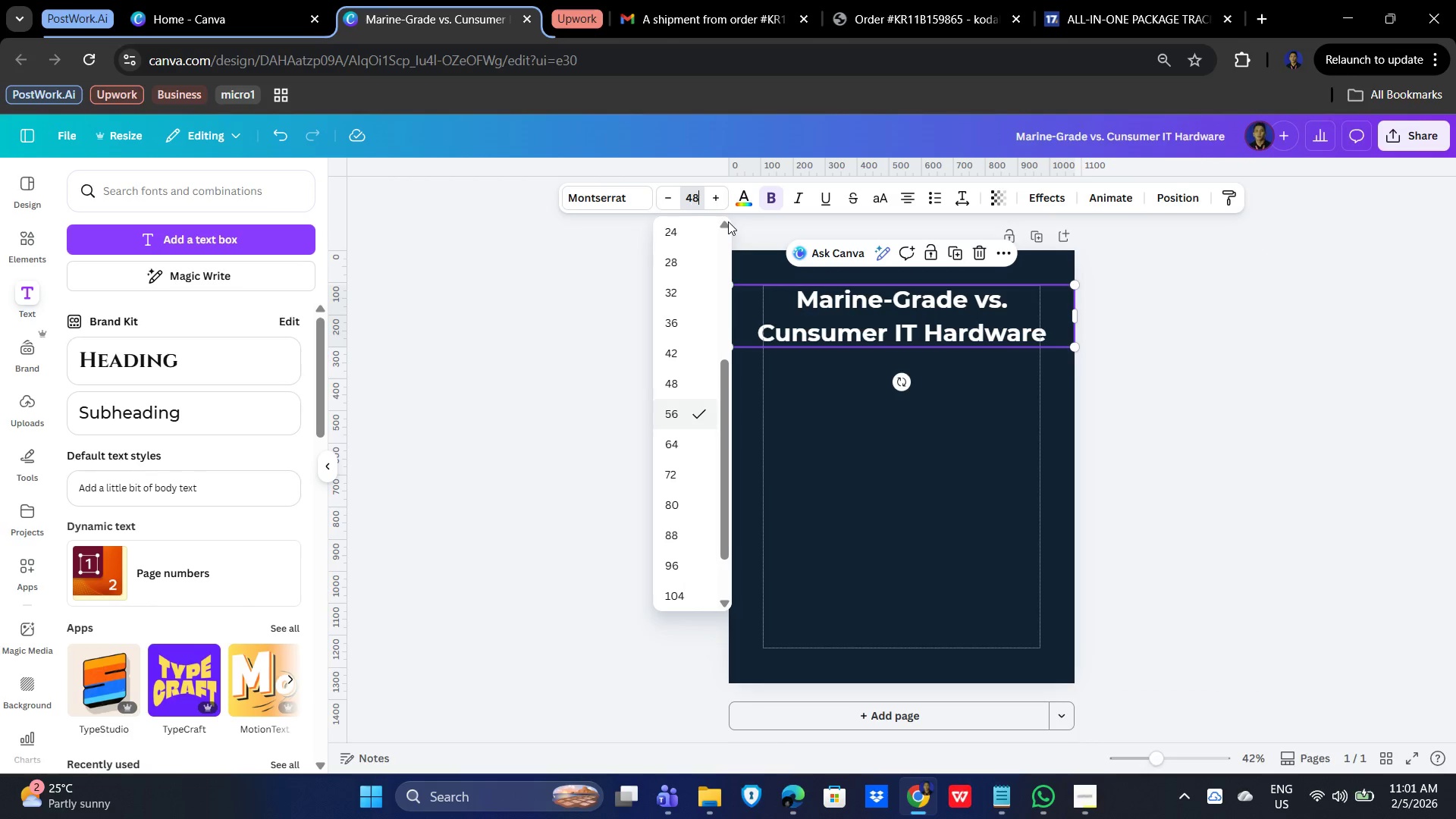 
key(Numpad8)
 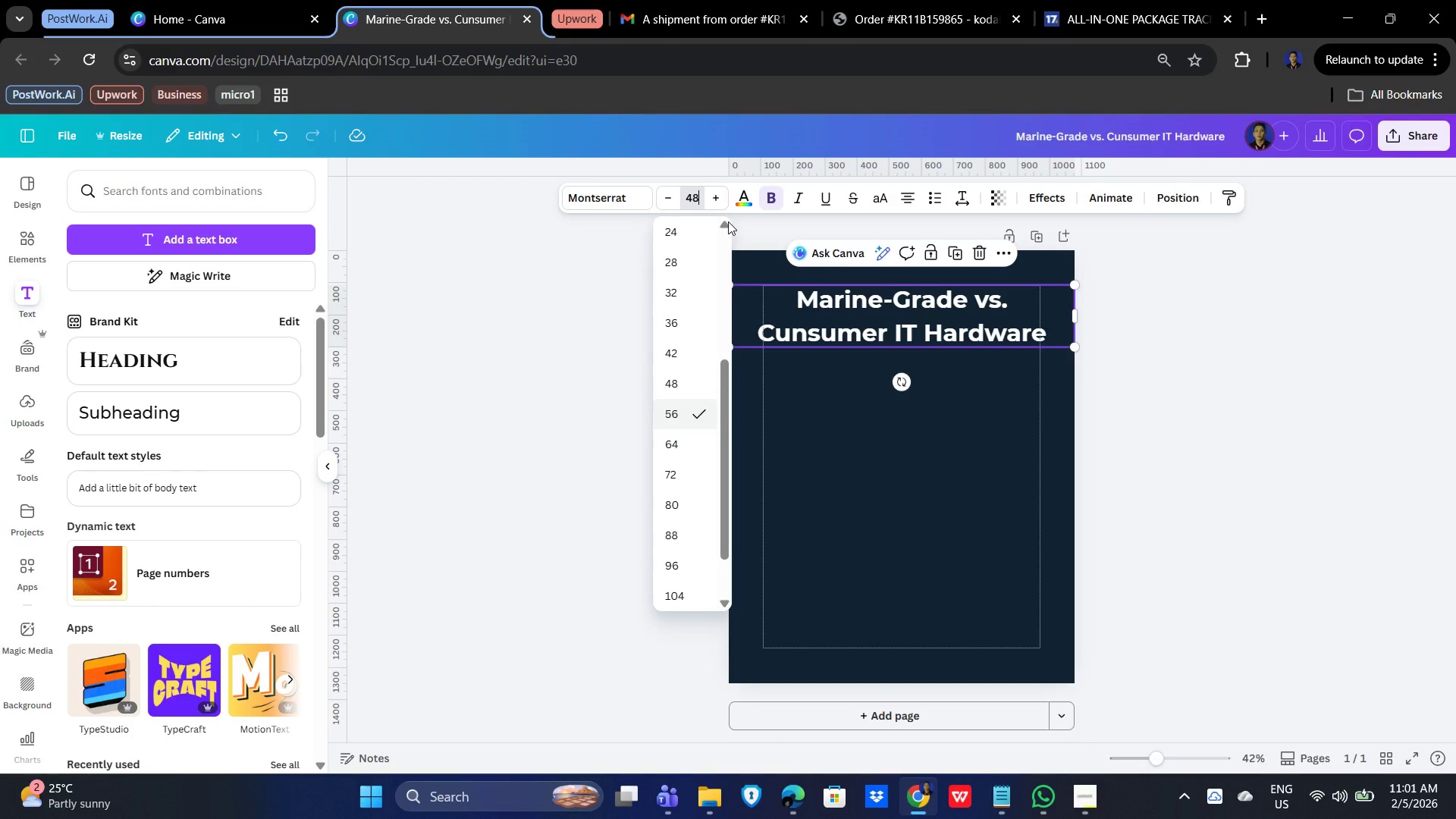 
key(NumpadEnter)
 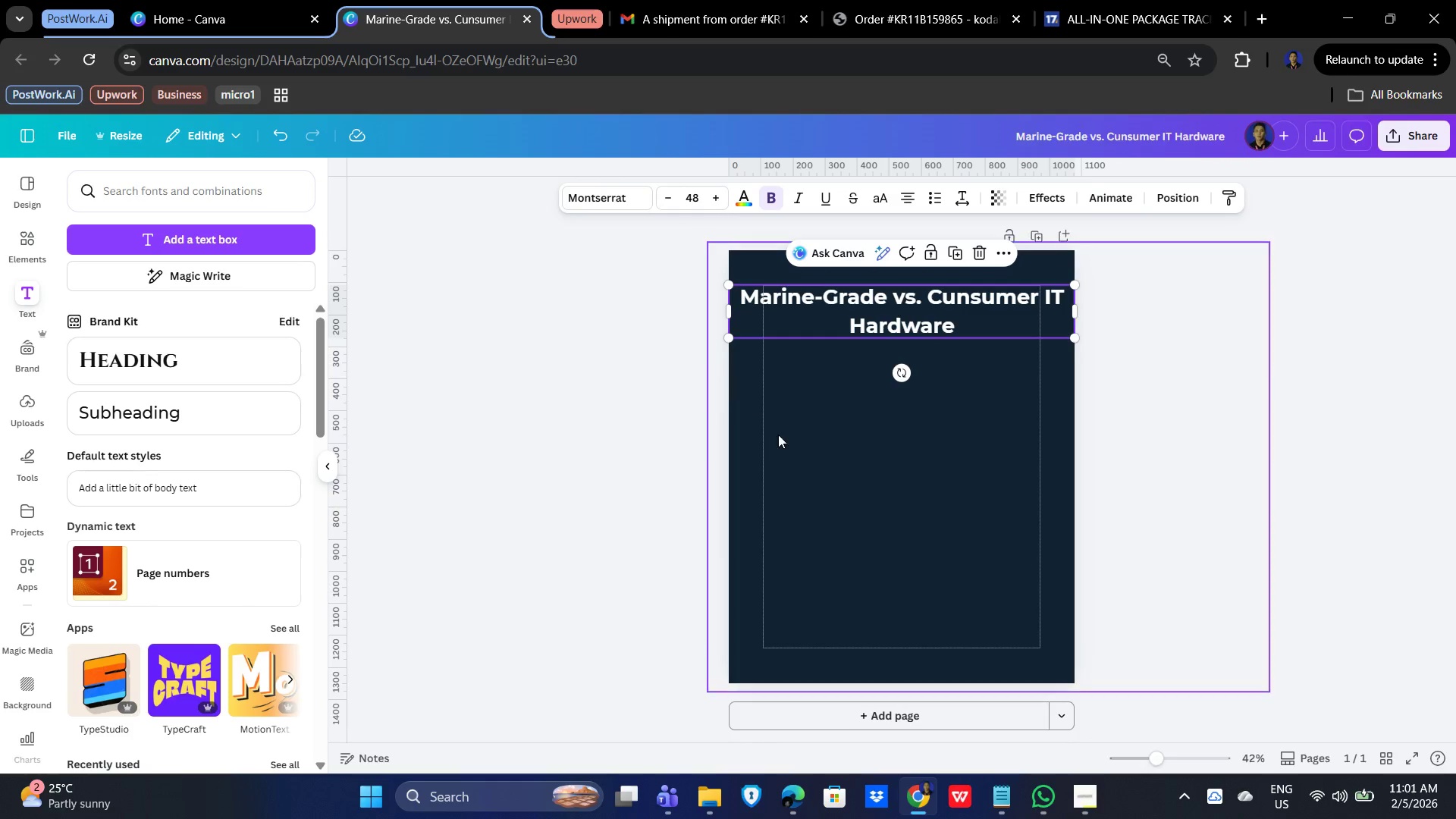 
left_click([1091, 419])
 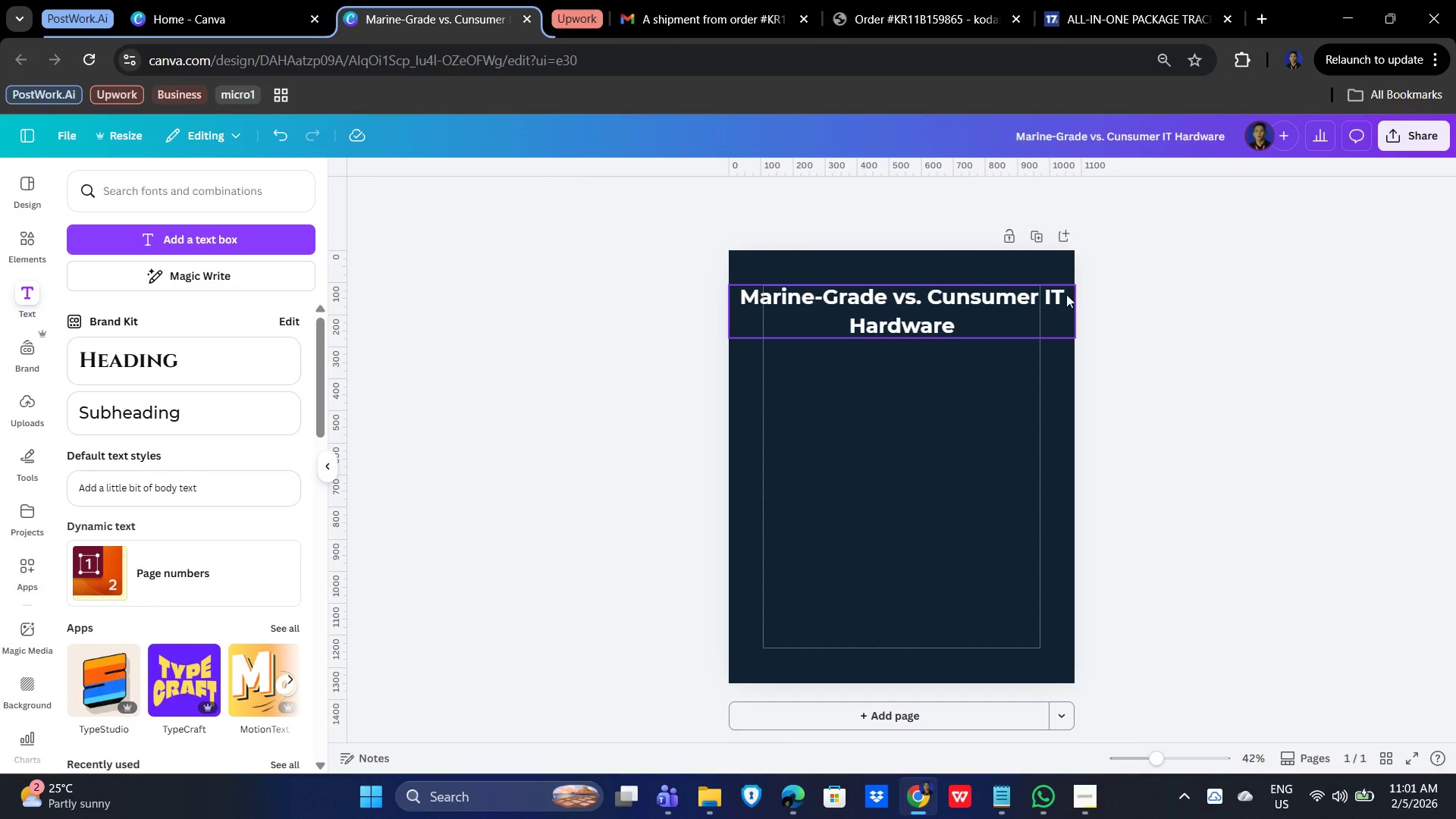 
left_click([1025, 306])
 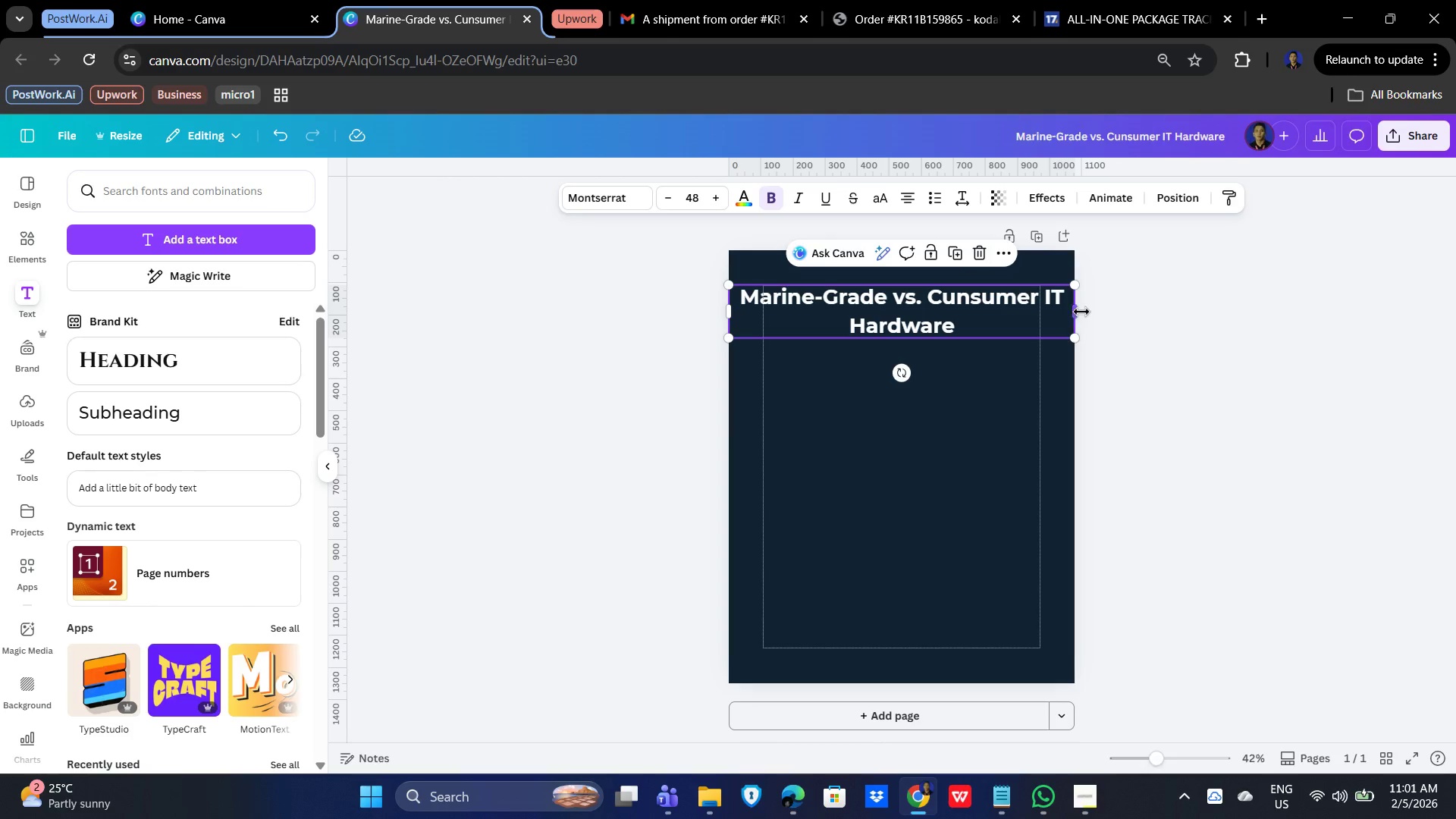 
left_click_drag(start_coordinate=[1078, 312], to_coordinate=[1043, 314])
 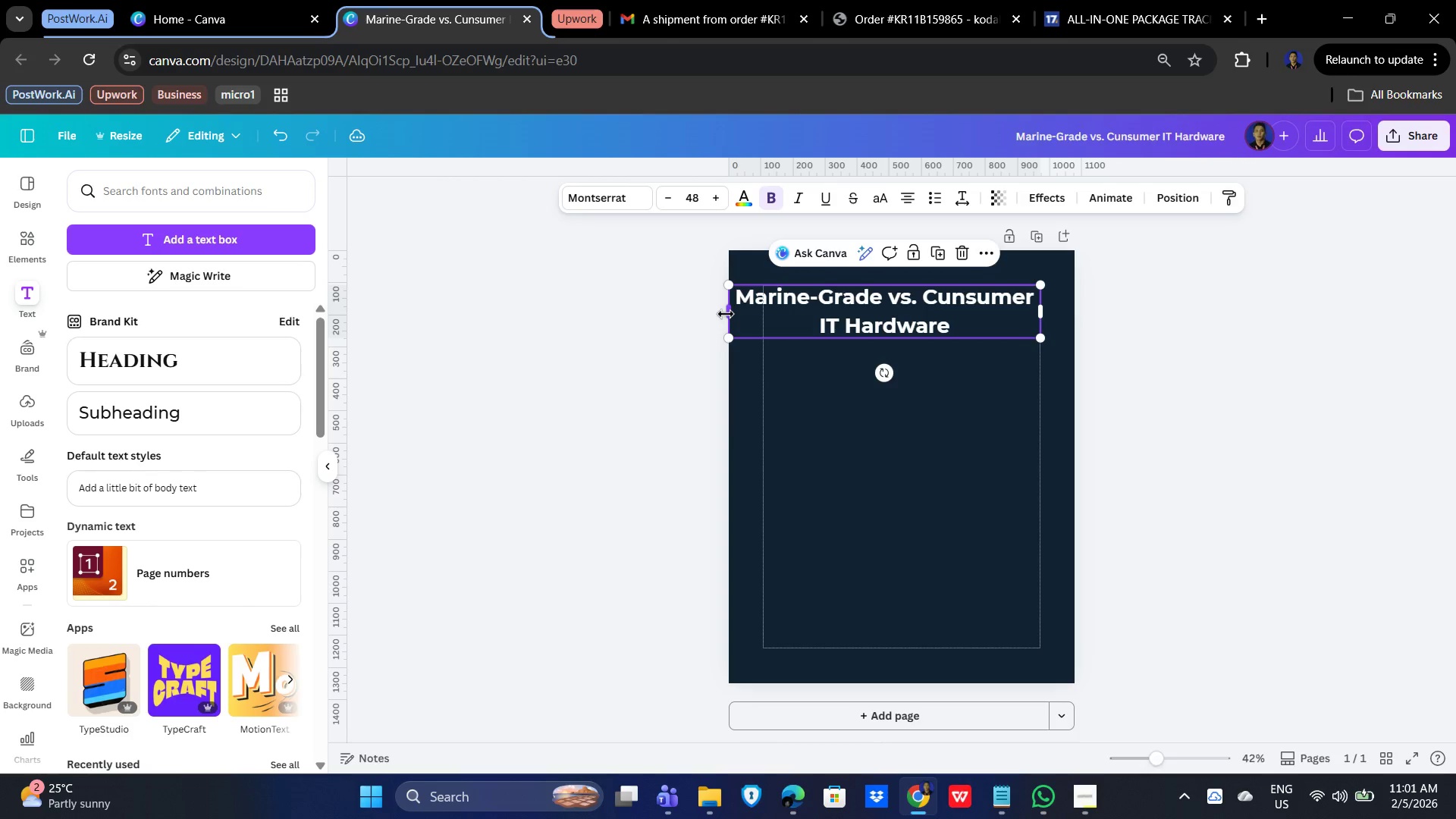 
left_click_drag(start_coordinate=[726, 314], to_coordinate=[758, 314])
 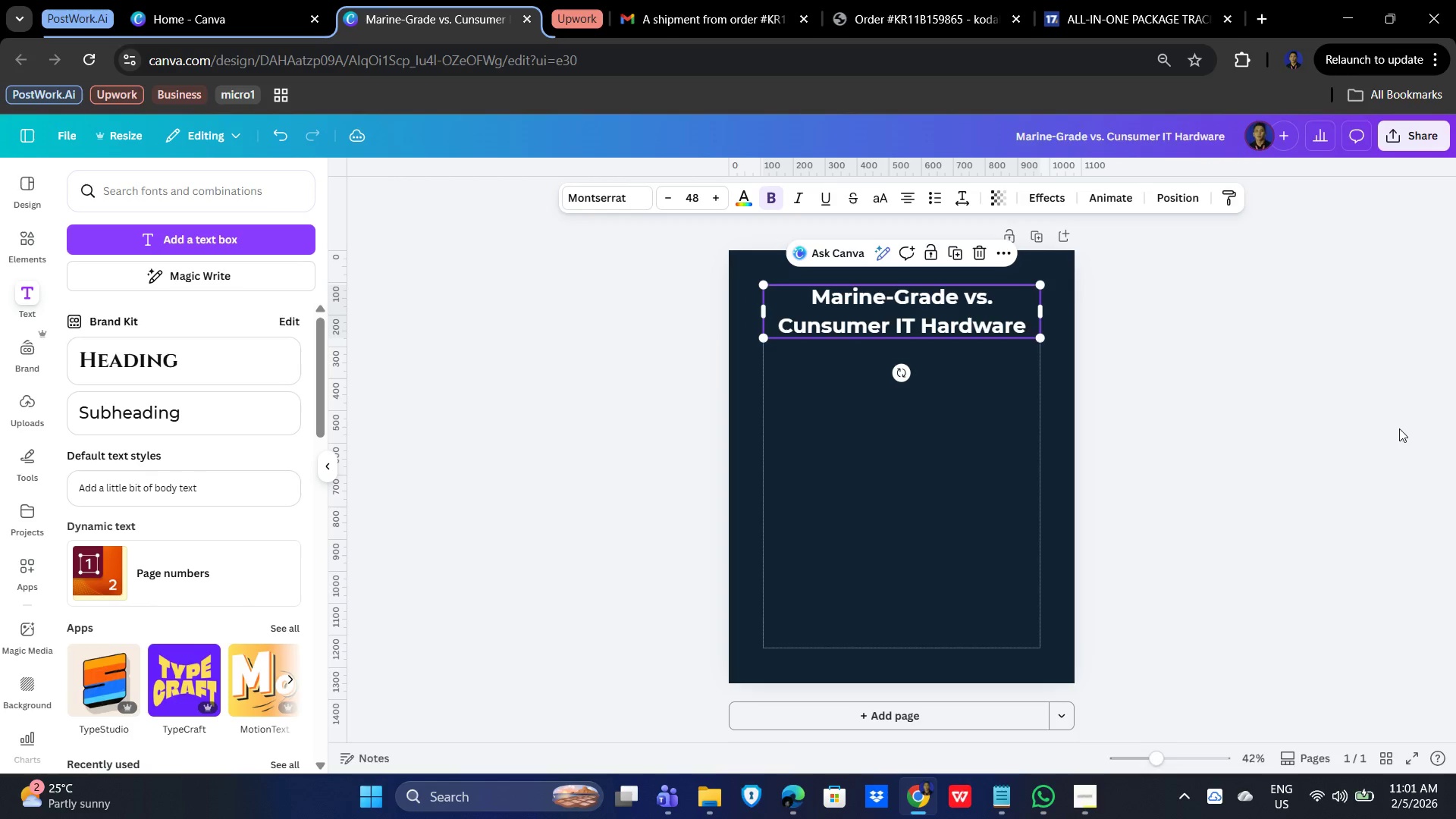 
left_click([1455, 433])
 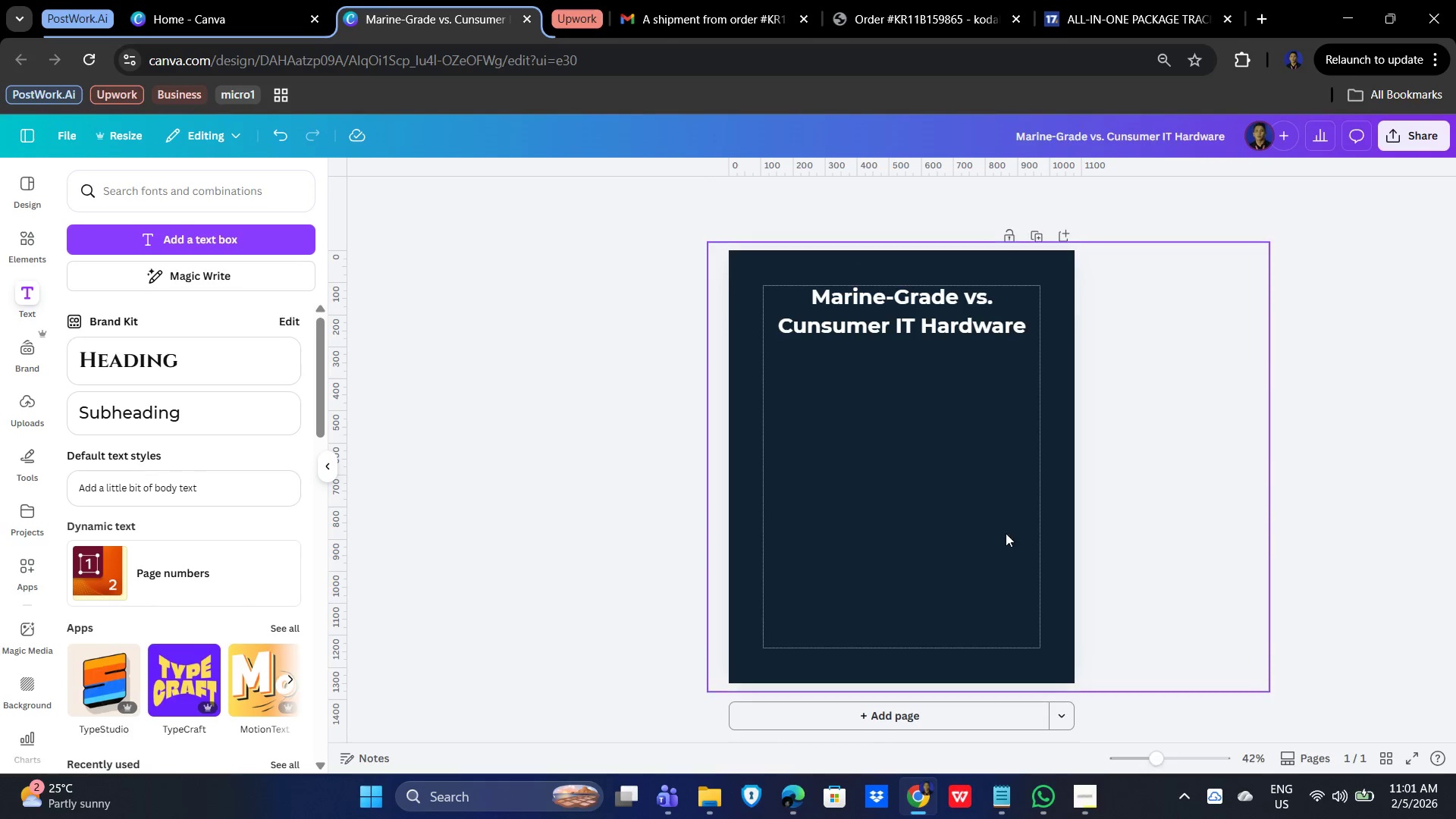 
left_click([948, 468])
 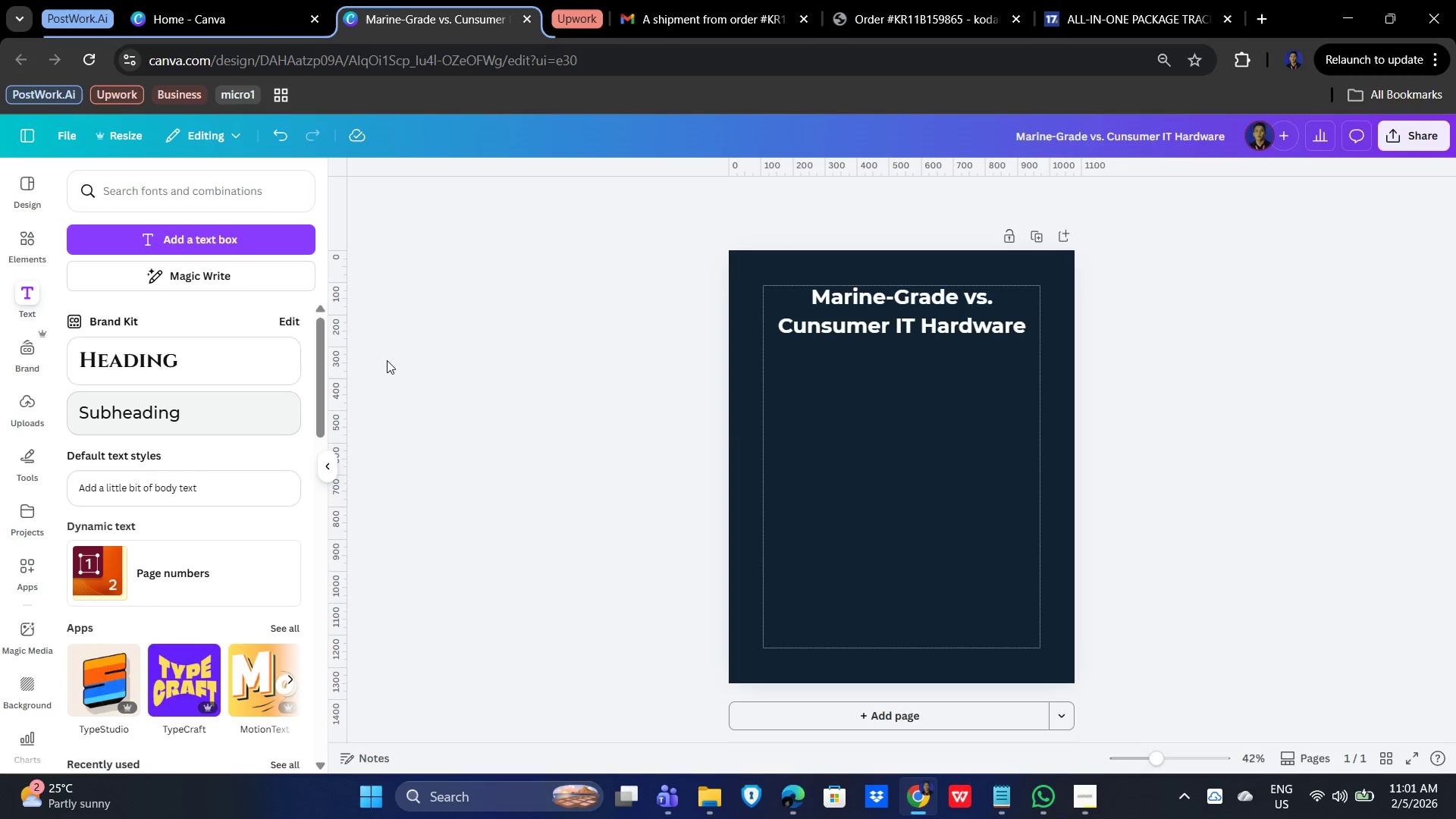 
wait(6.31)
 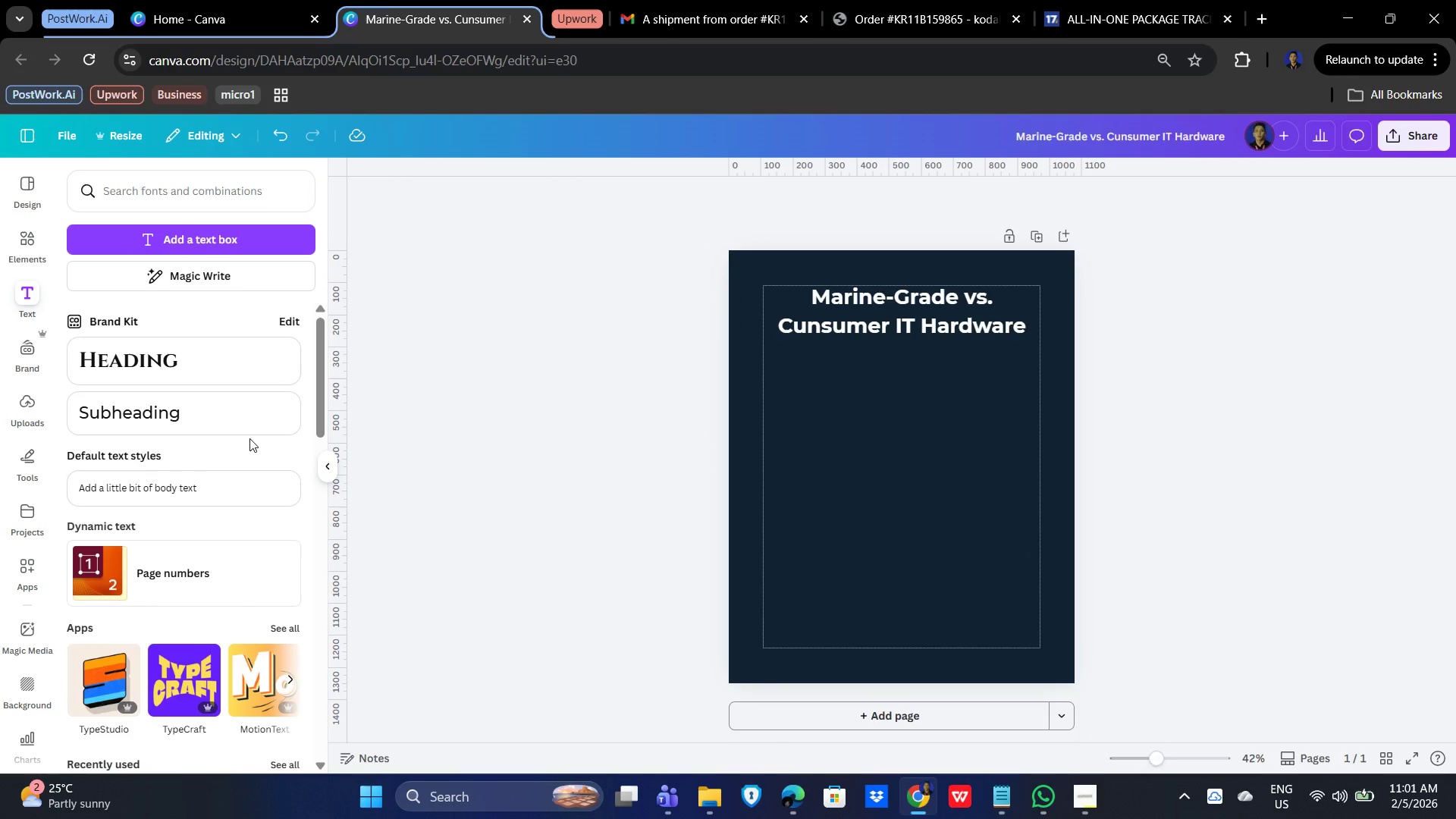 
left_click([695, 198])
 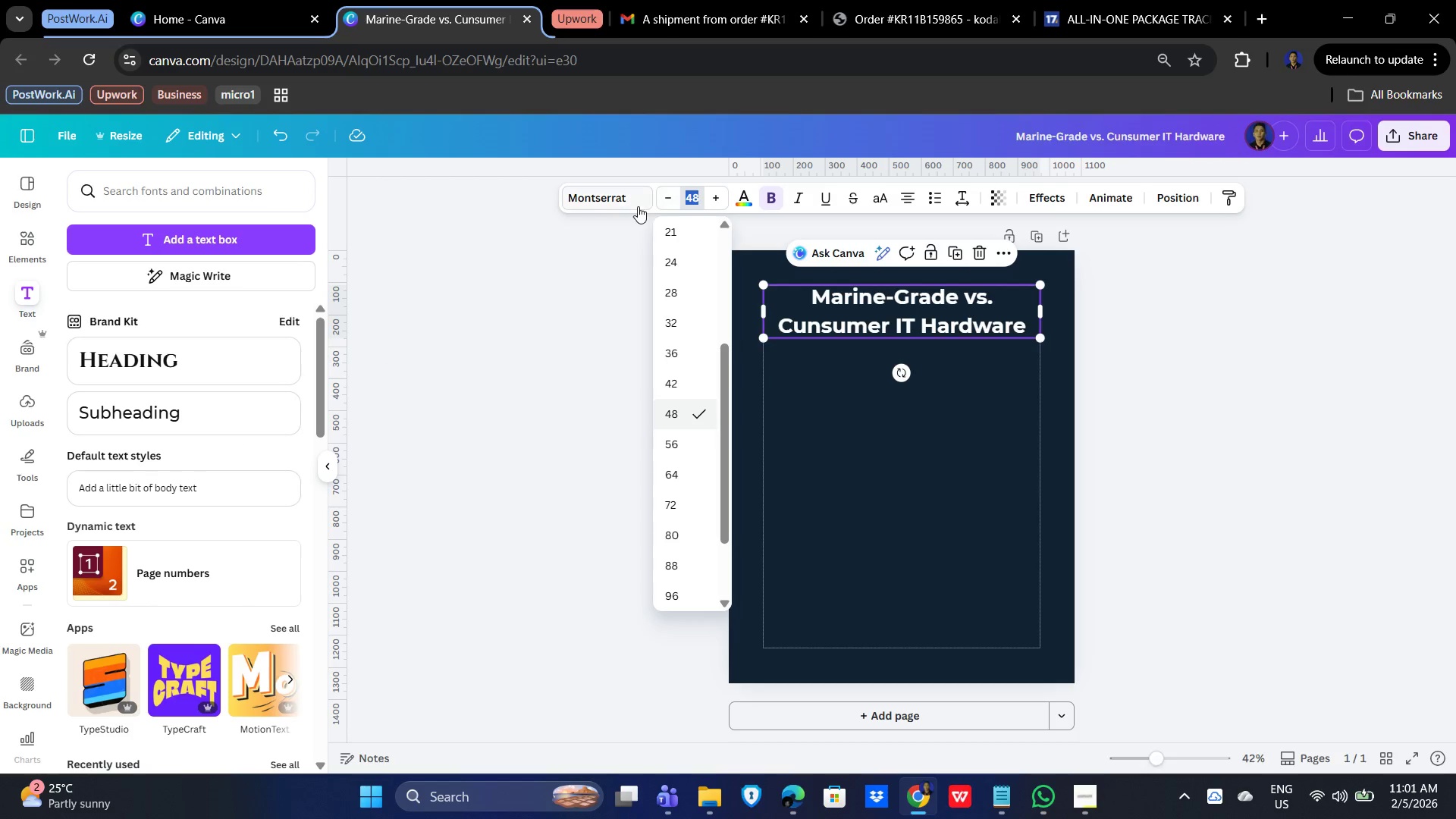 
left_click([745, 198])
 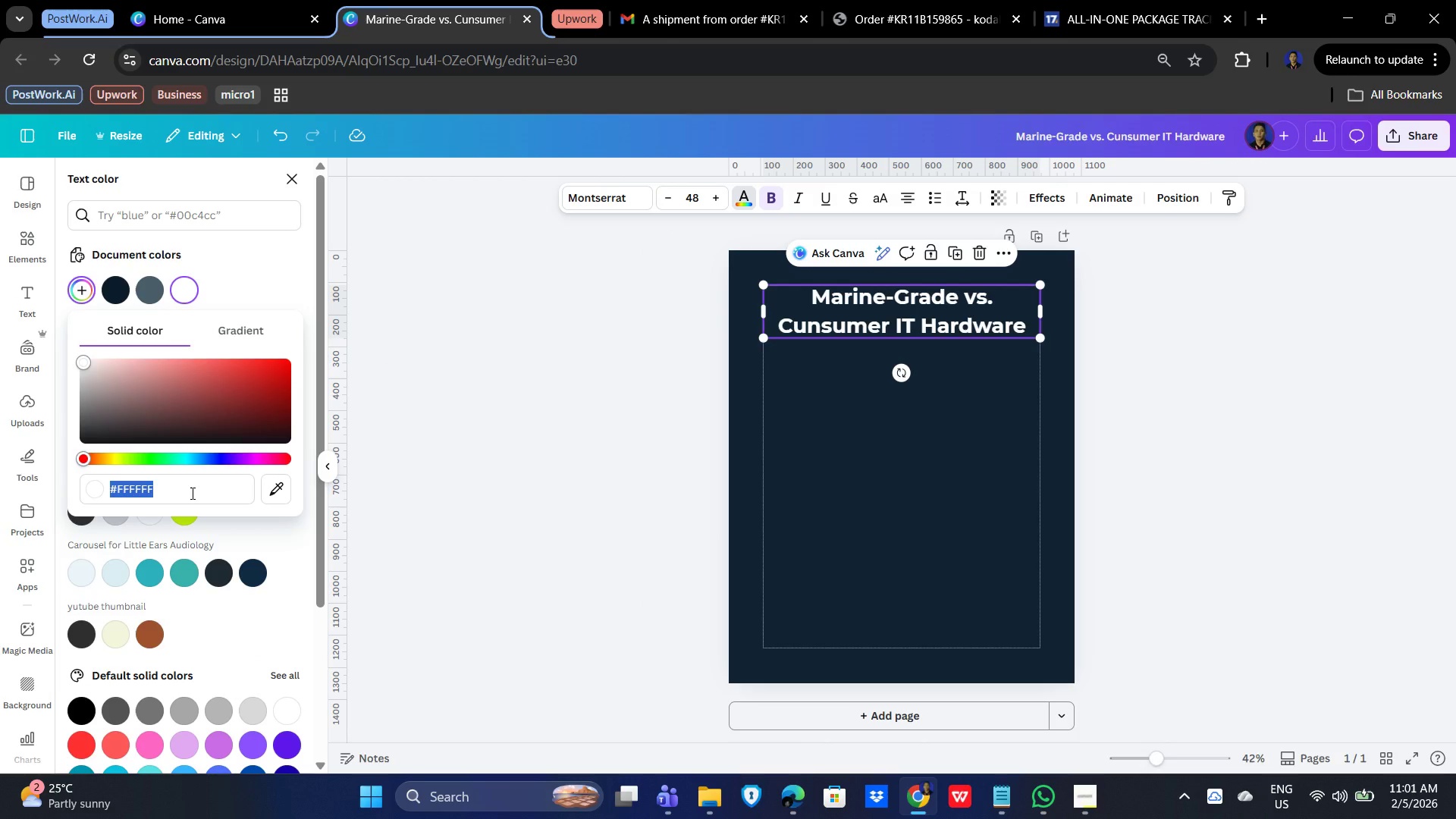 
key(NumpadEnter)
 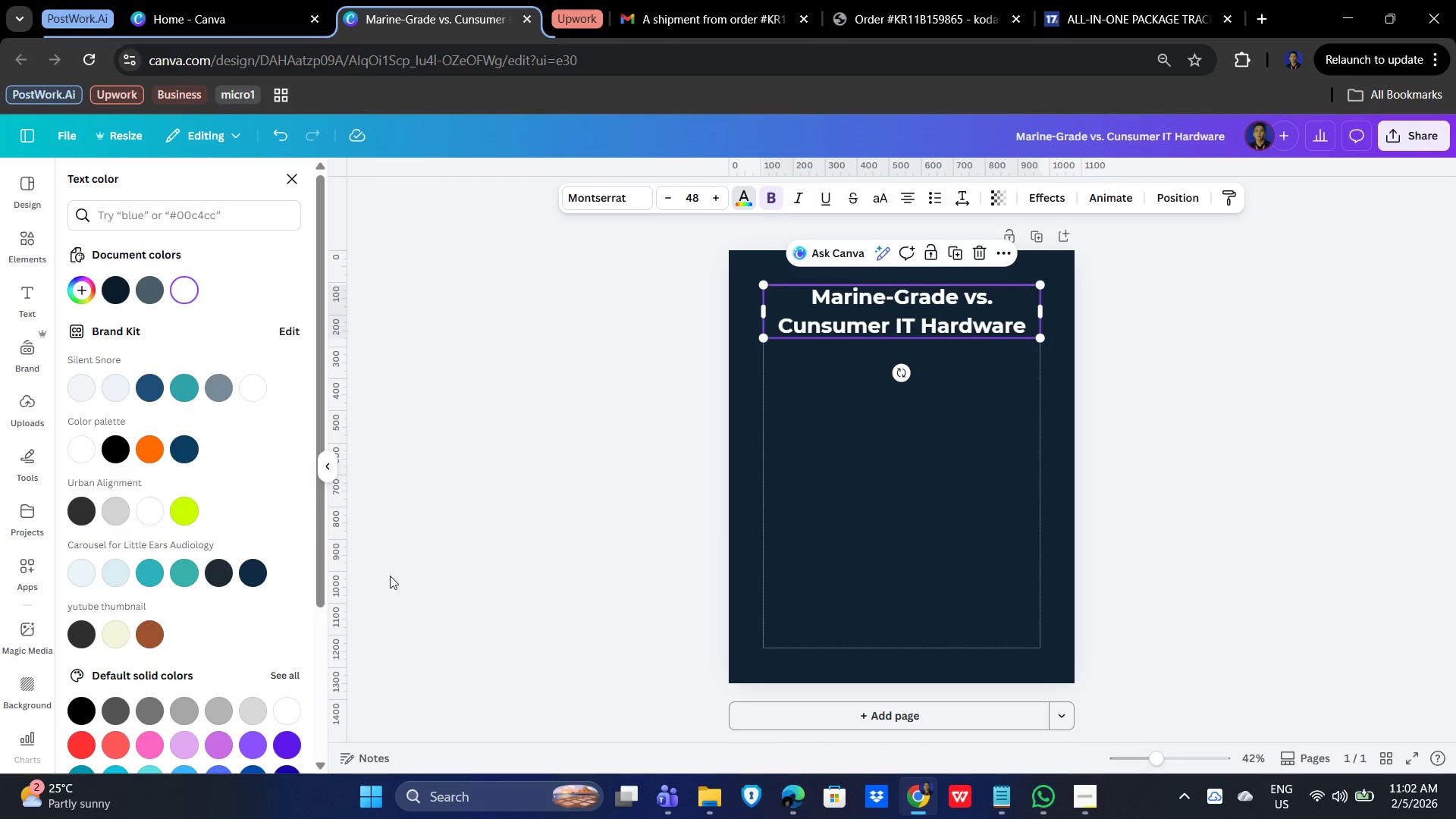 
left_click_drag(start_coordinate=[515, 507], to_coordinate=[529, 502])
 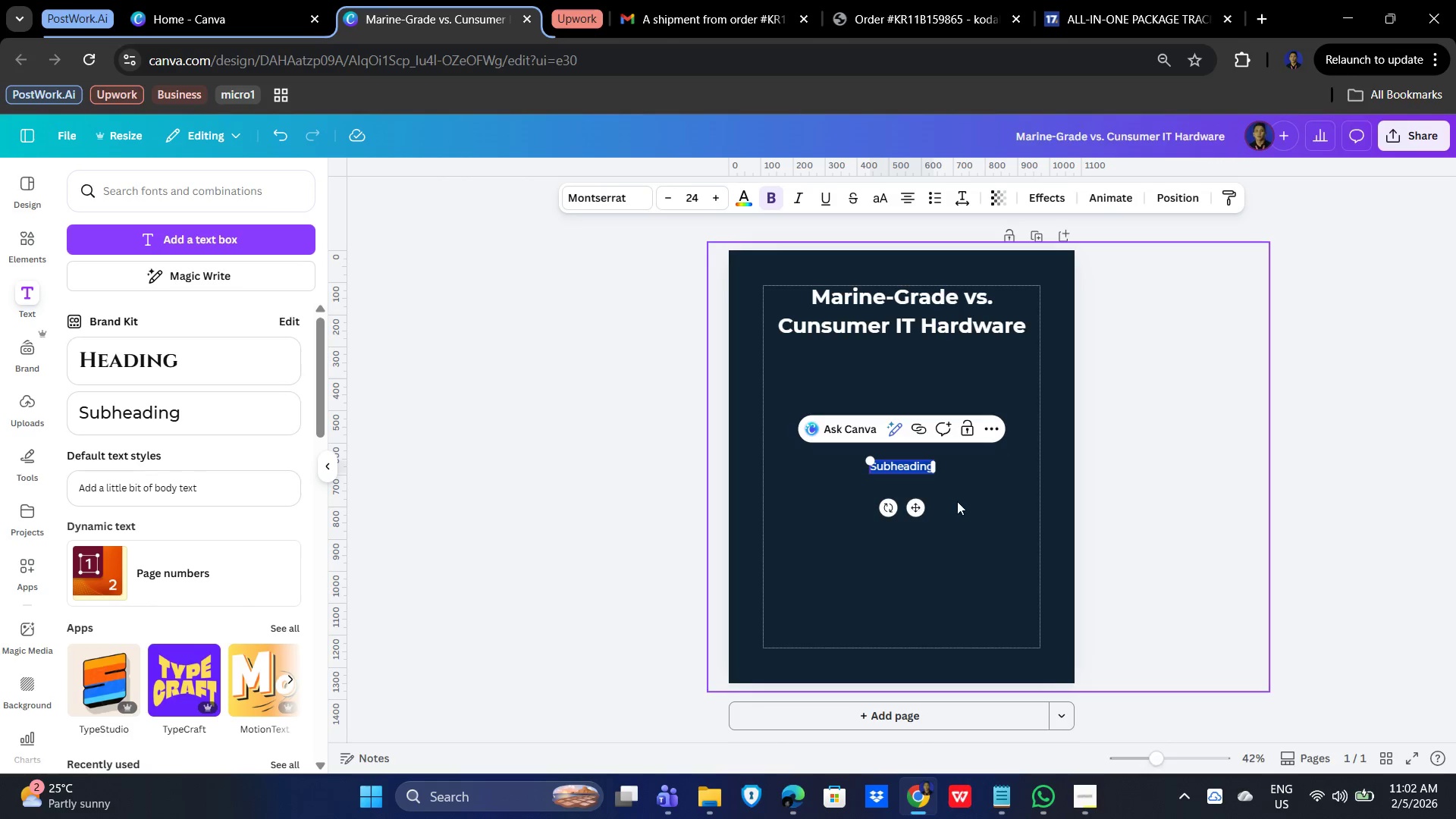 
wait(6.53)
 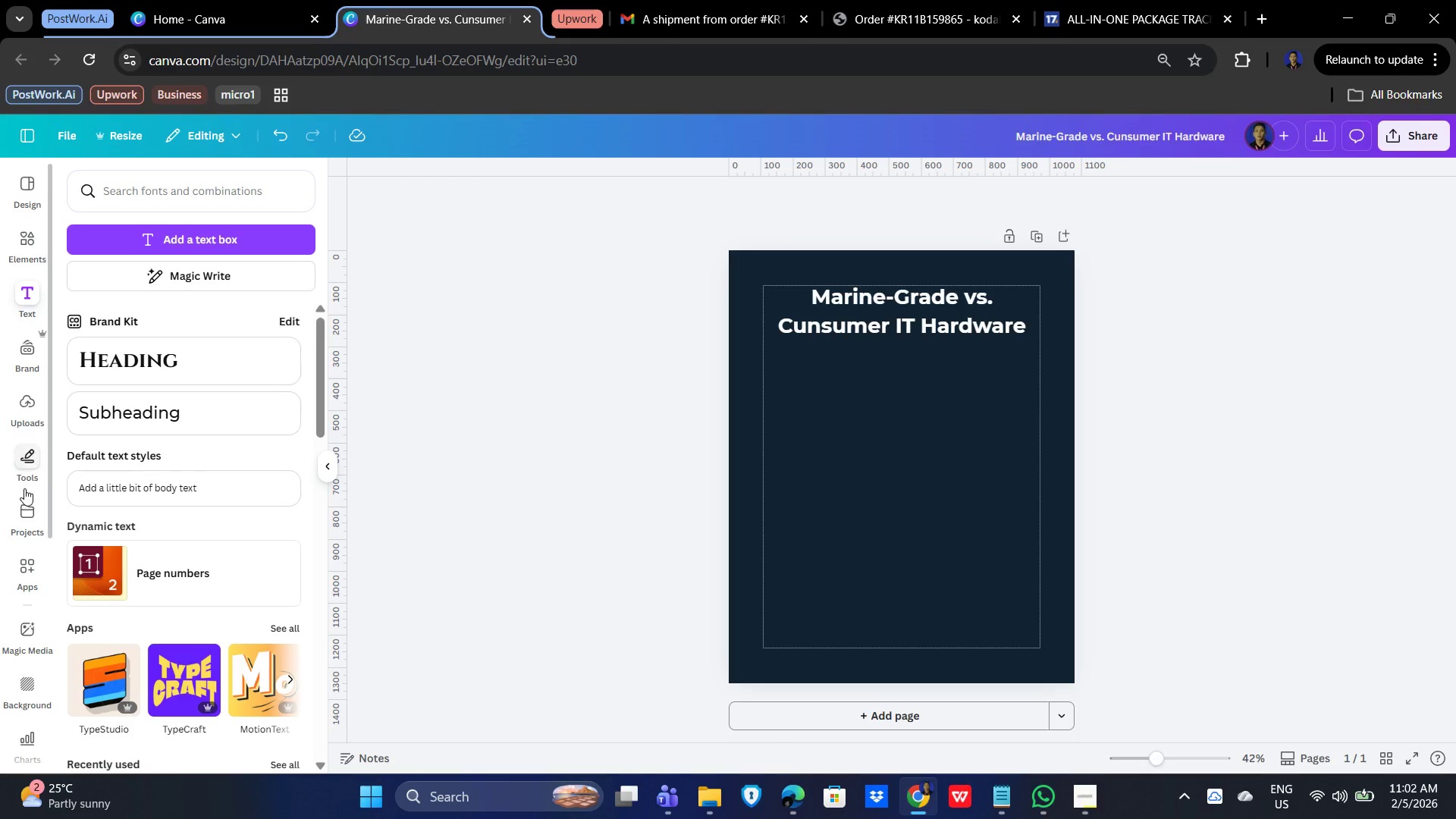 
left_click([290, 318])
 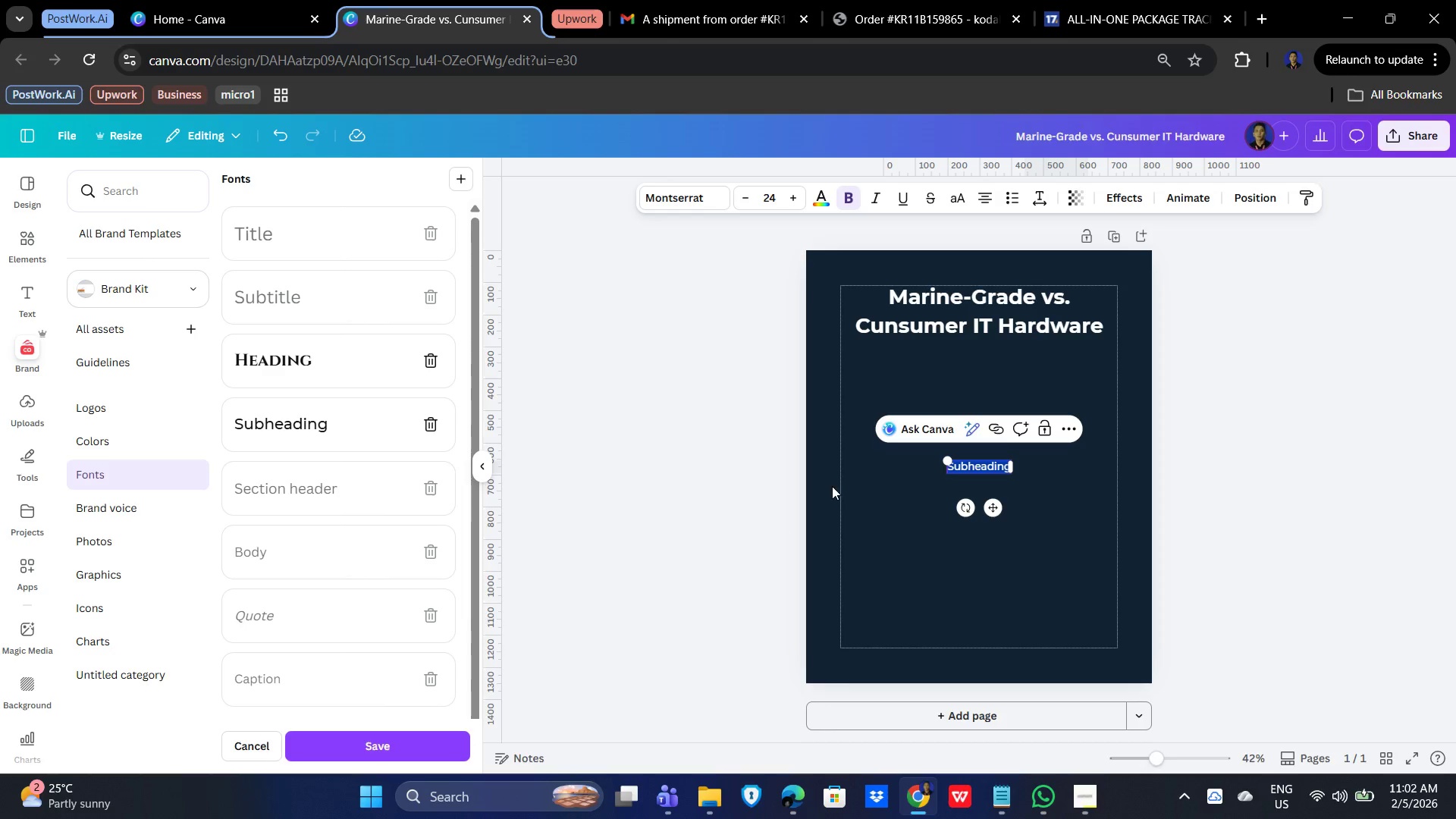 
wait(7.33)
 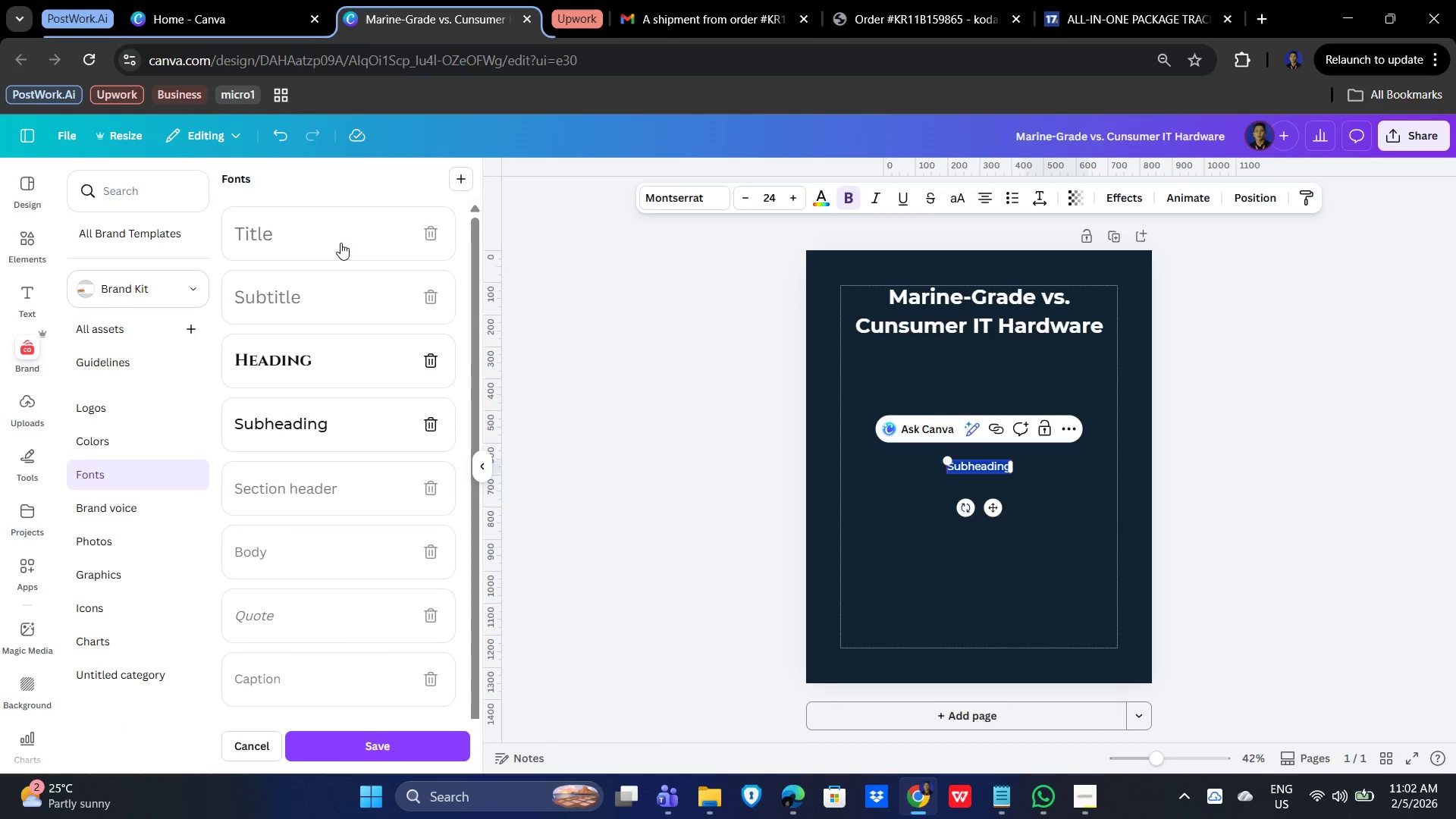 
left_click([1015, 309])
 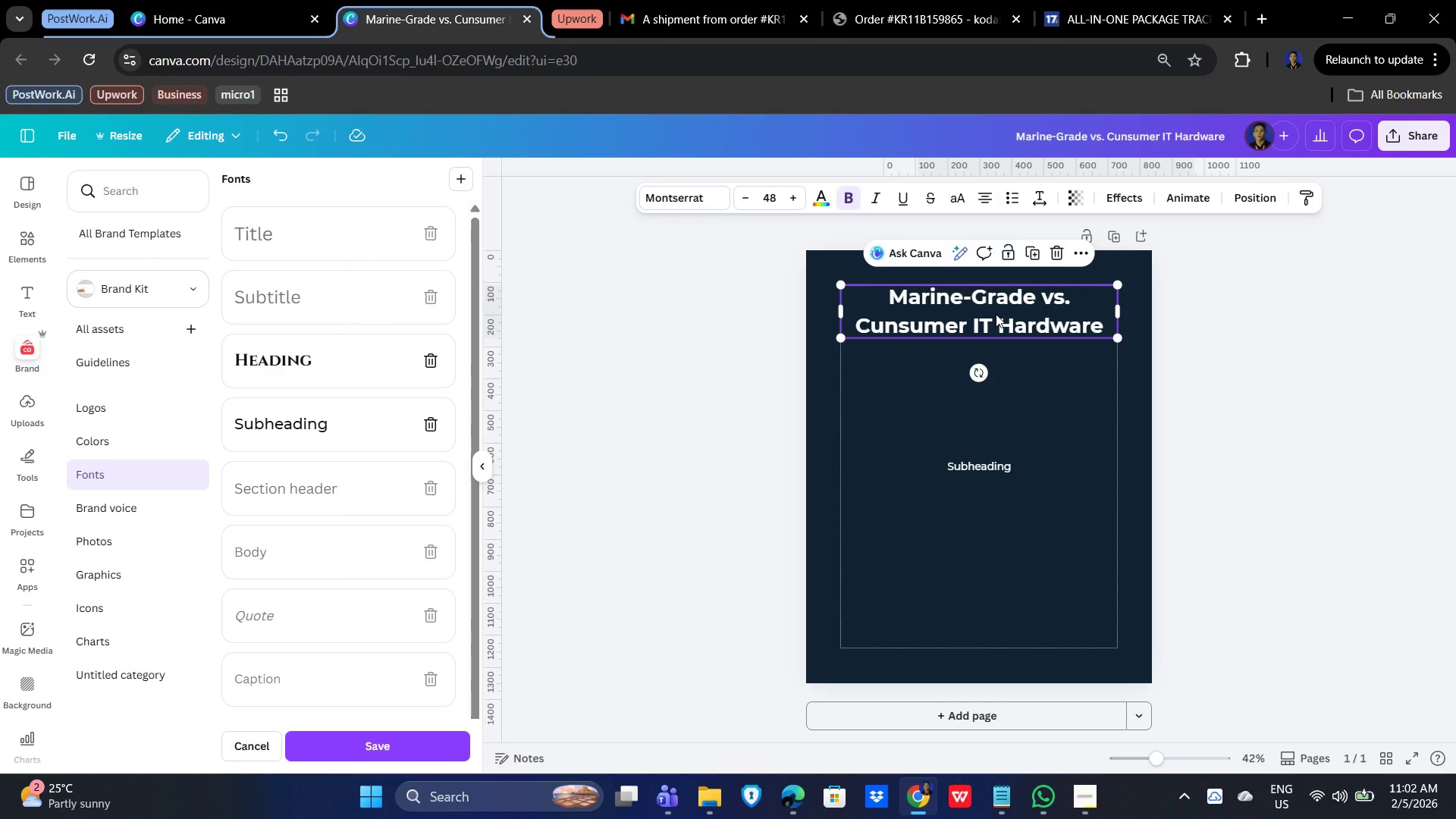 
double_click([996, 314])
 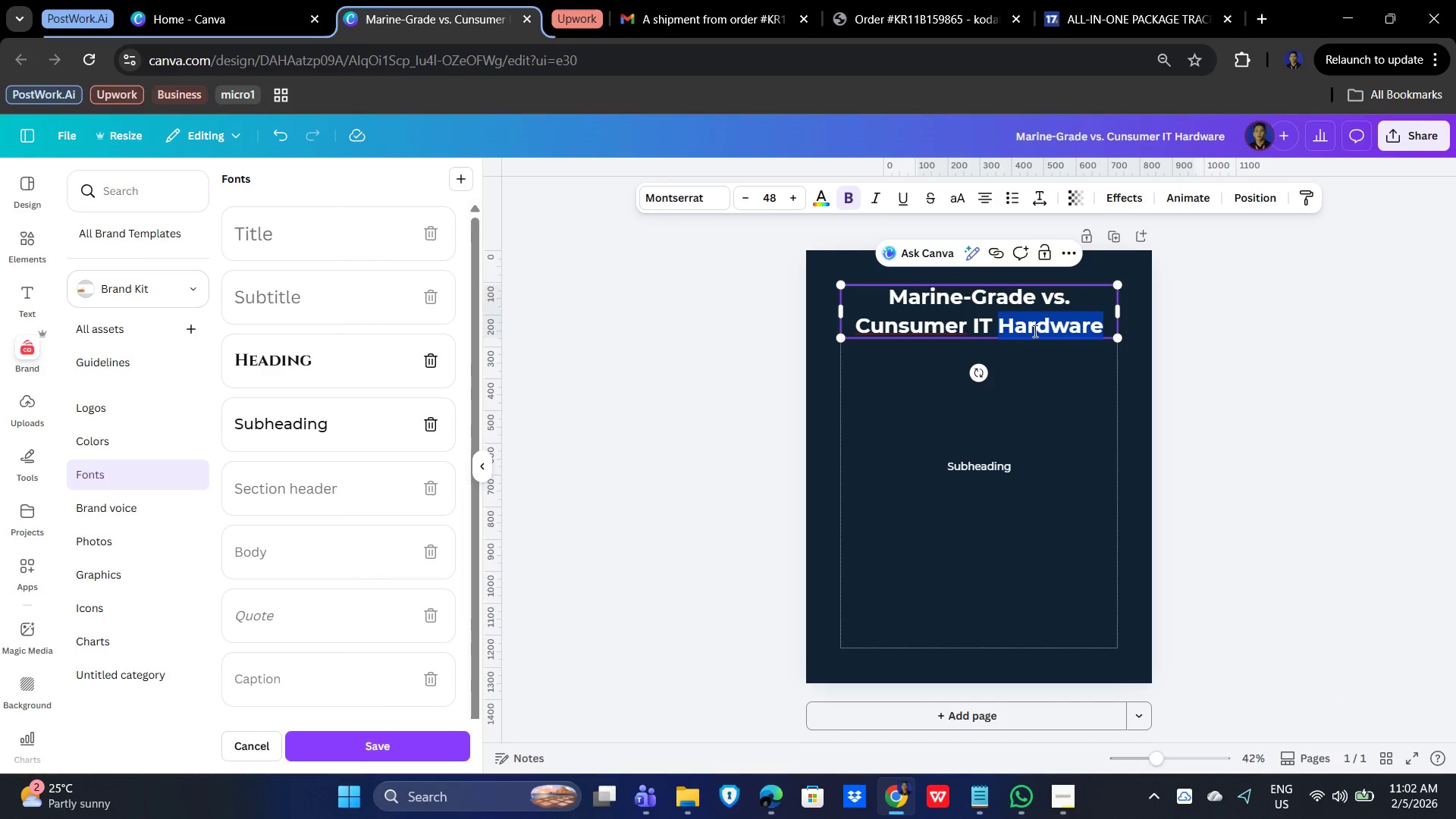 
key(Control+A)
 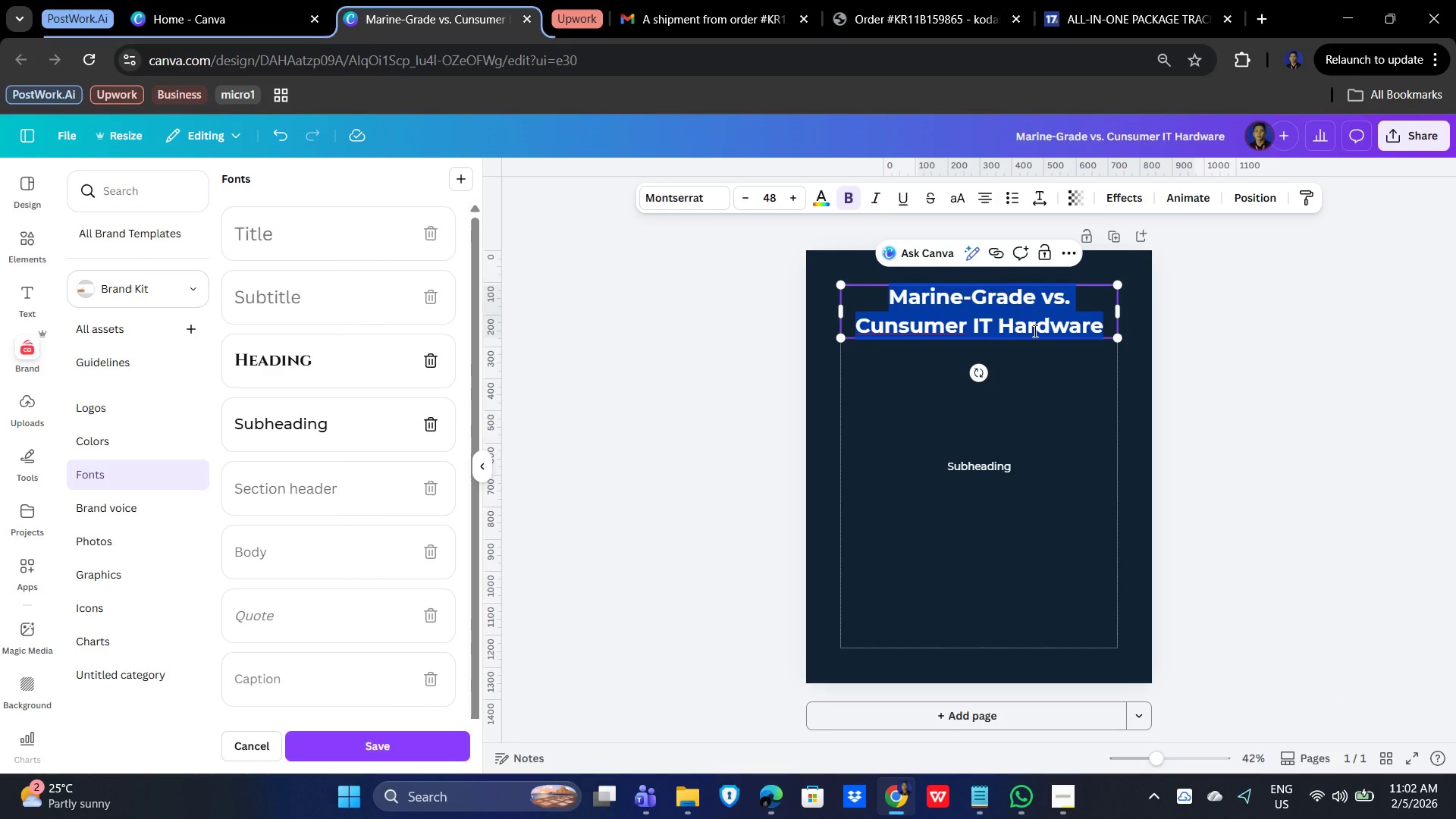 
key(Control+X)
 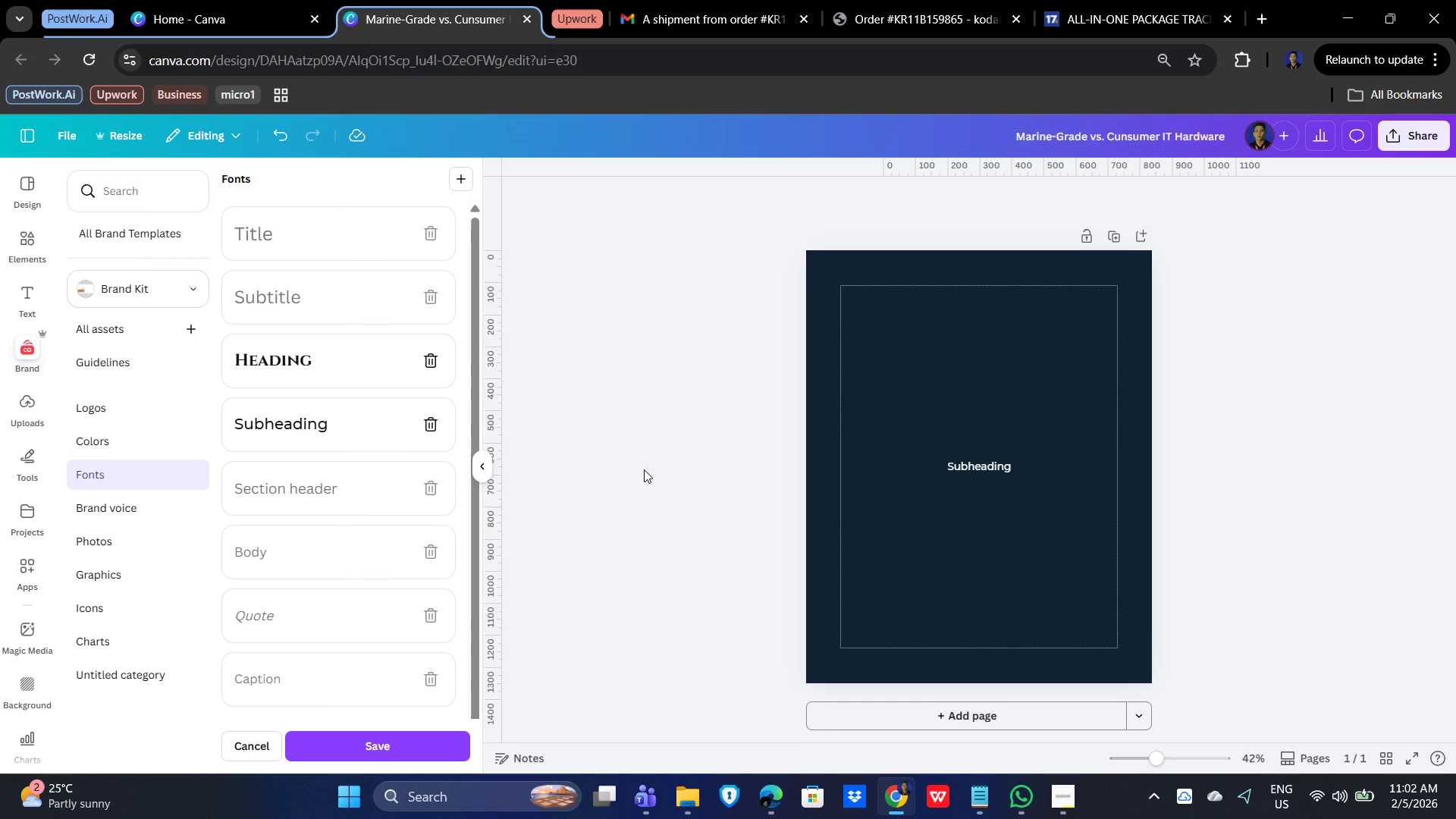 
left_click([281, 225])
 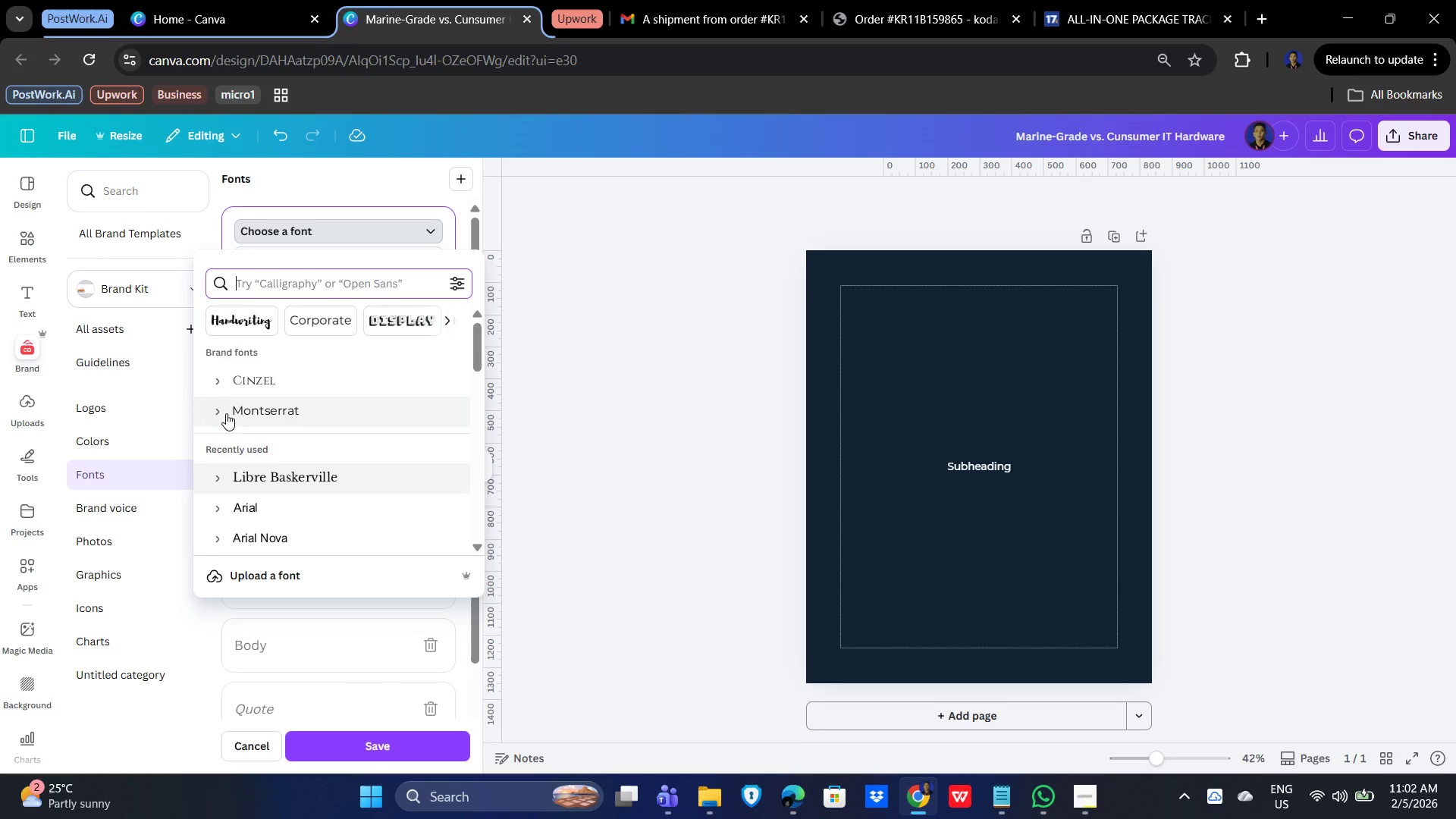 
scroll: coordinate [329, 511], scroll_direction: down, amount: 2.0
 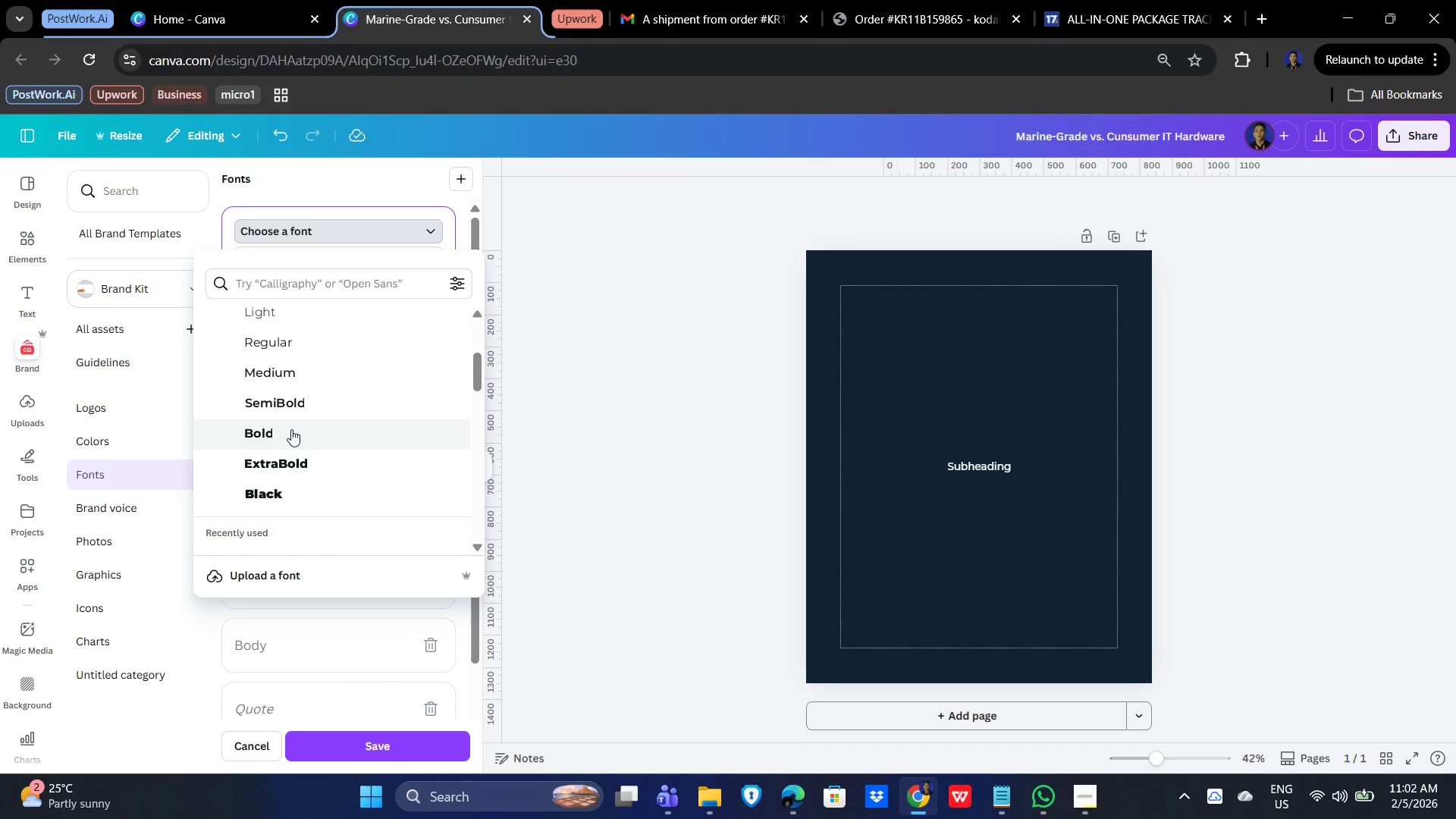 
left_click([291, 429])
 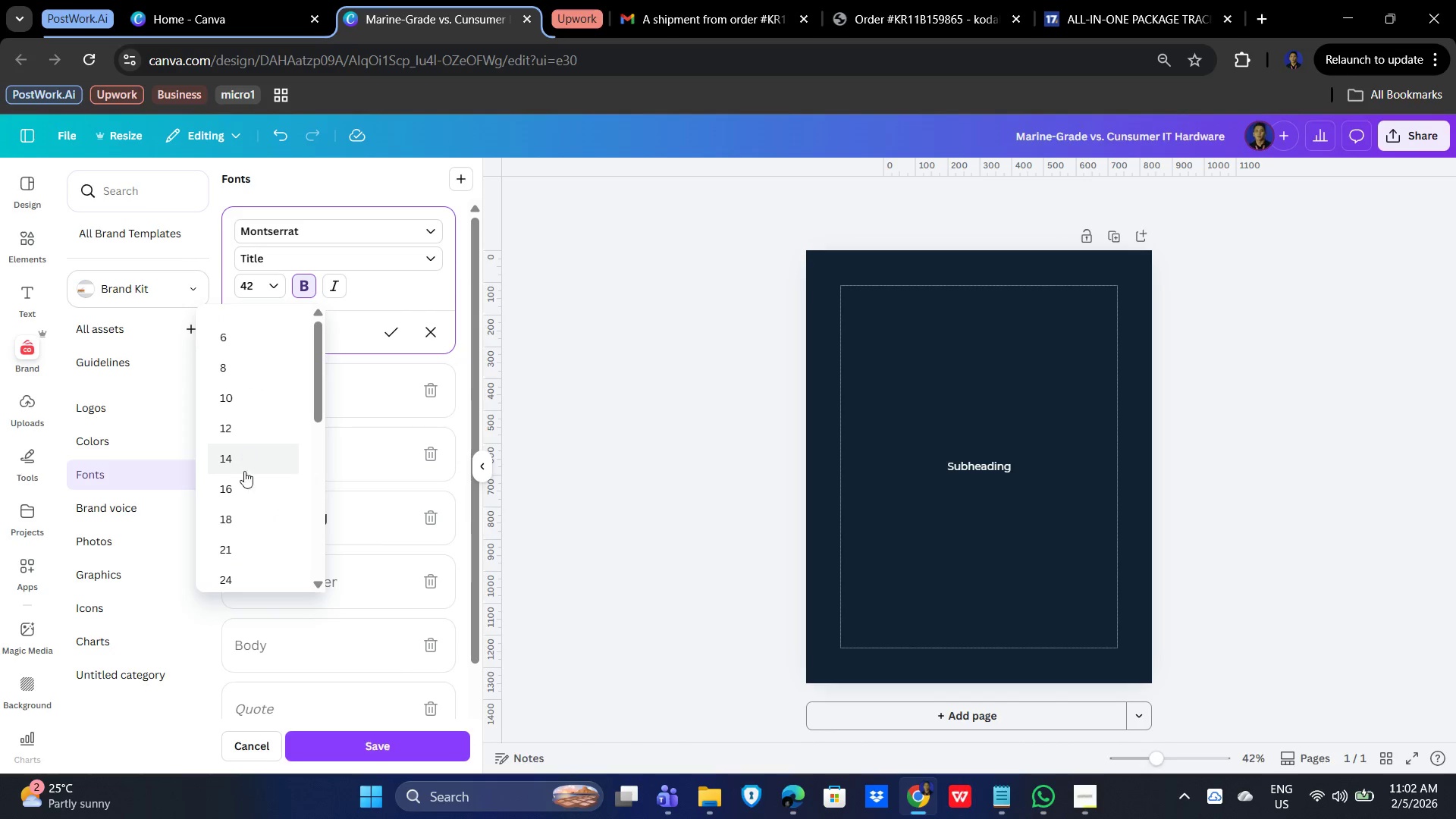 
scroll: coordinate [266, 538], scroll_direction: down, amount: 3.0
 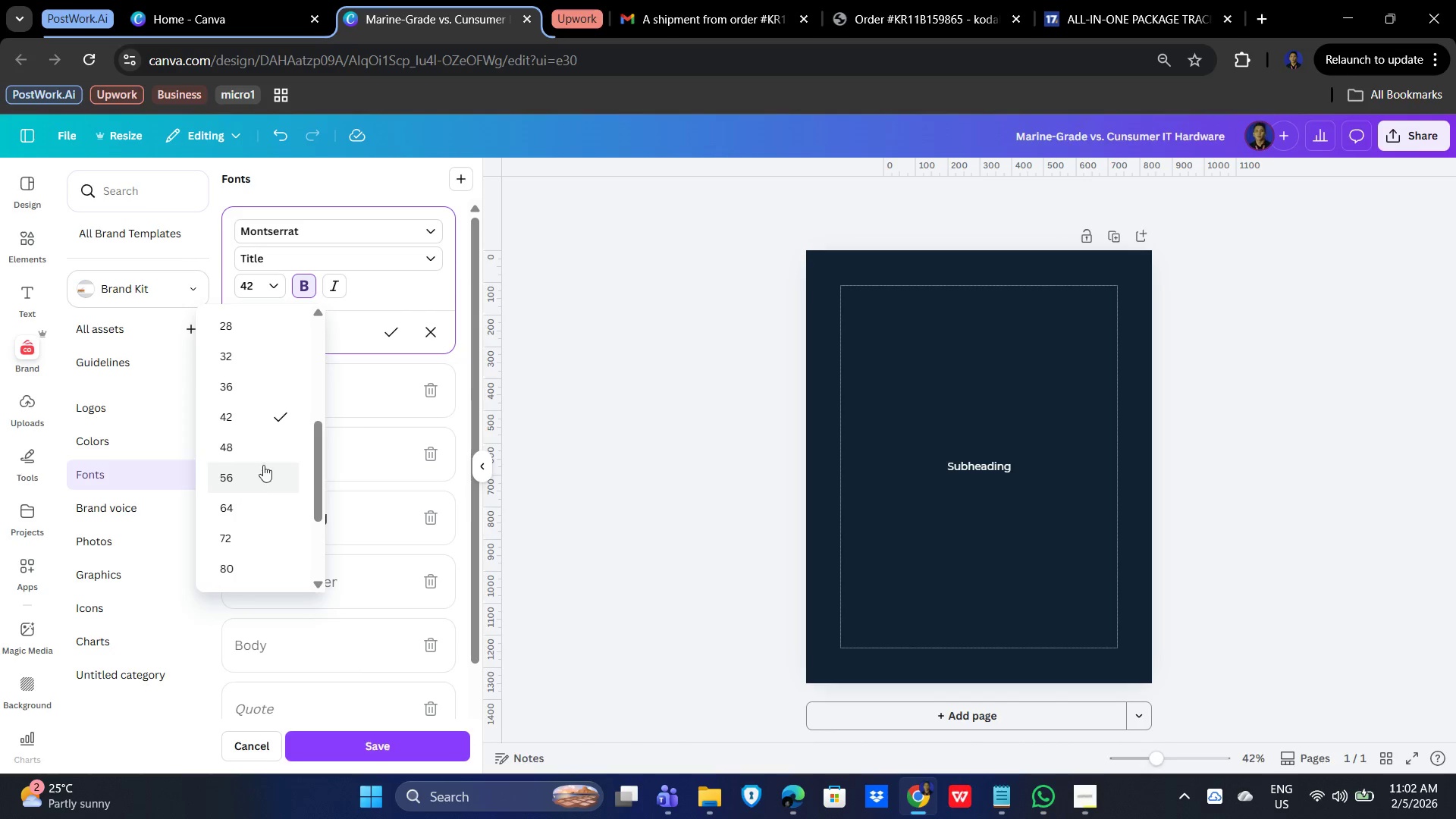 
left_click([269, 450])
 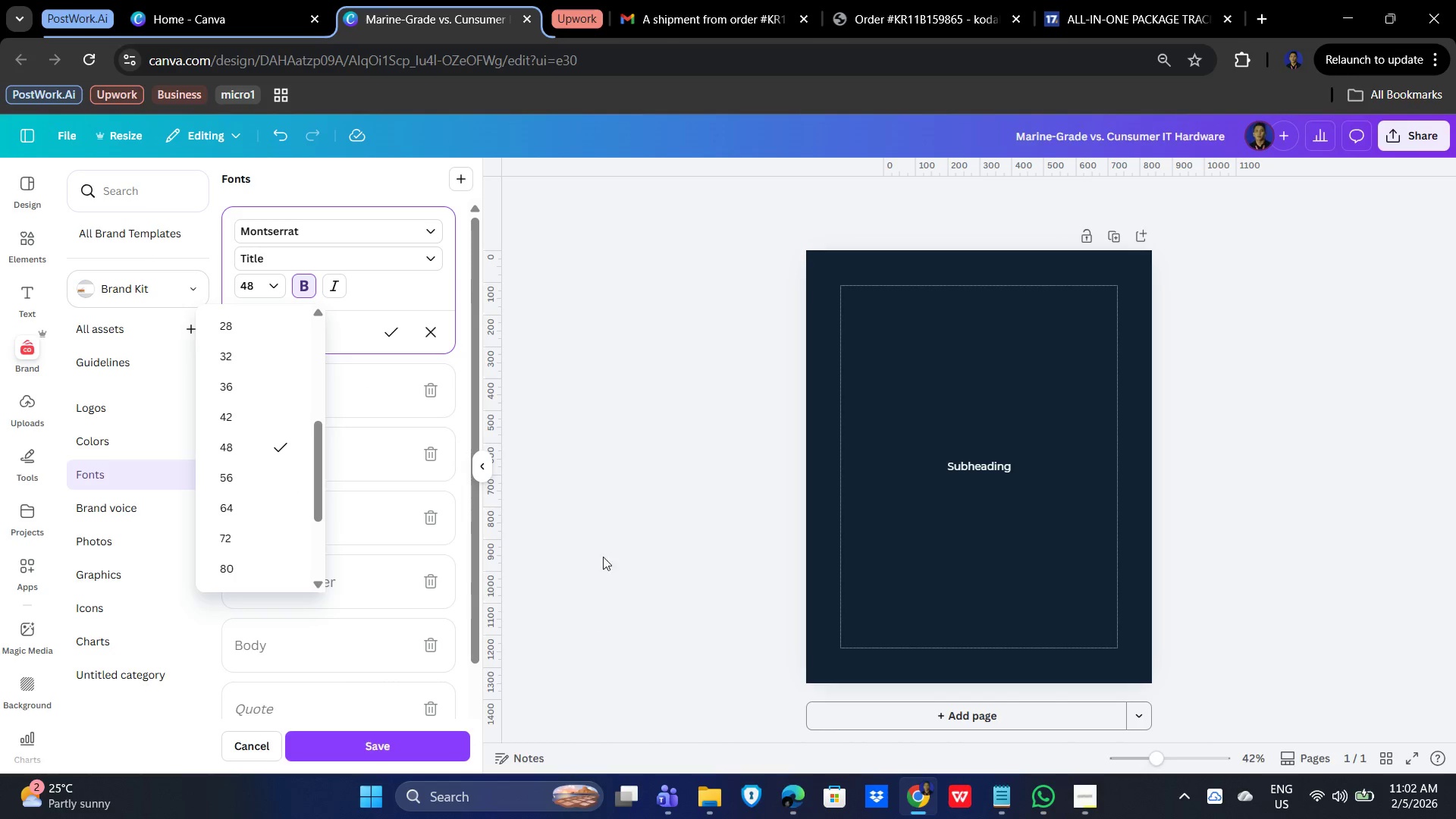 
left_click([388, 334])
 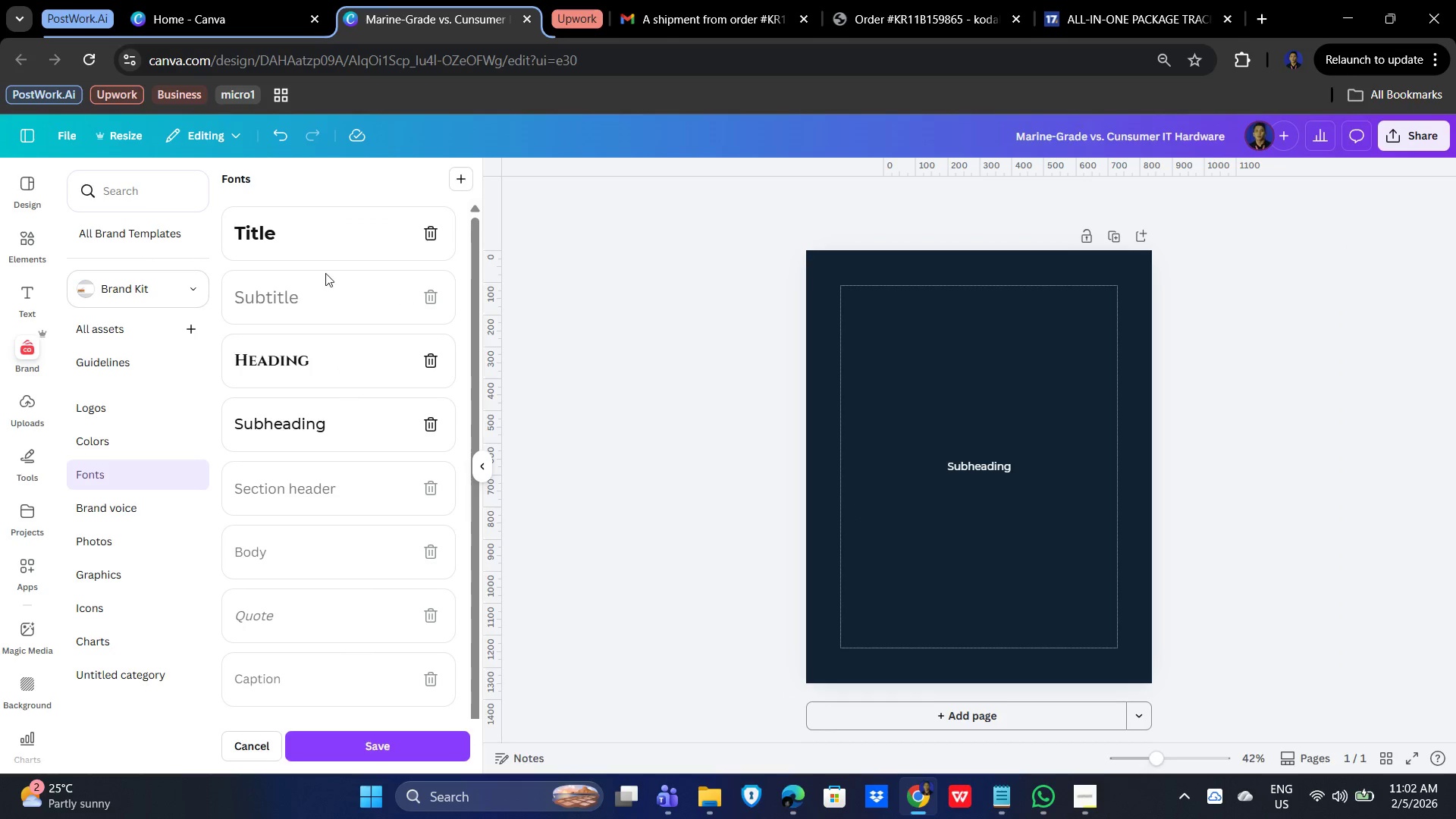 
left_click([279, 234])
 